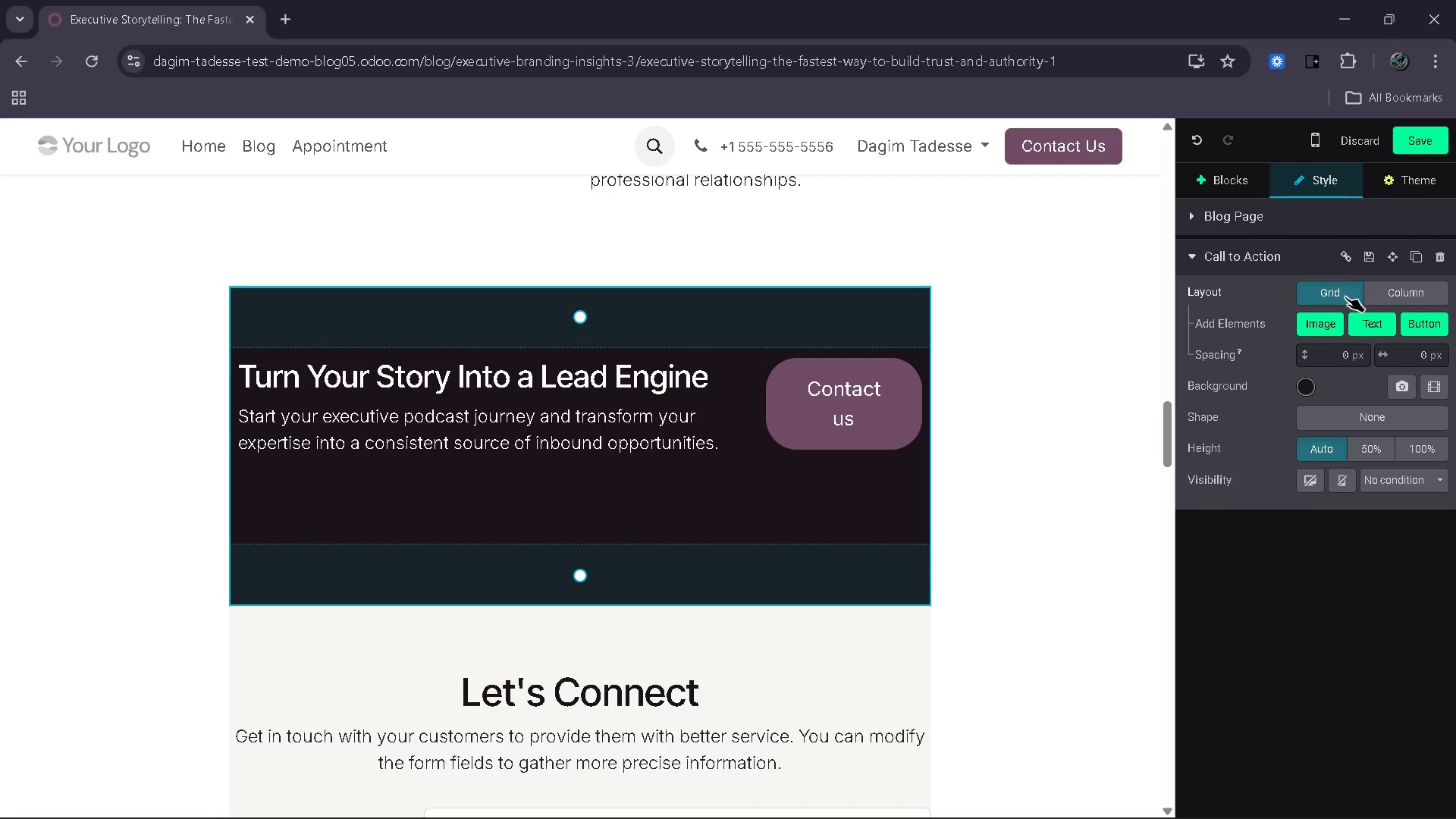 
left_click([1392, 296])
 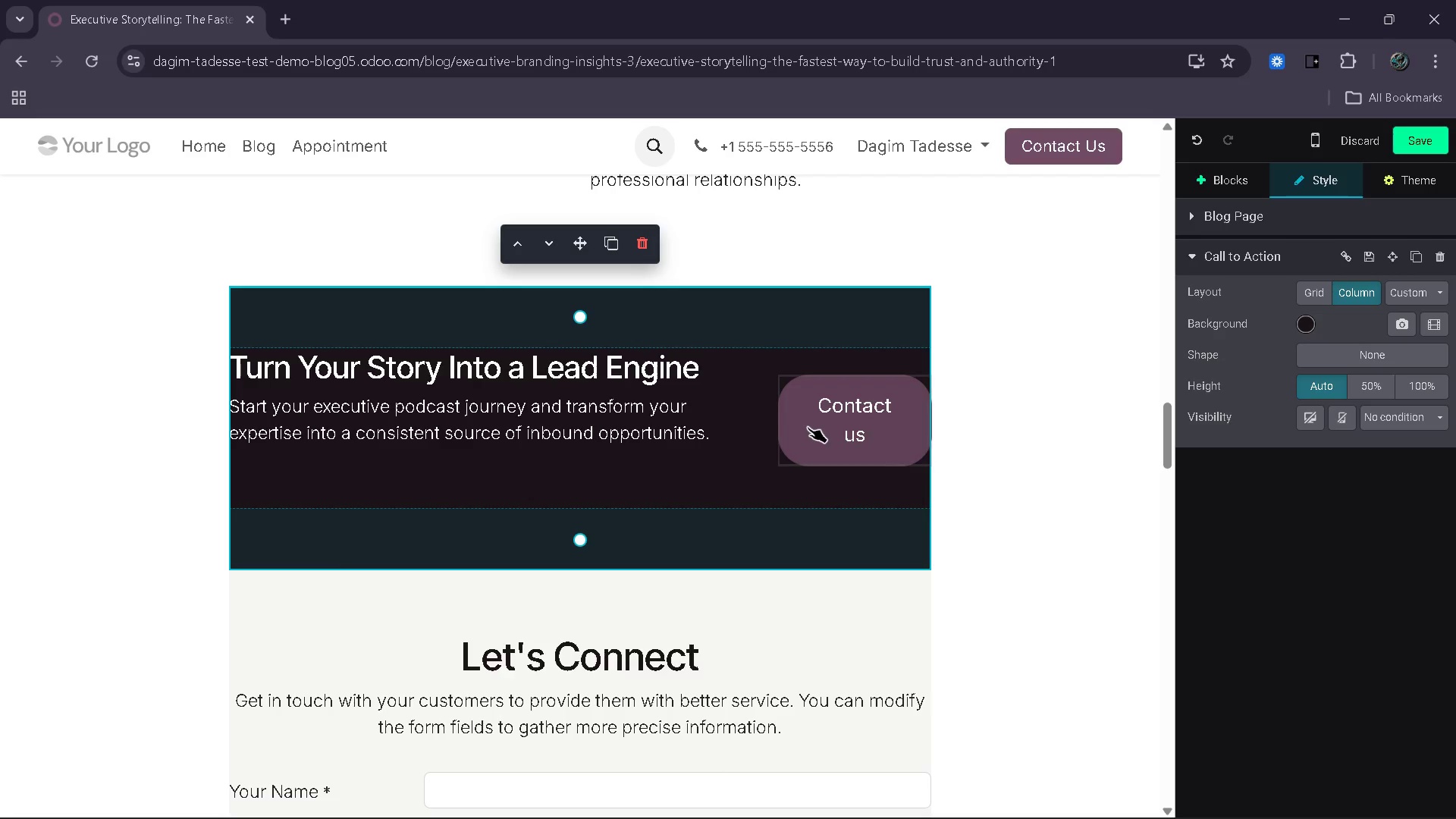 
wait(5.36)
 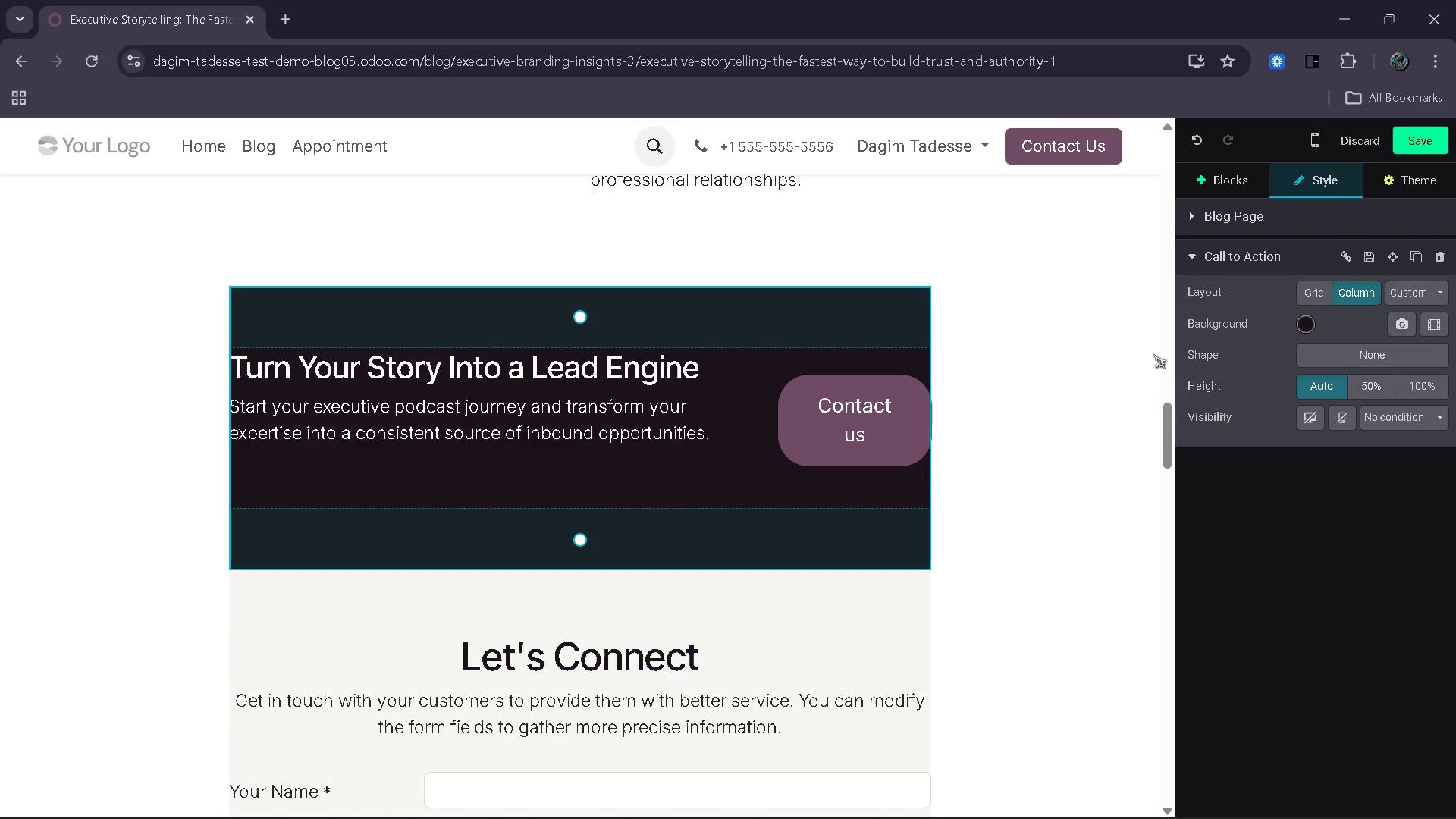 
left_click([783, 428])
 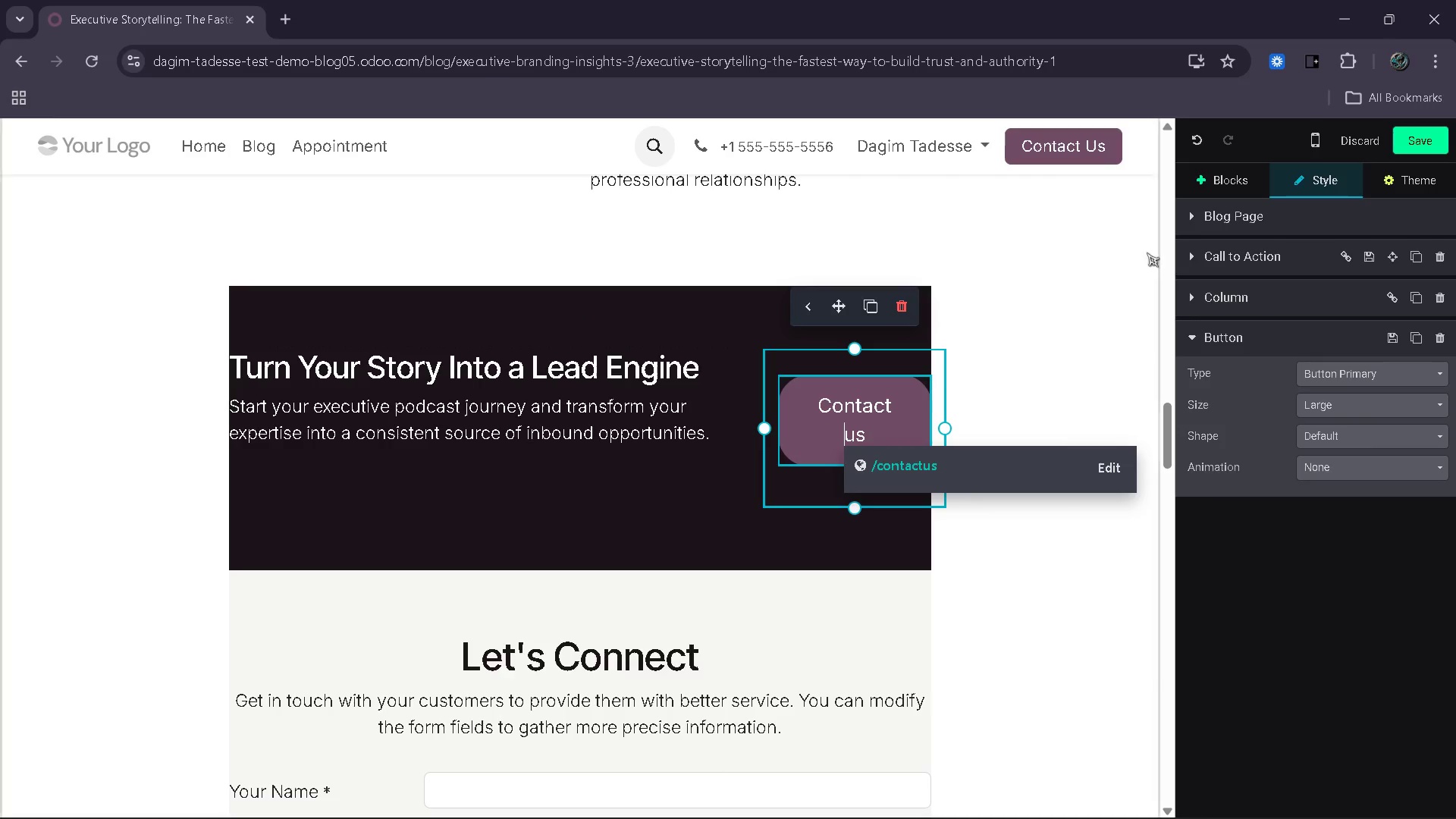 
left_click([1225, 297])
 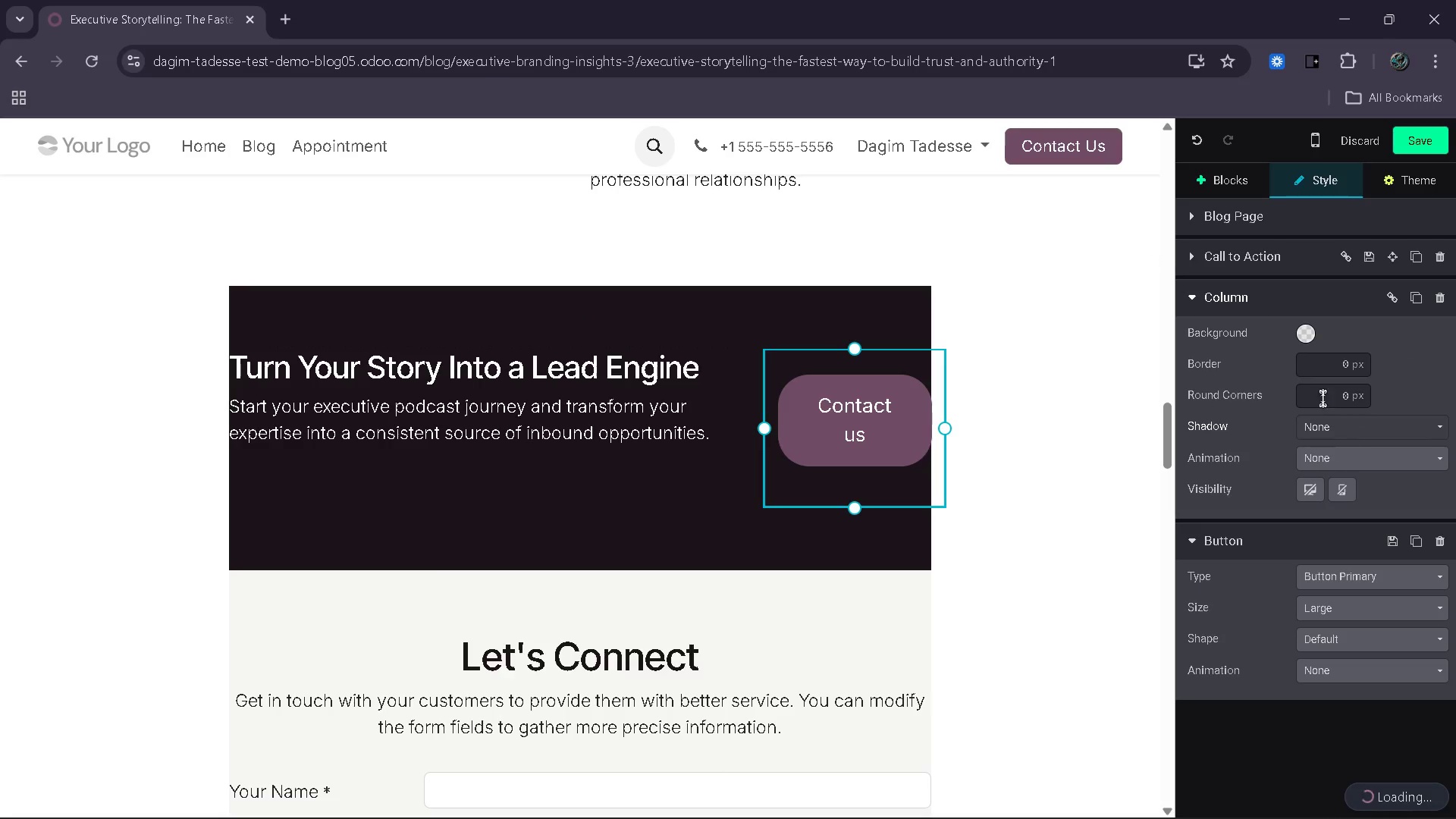 
mouse_move([1249, 275])
 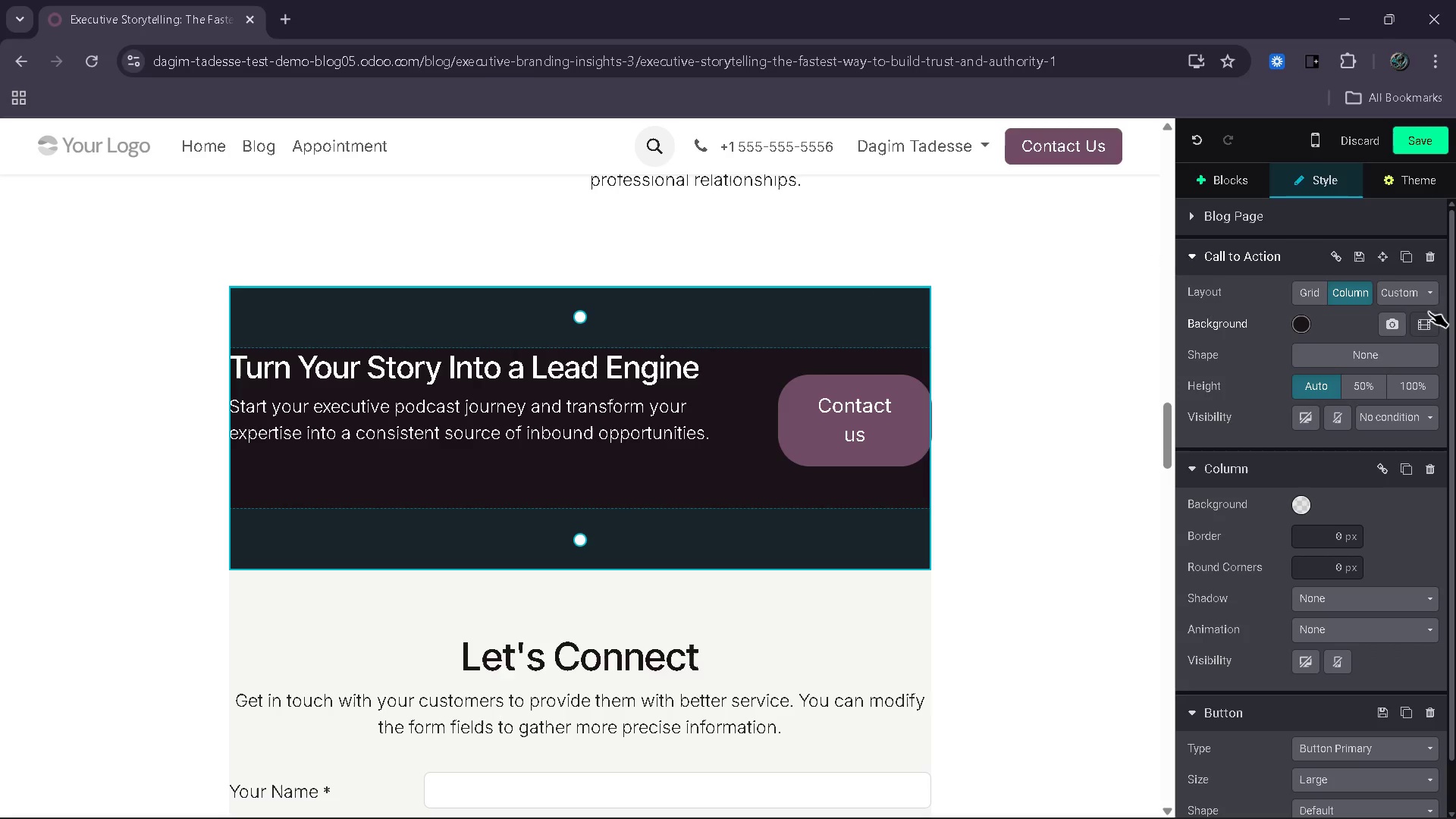 
left_click_drag(start_coordinate=[1430, 308], to_coordinate=[1431, 302])
 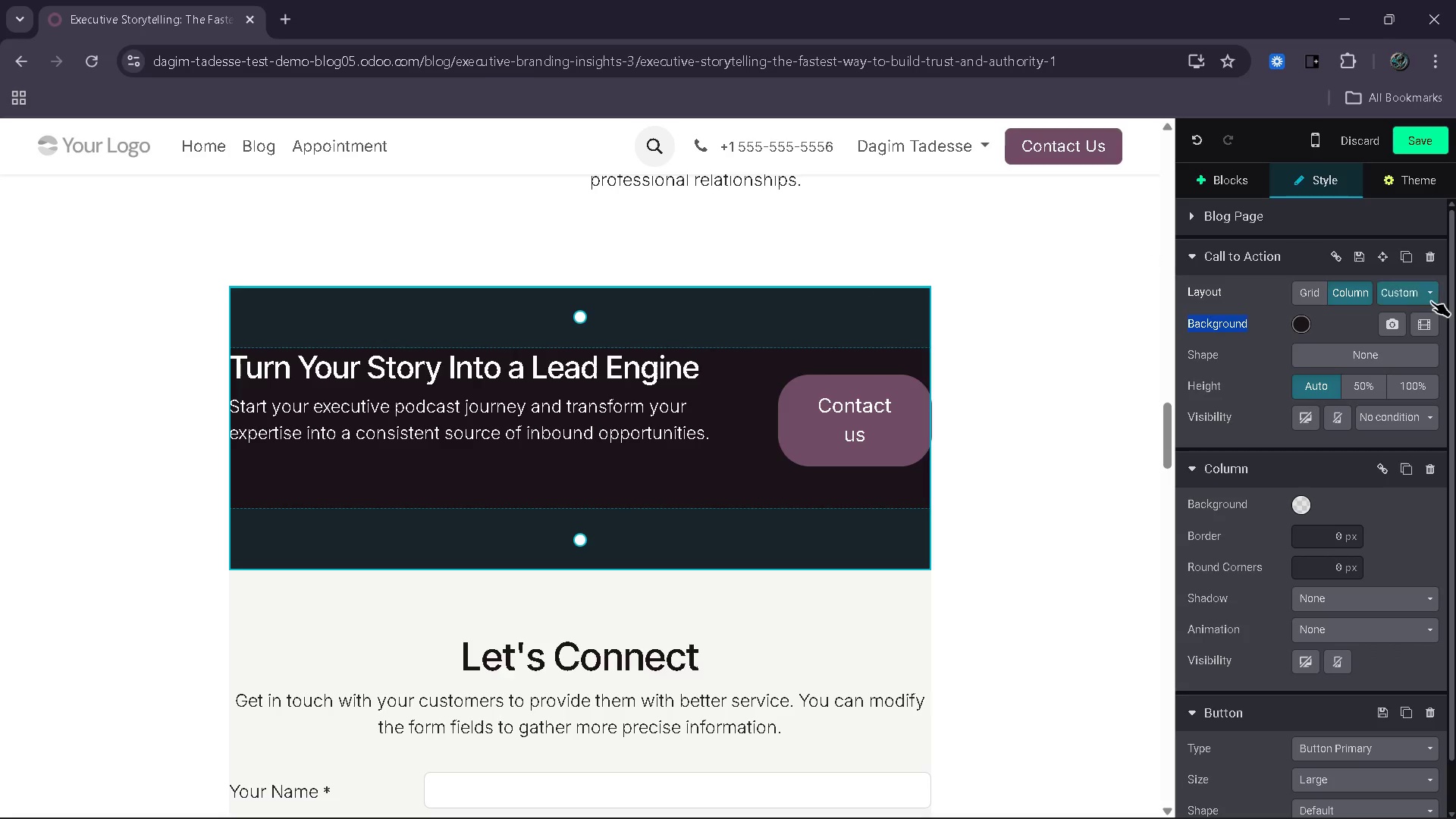 
left_click([1431, 301])
 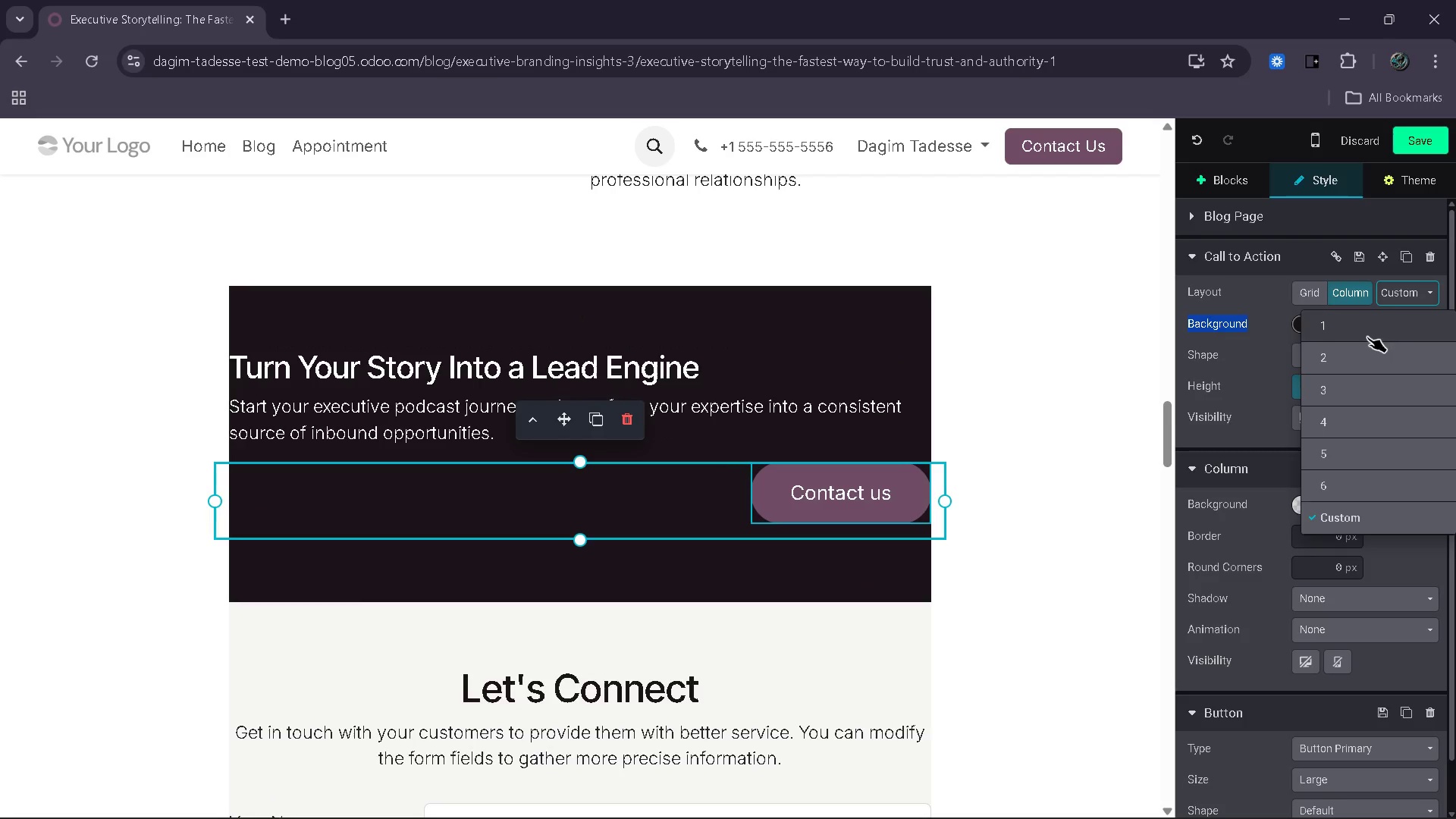 
left_click([1364, 334])
 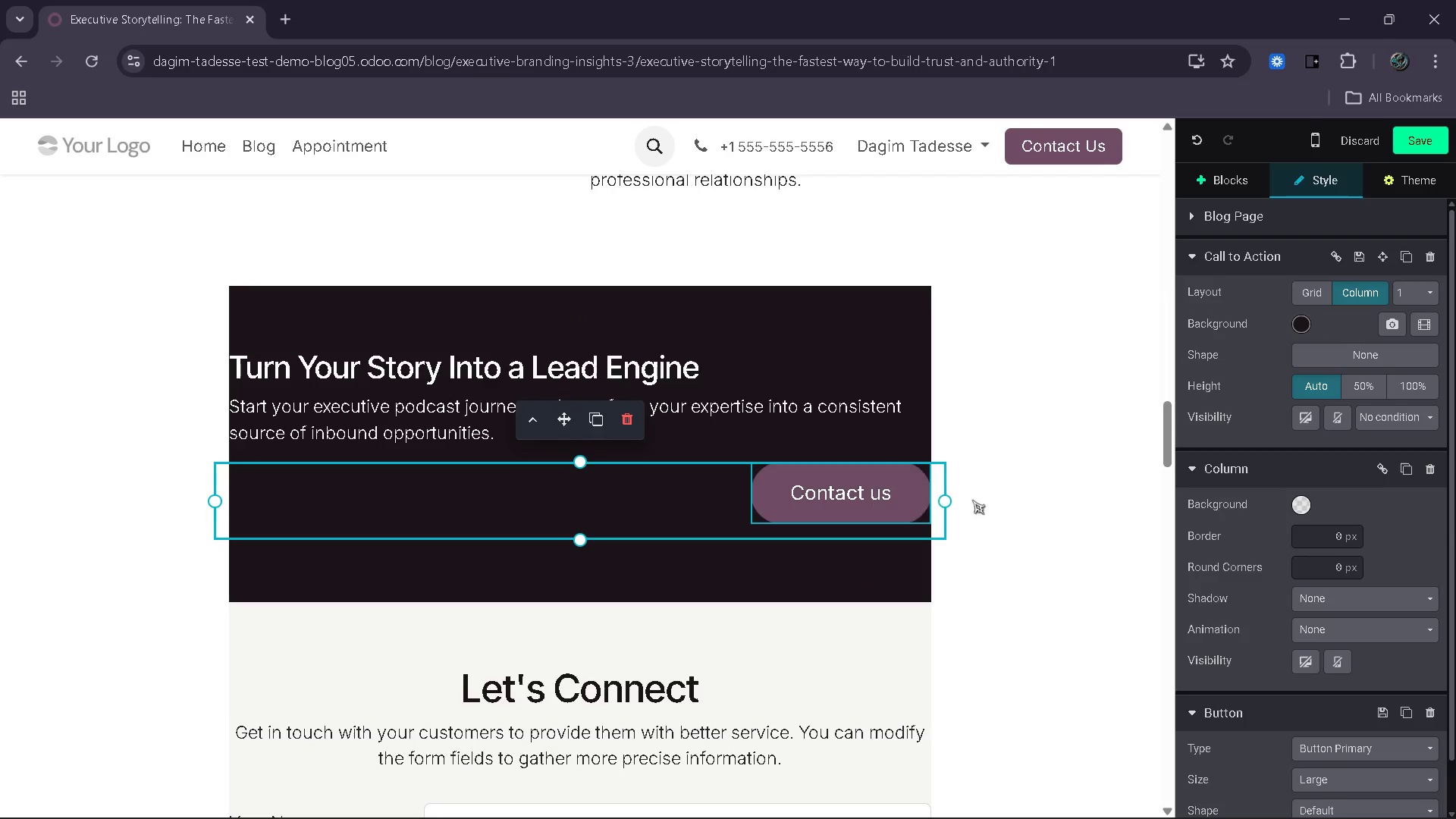 
left_click_drag(start_coordinate=[942, 497], to_coordinate=[648, 503])
 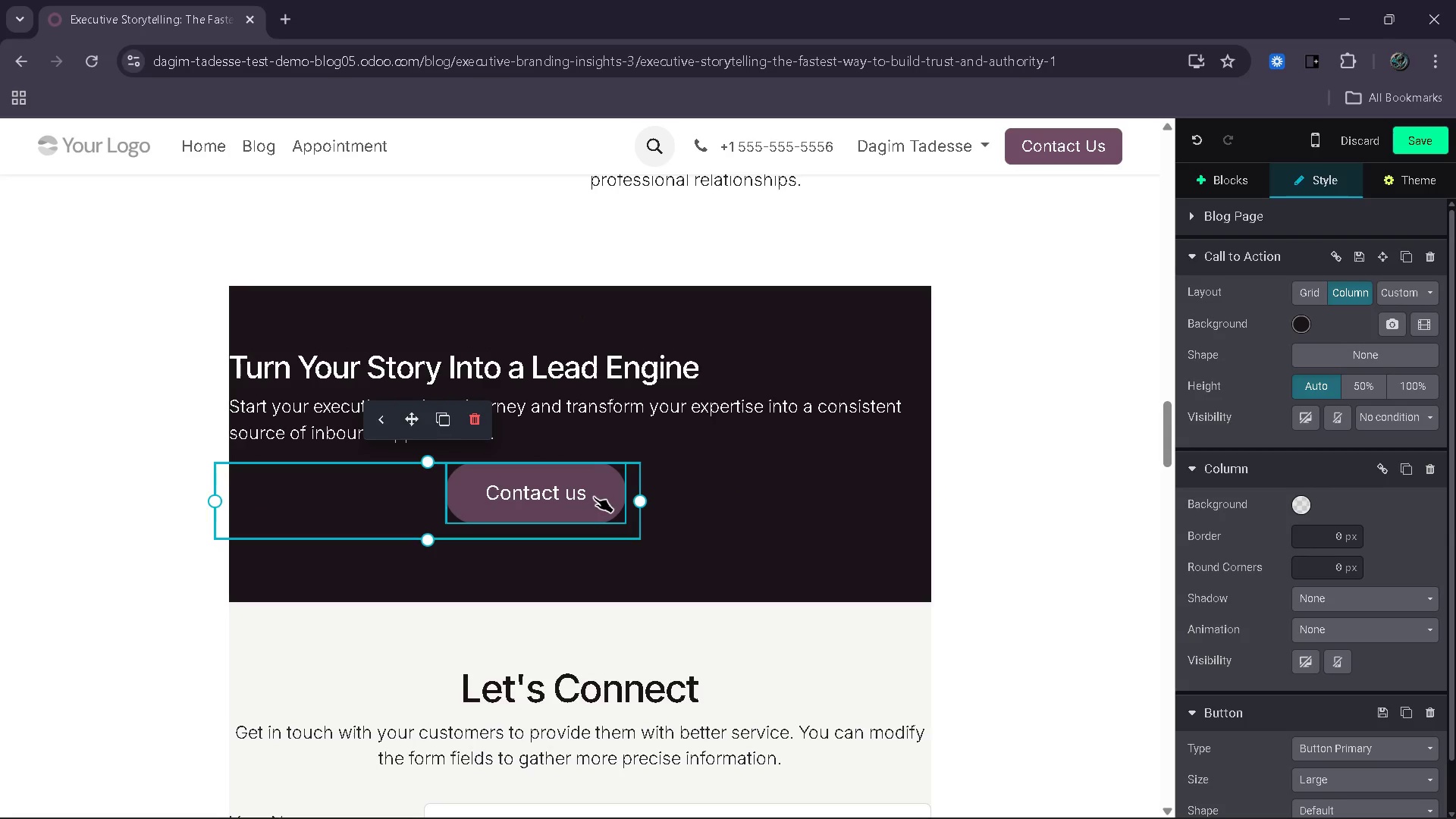 
left_click([594, 497])
 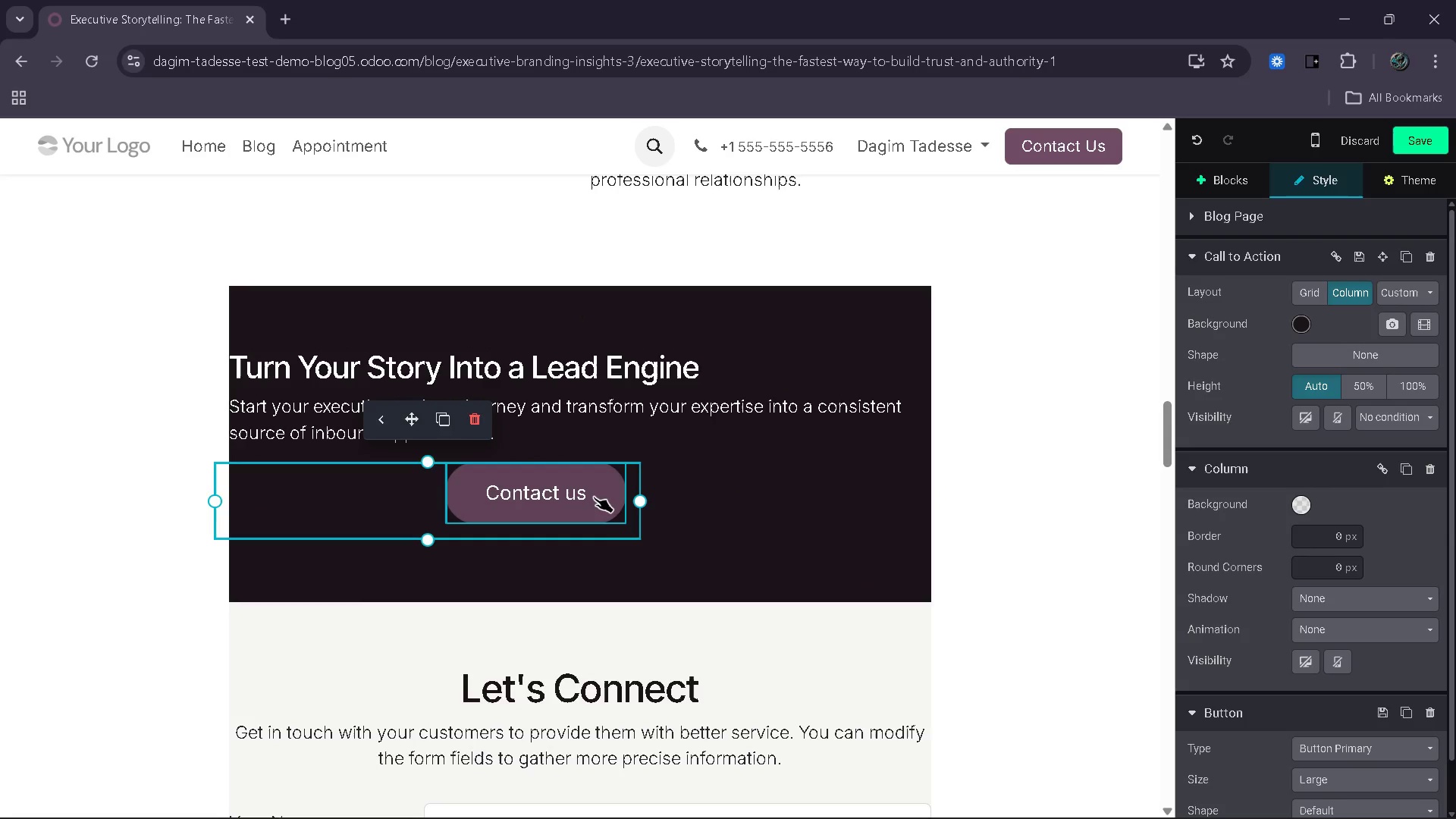 
key(Backspace)
 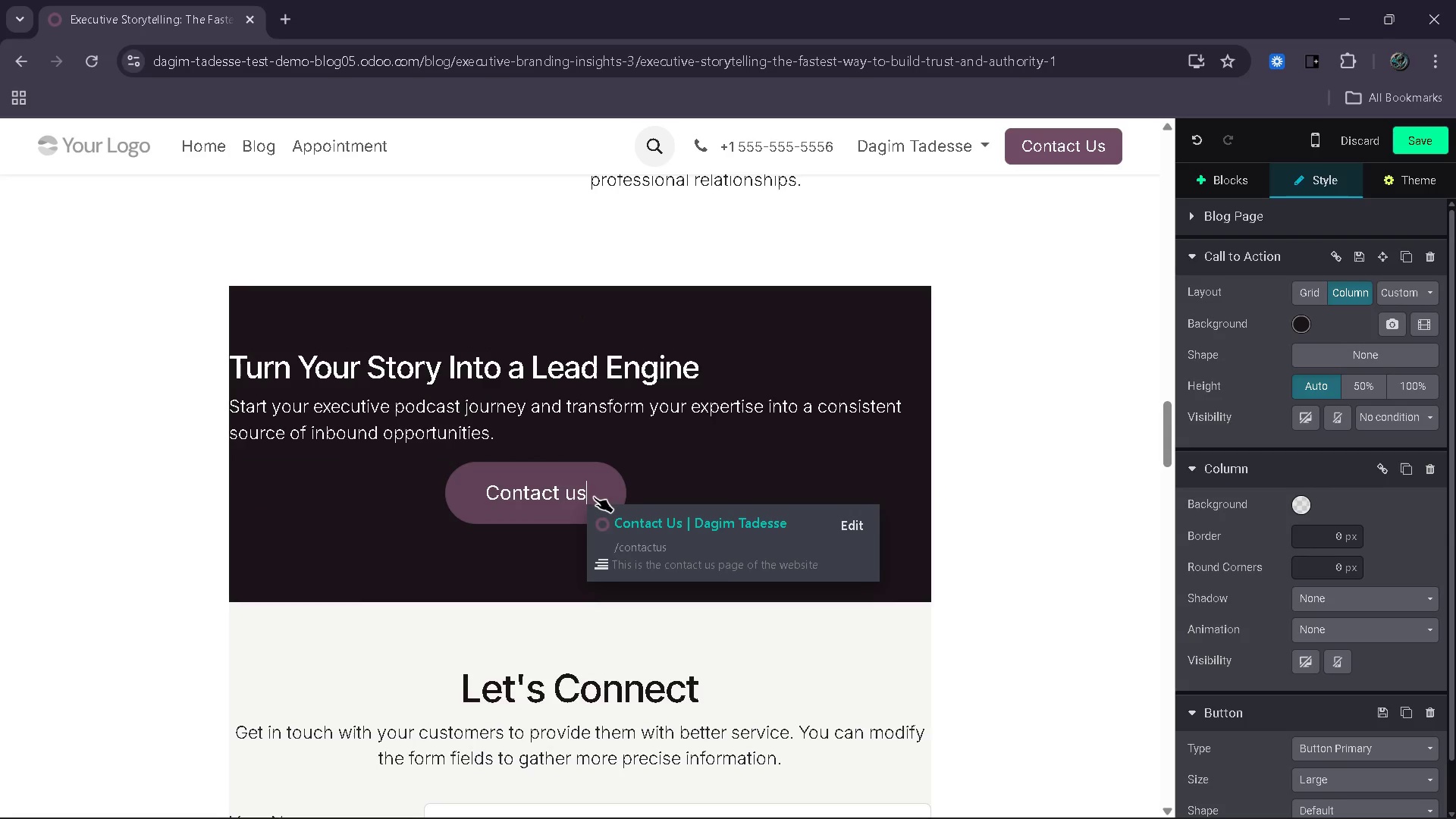 
key(Backspace)
 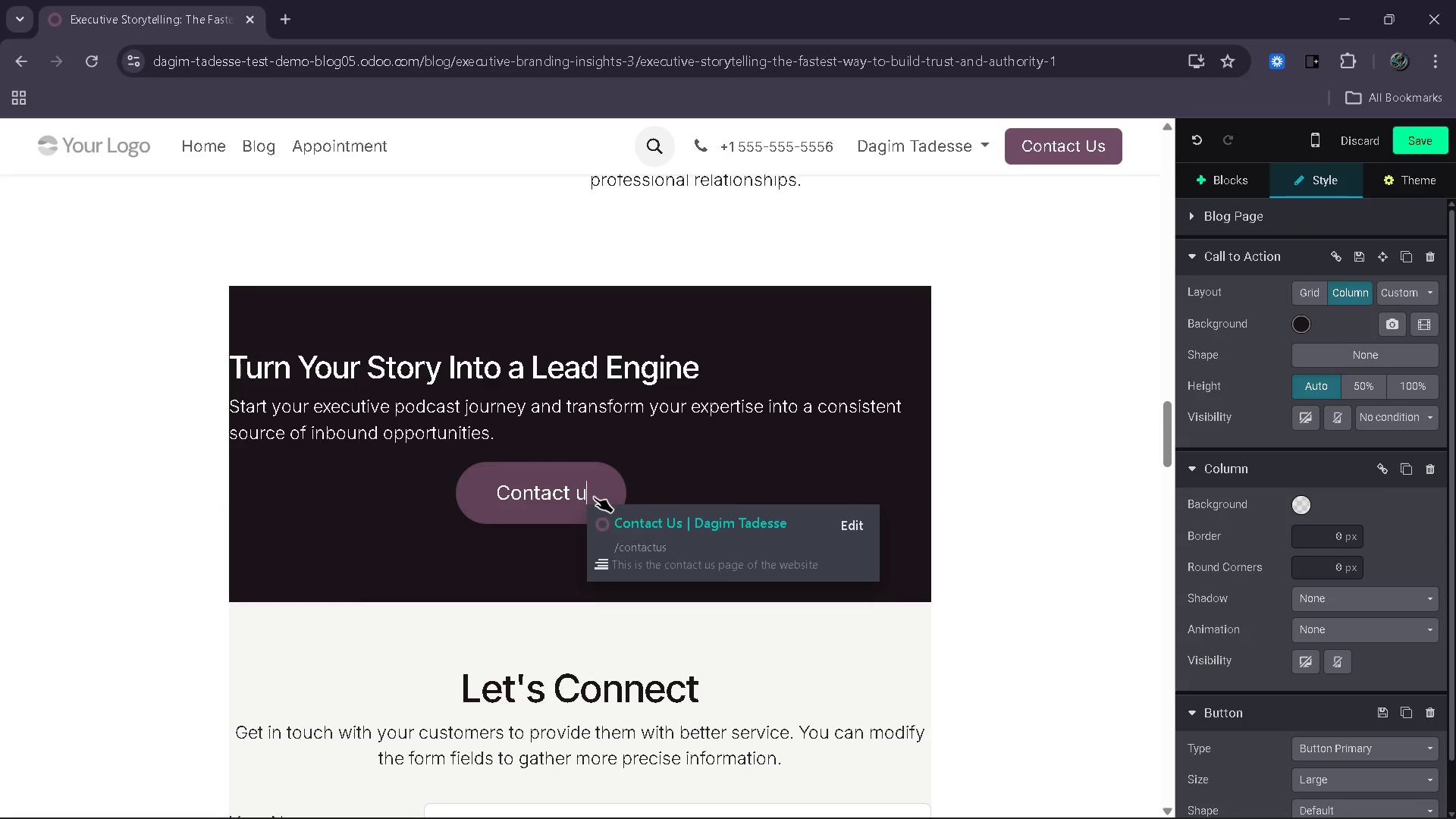 
key(Backspace)
 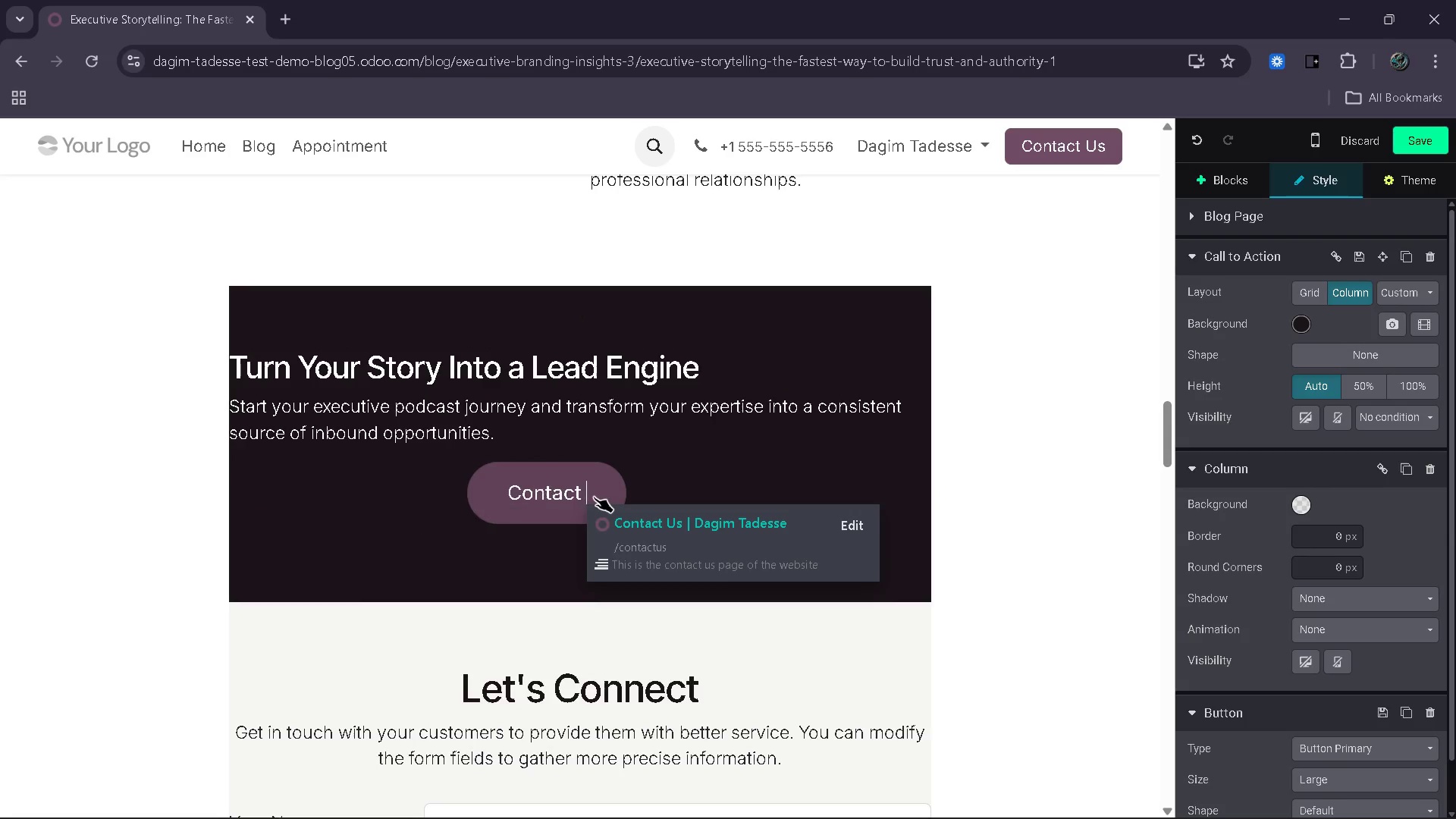 
key(Backspace)
 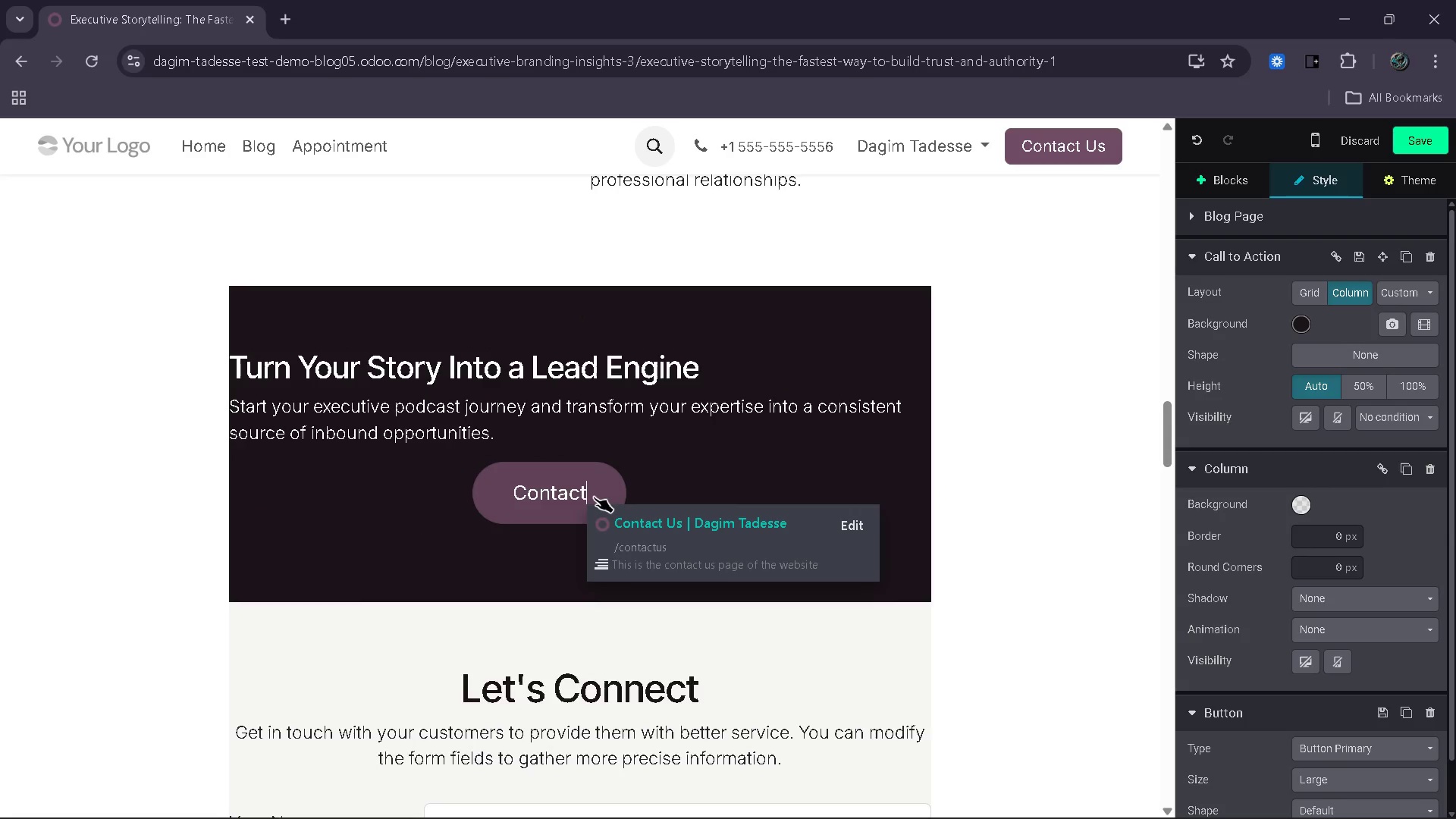 
key(Backspace)
 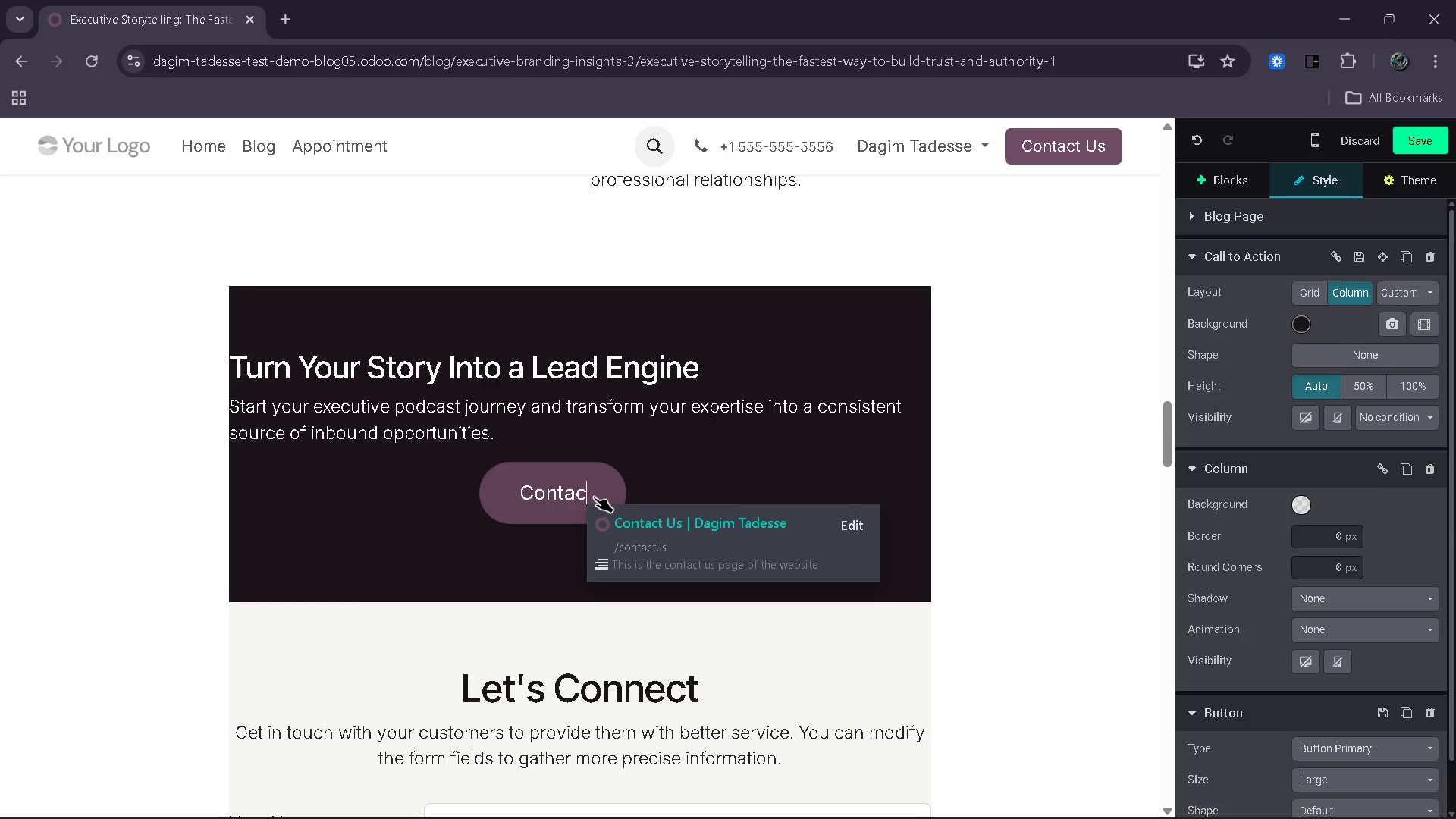 
key(Backspace)
 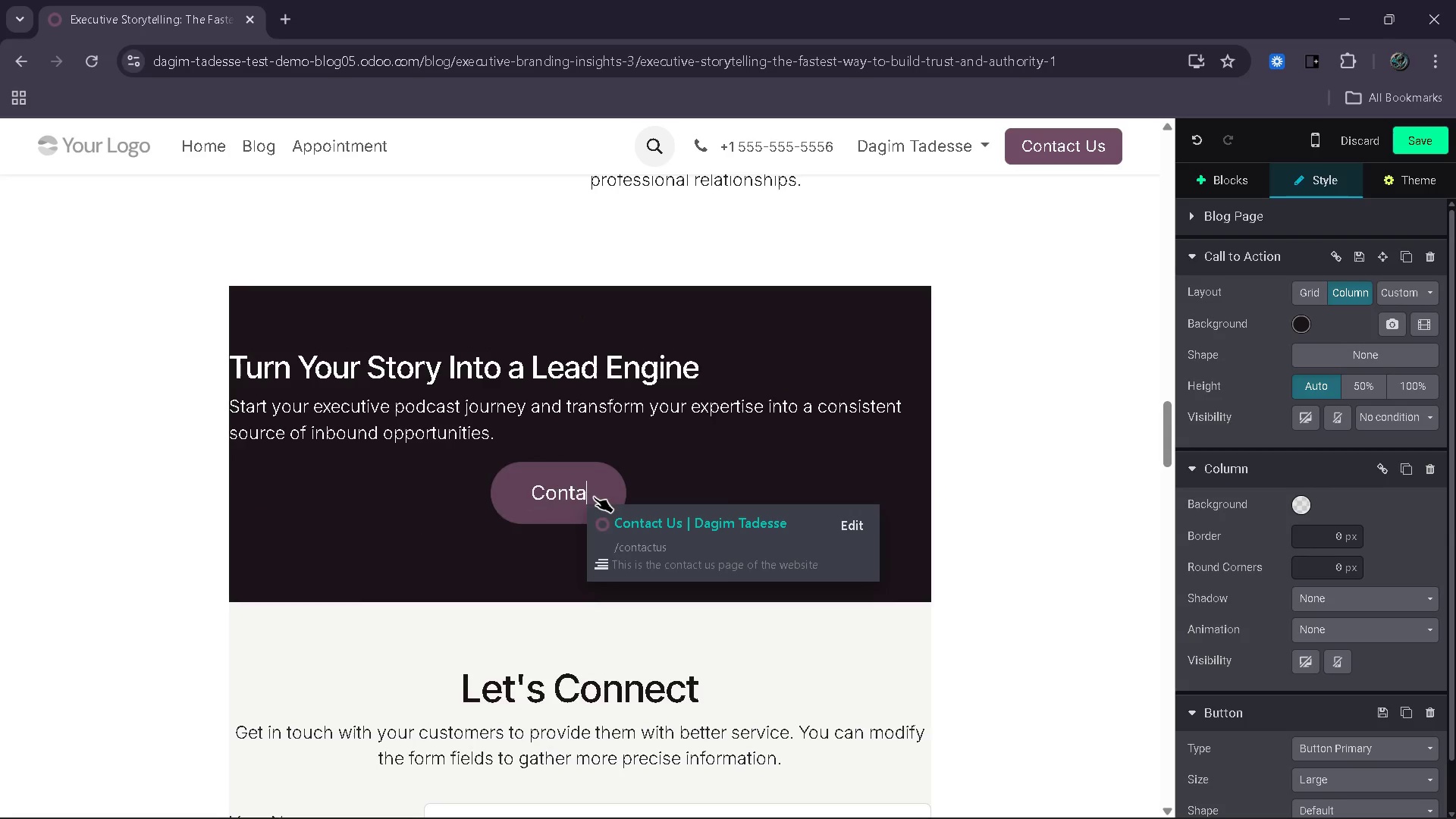 
key(Backspace)
 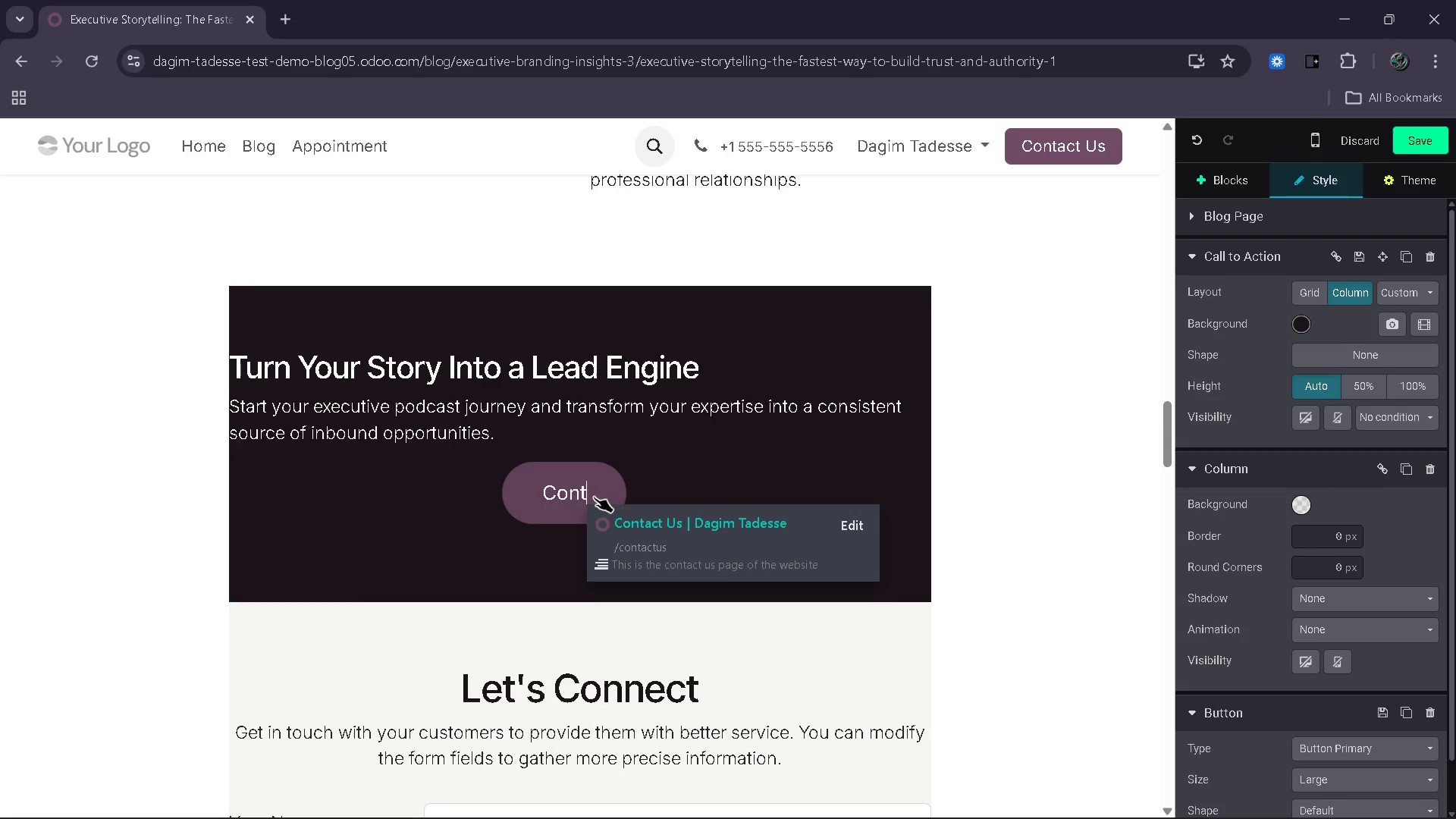 
key(Backspace)
 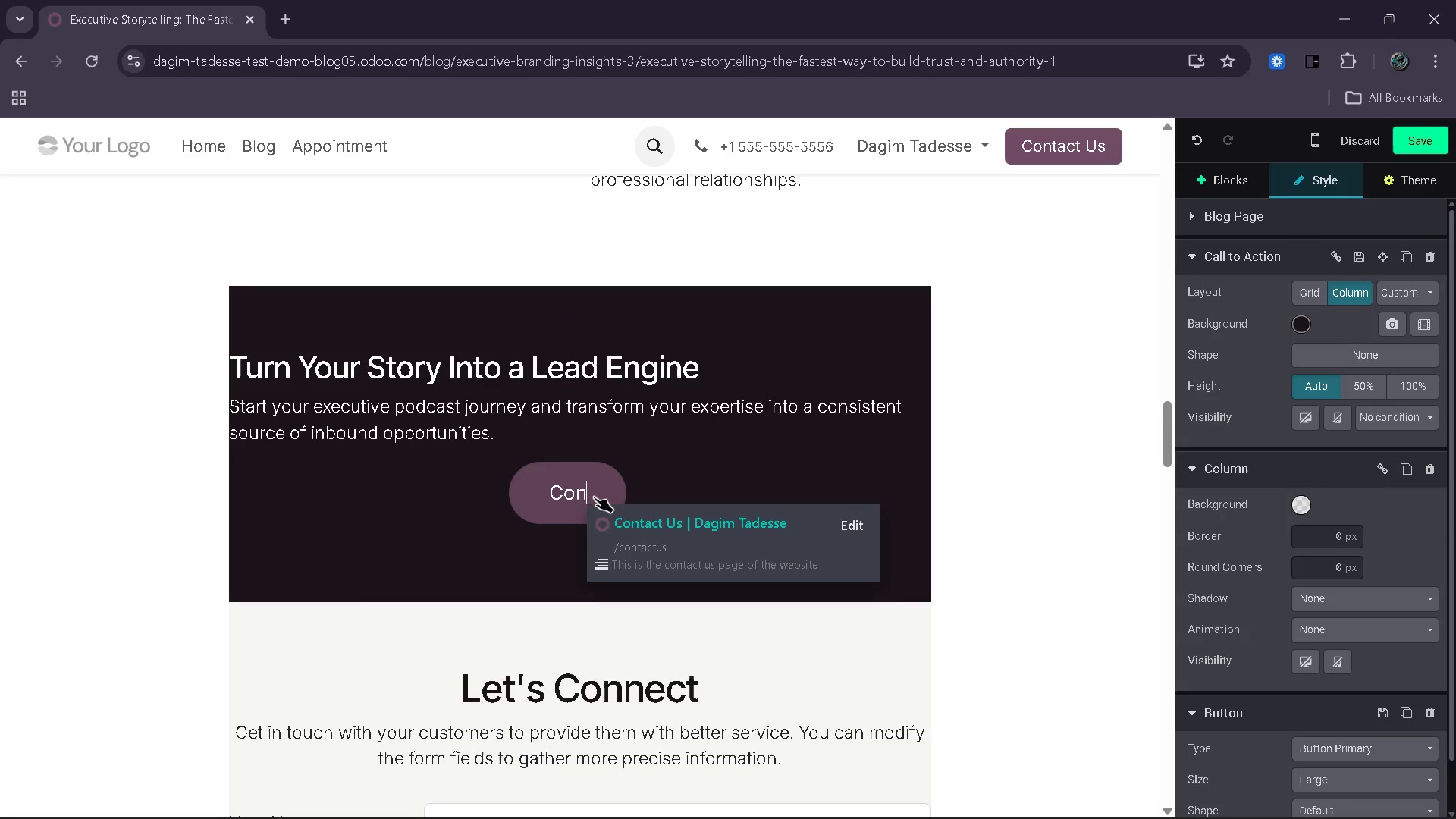 
key(Backspace)
 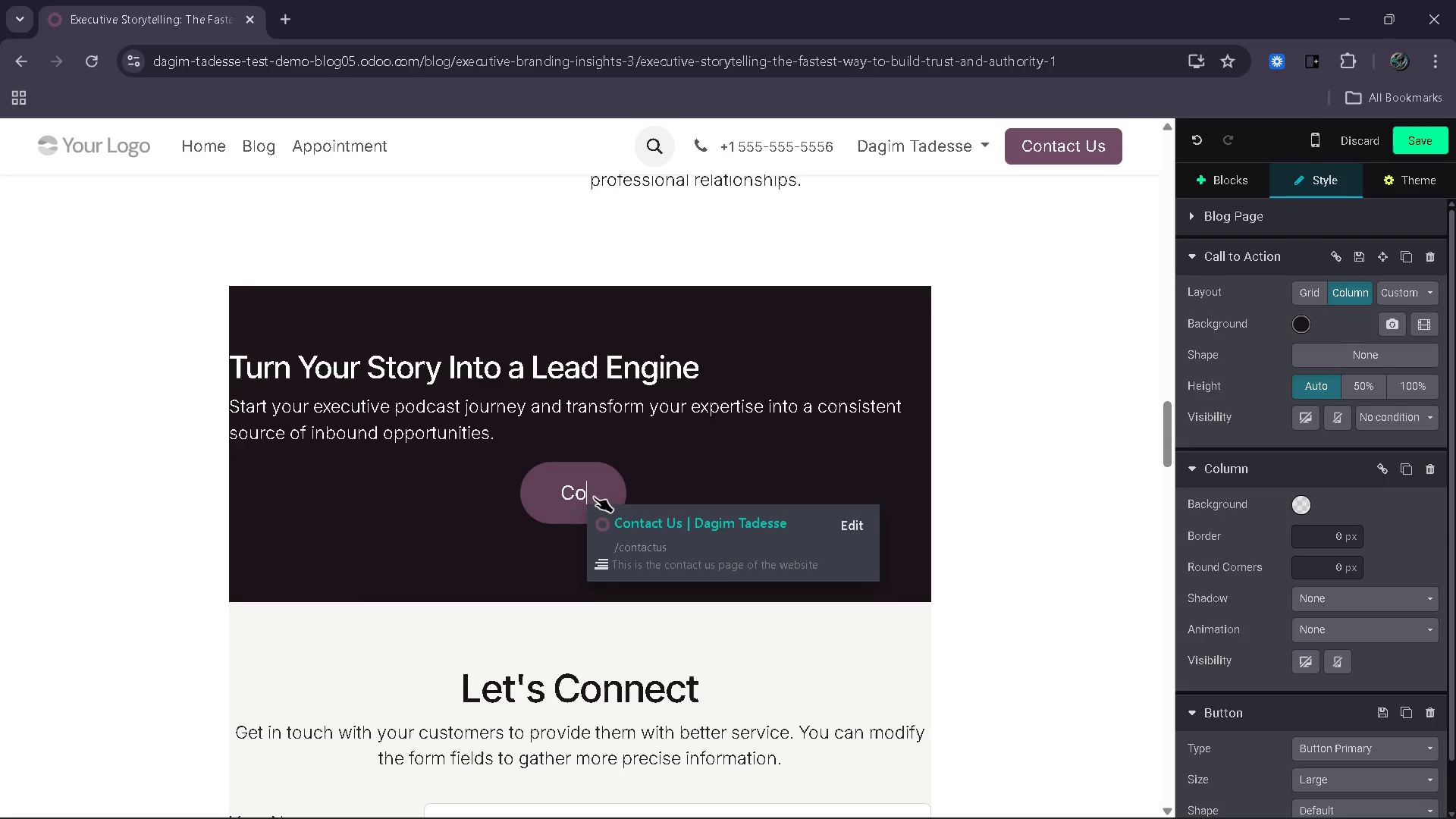 
key(Backspace)
 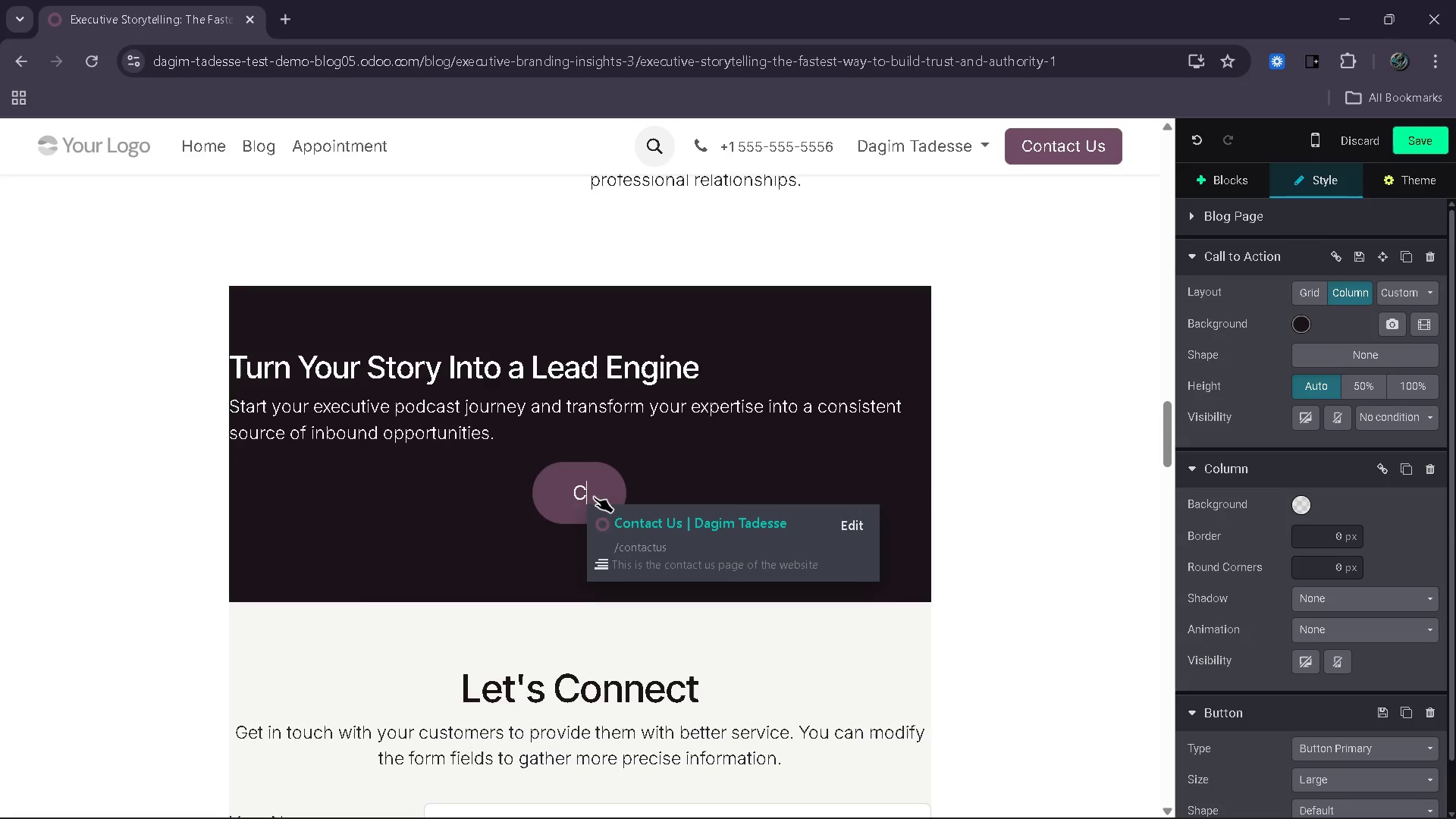 
key(Backspace)
 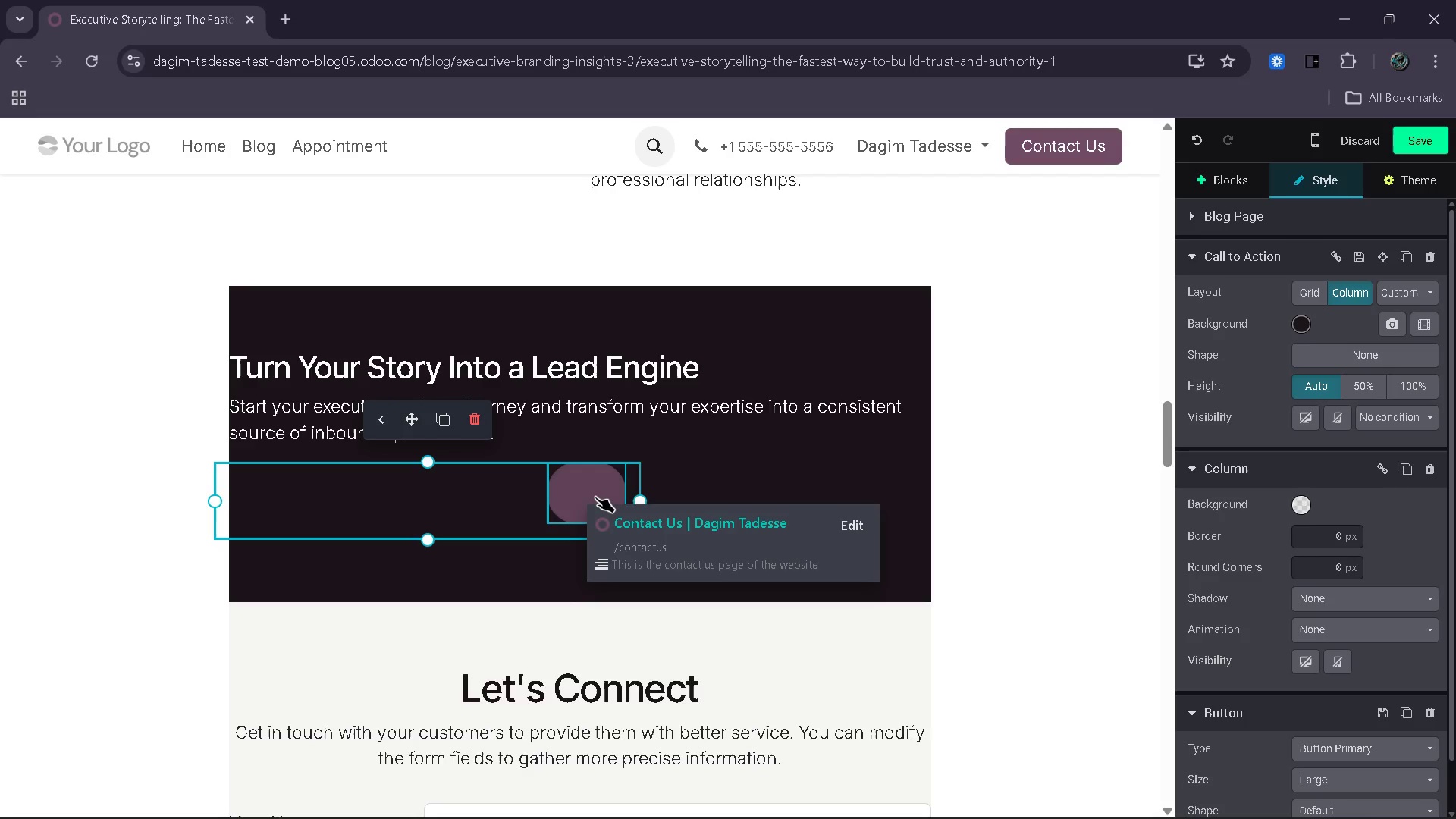 
type(Start my Pos)
key(Backspace)
type(dcast Strategy)
 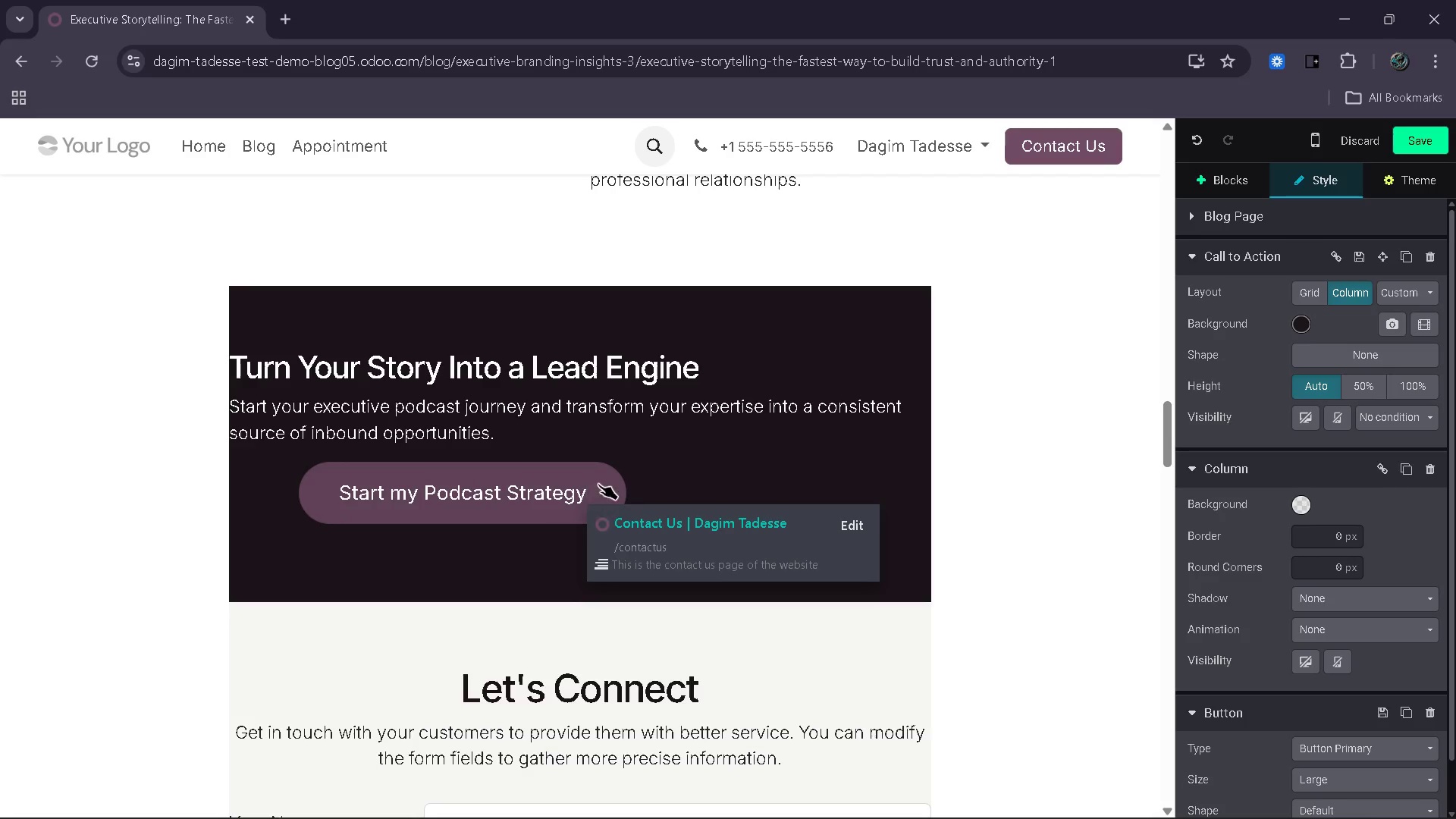 
left_click_drag(start_coordinate=[643, 499], to_coordinate=[777, 488])
 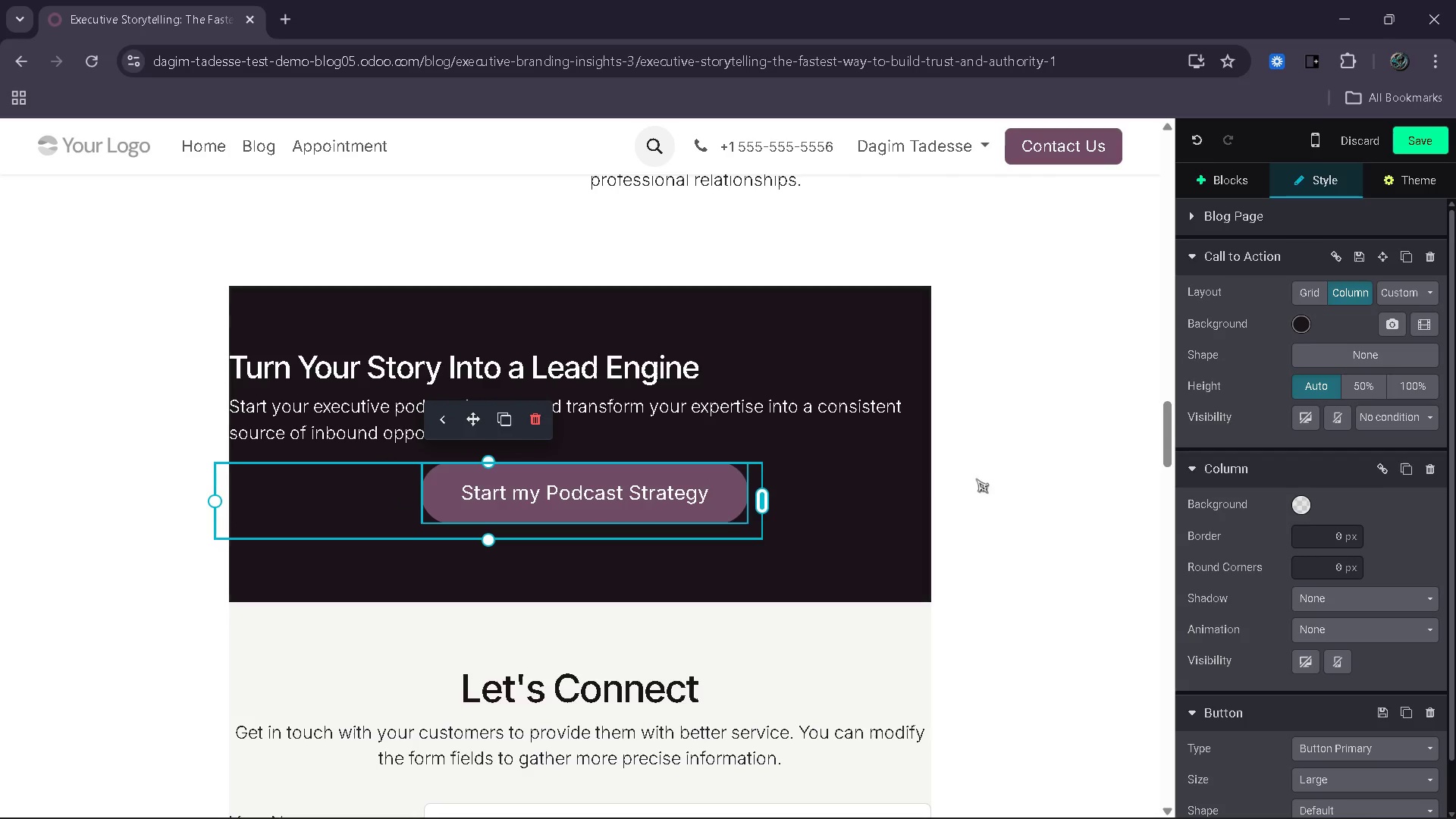 
left_click([989, 479])
 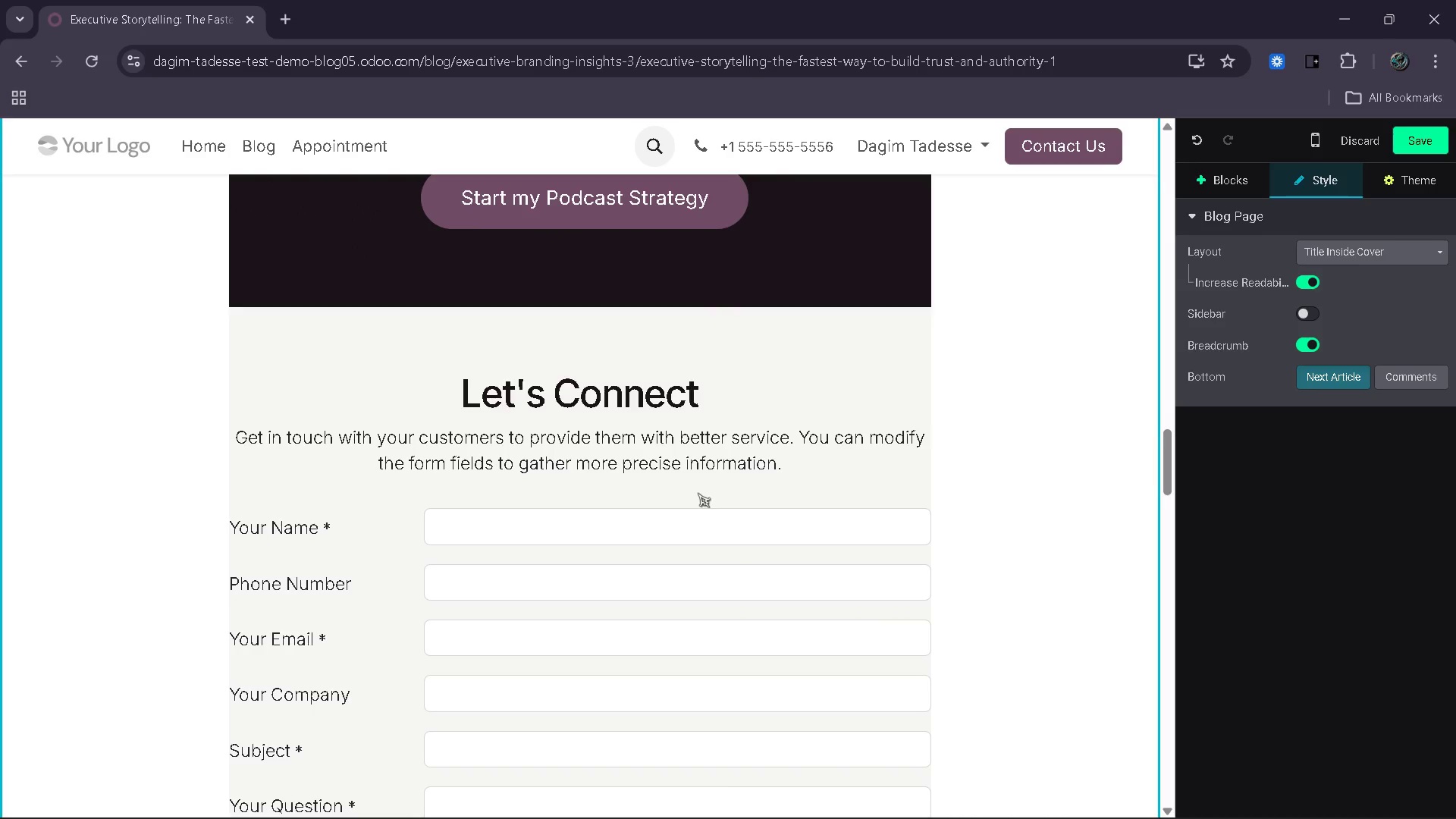 
wait(7.94)
 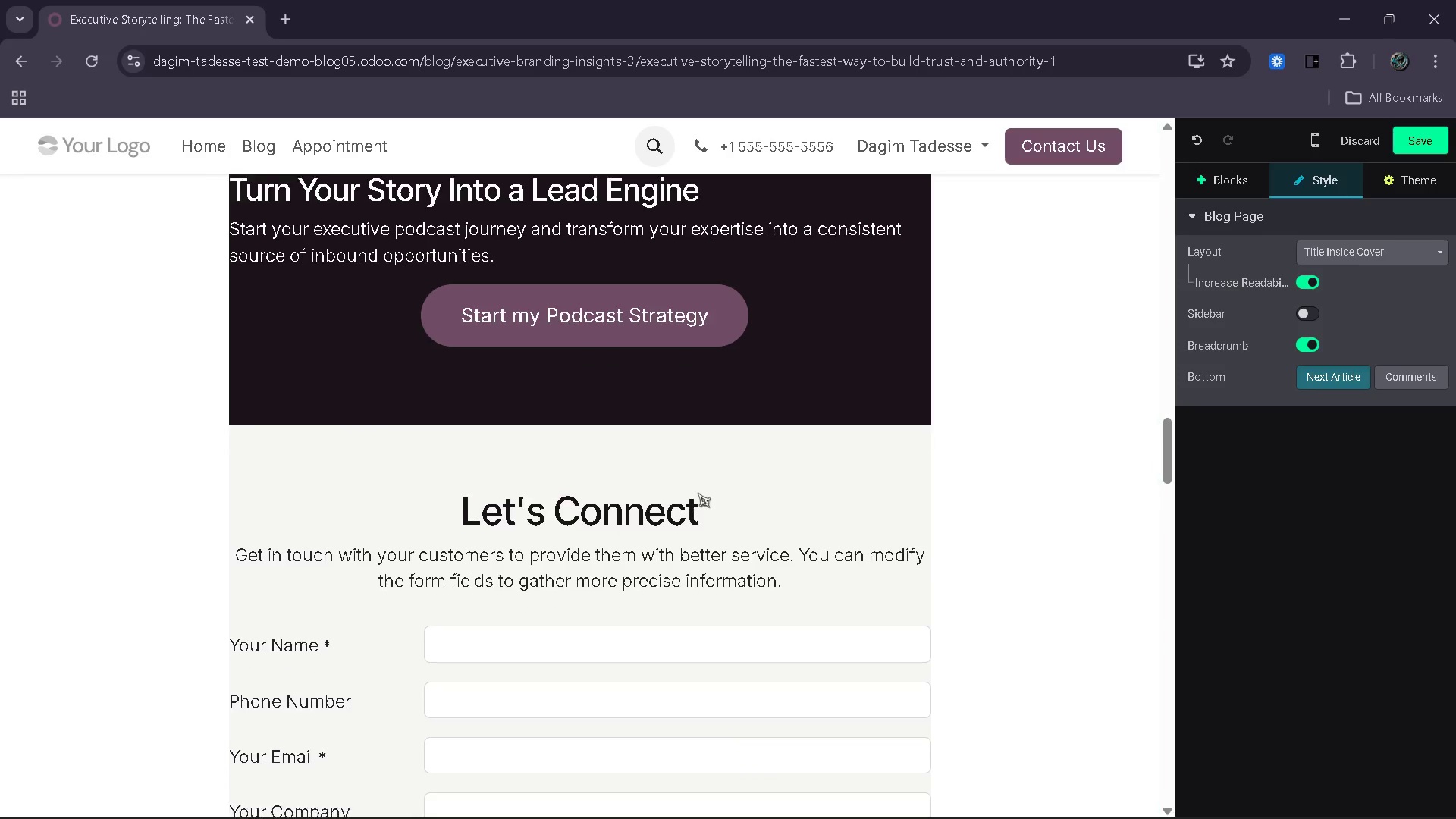 
left_click([787, 373])
 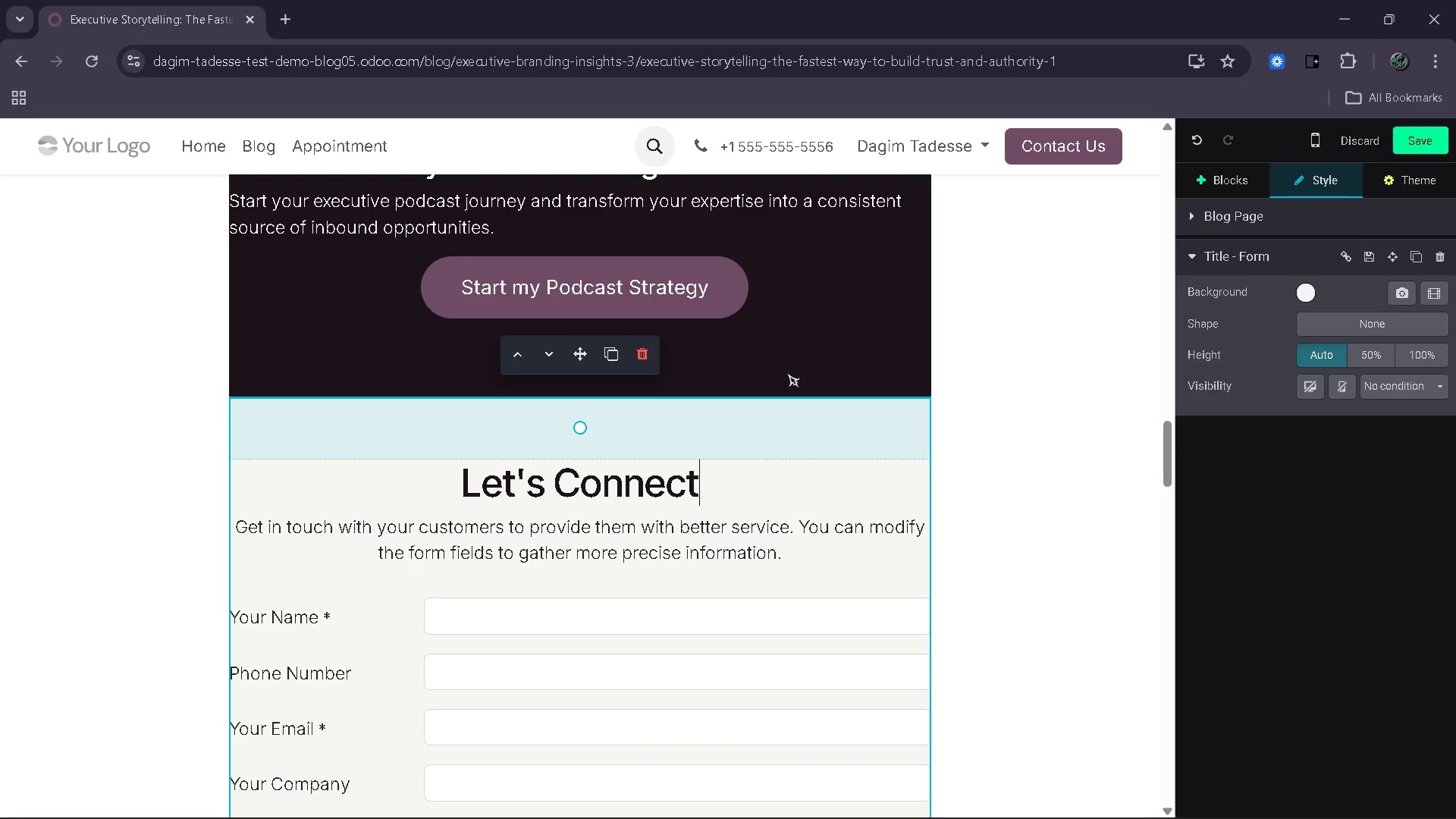 
wait(11.33)
 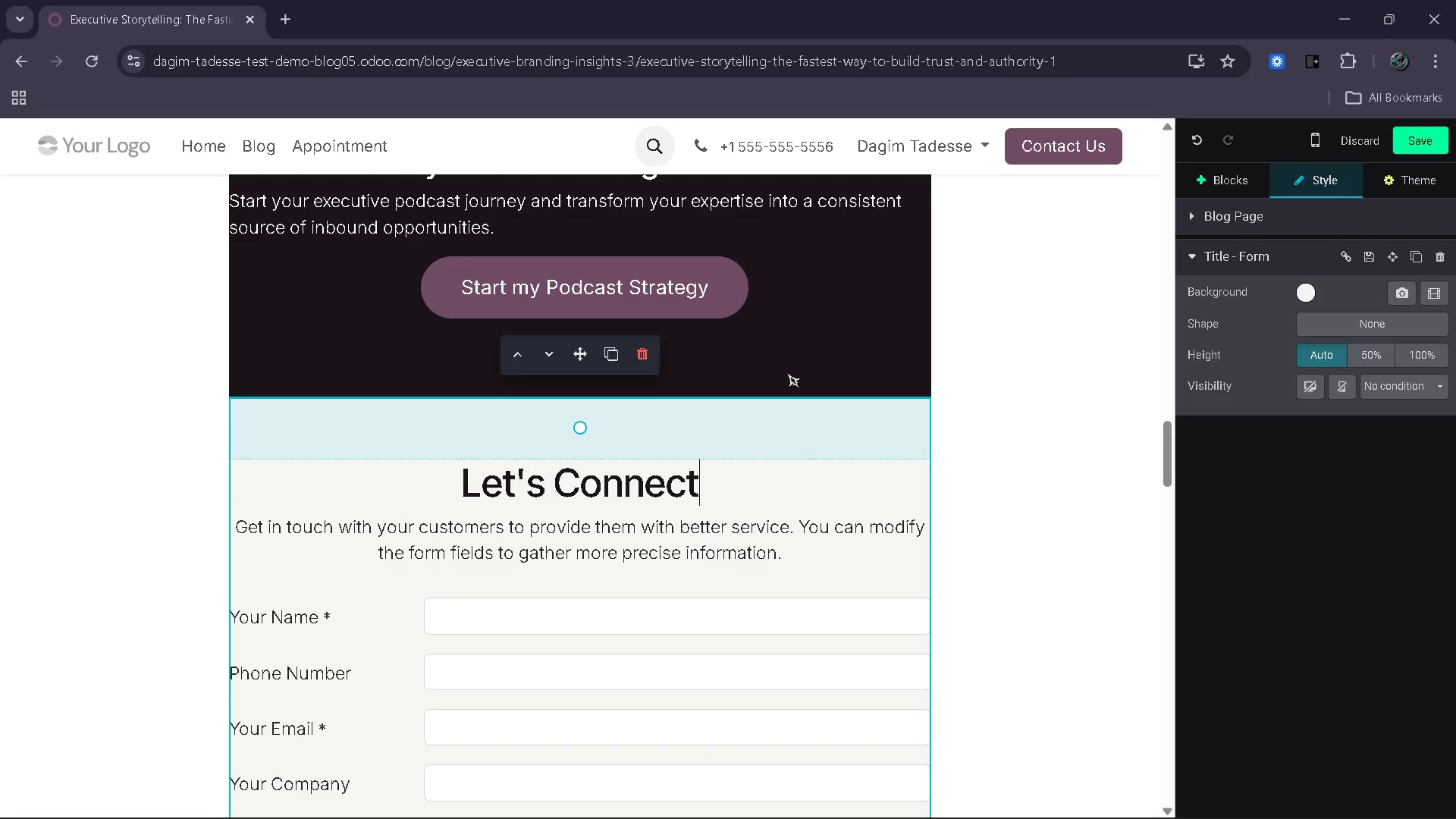 
left_click_drag(start_coordinate=[574, 320], to_coordinate=[267, 294])
 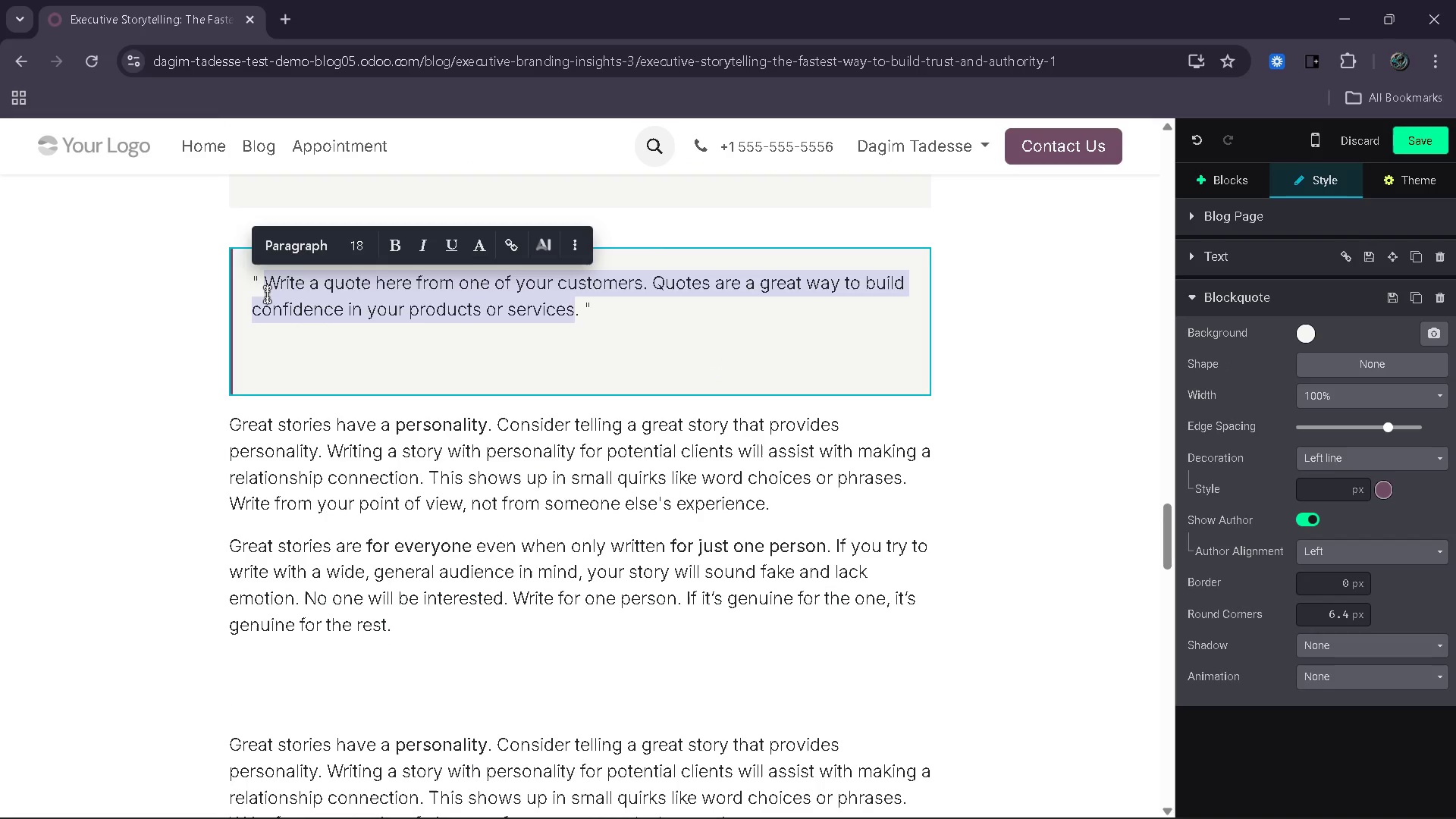 
type(Executives who tell consistent stories don't chase attention - teh)
key(Backspace)
key(Backspace)
type(hey attract it[End])
 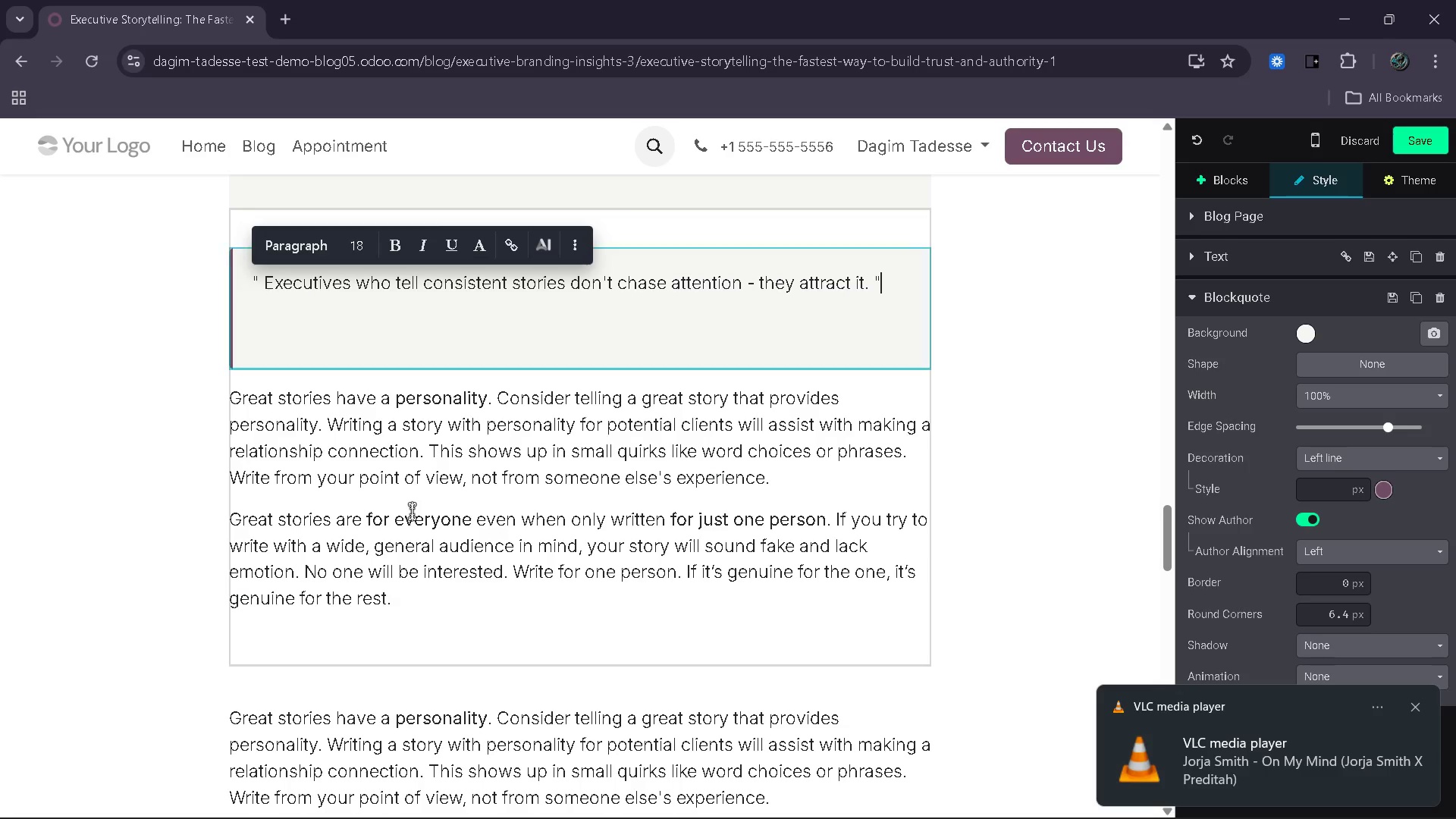 
left_click_drag(start_coordinate=[417, 597], to_coordinate=[234, 401])
 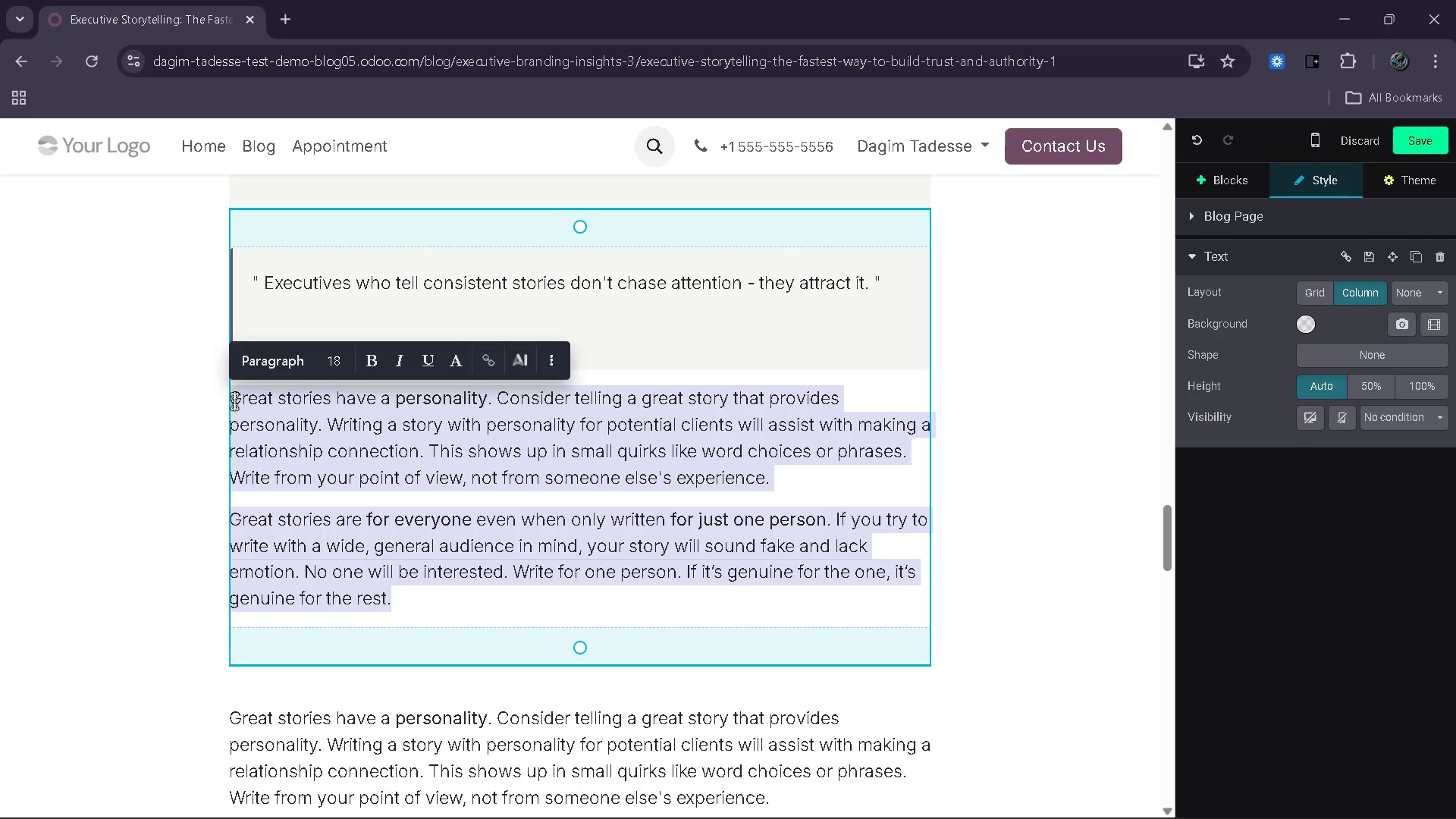 
type(Story )
key(Backspace)
type(tekk)
key(Backspace)
key(Backspace)
type(lling transforms leaders)
 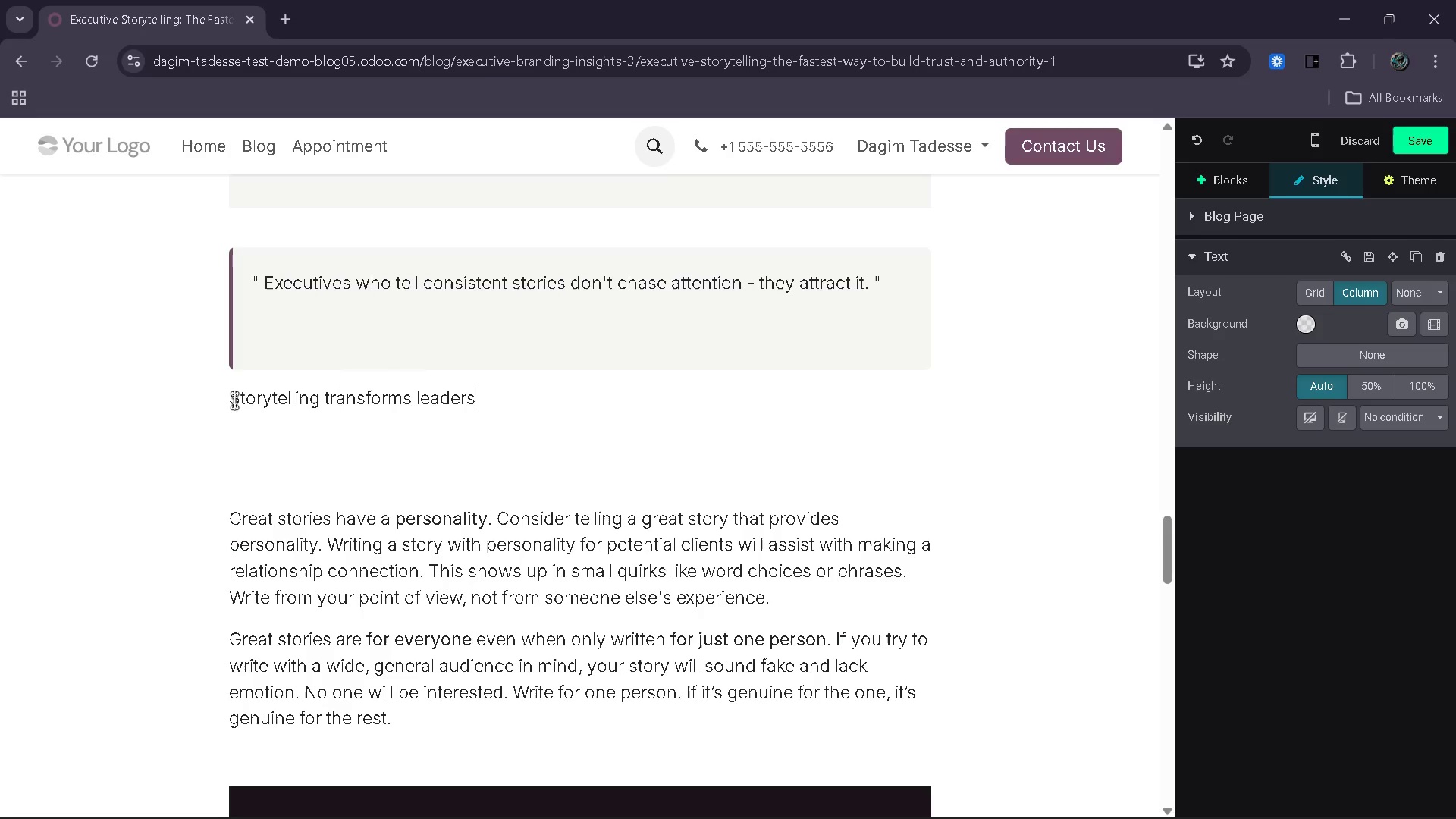 
type(hip from )
 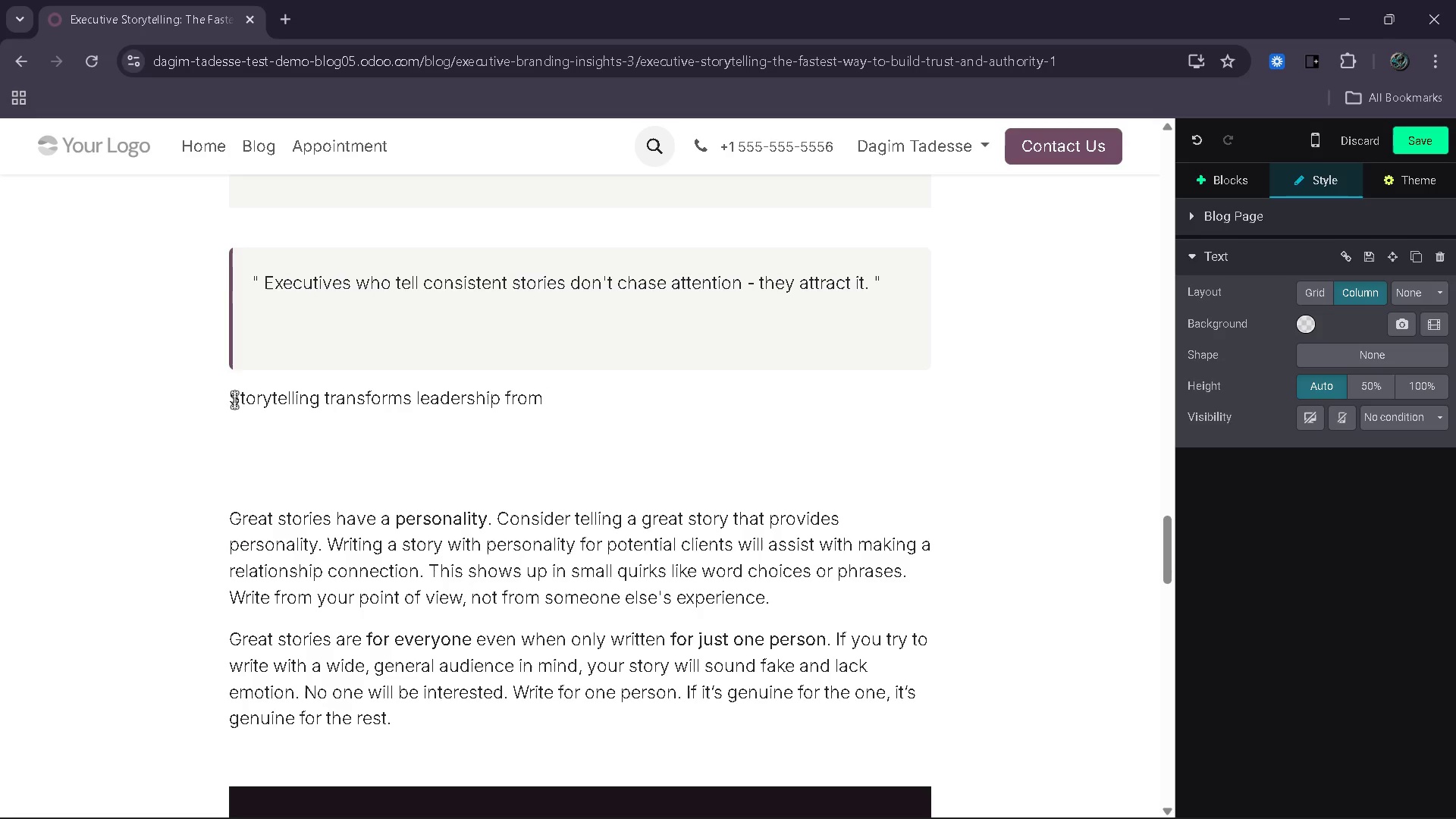 
type(sis)
key(Backspace)
key(Backspace)
key(Backspace)
type(distabt authority )
 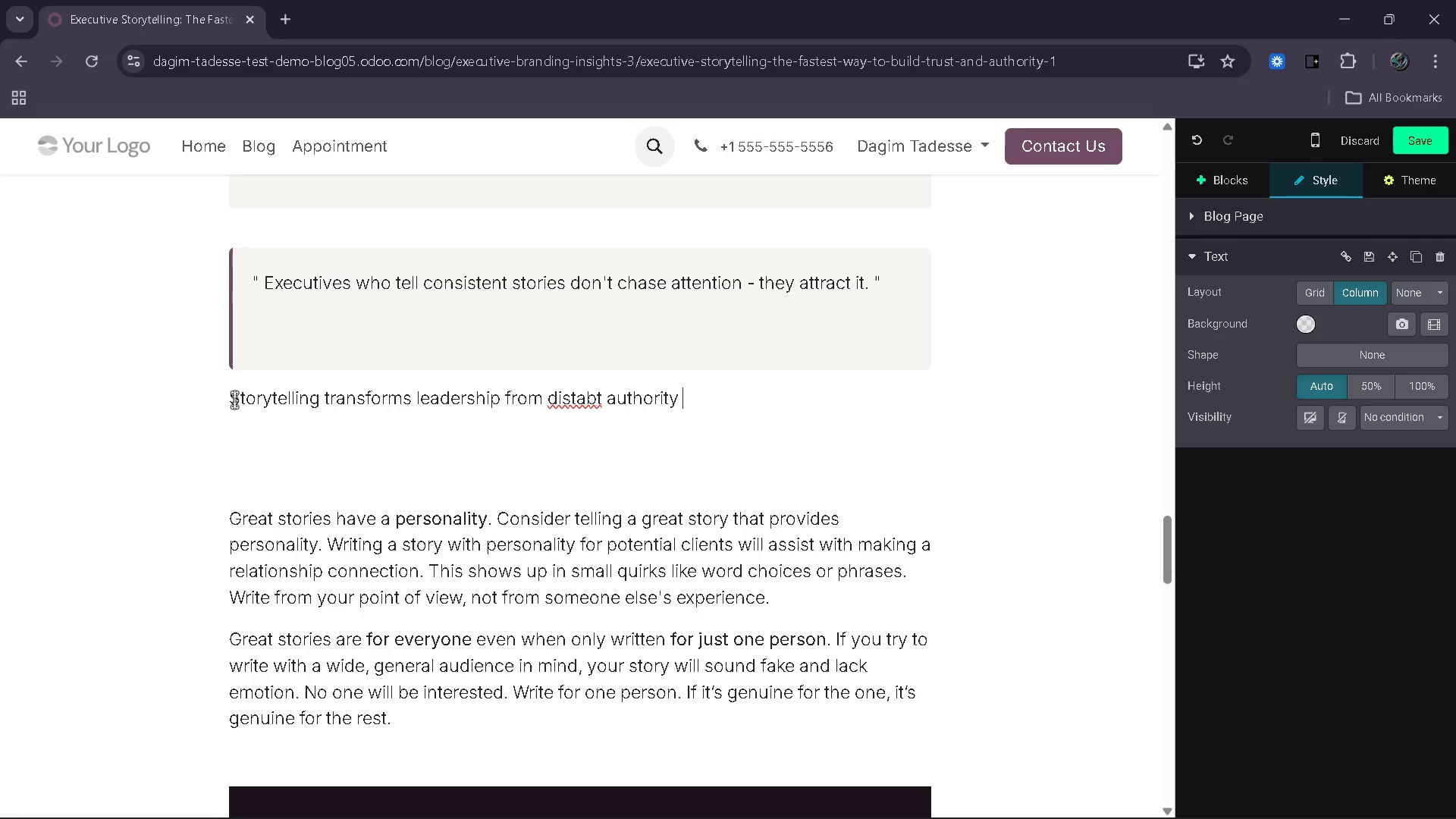 
hold_key(key=ArrowLeft, duration=0.86)
 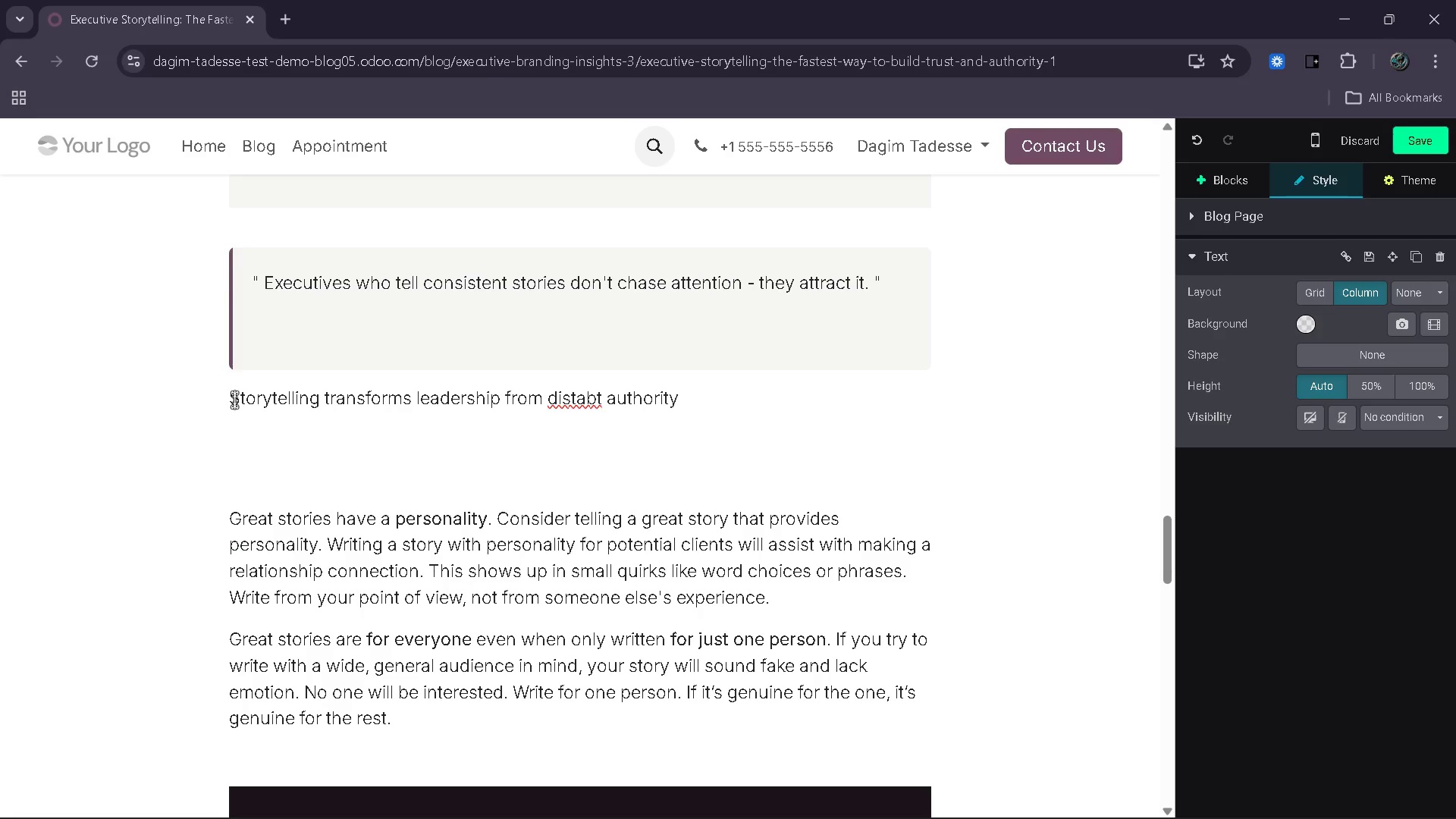 
hold_key(key=ArrowLeft, duration=22.09)
 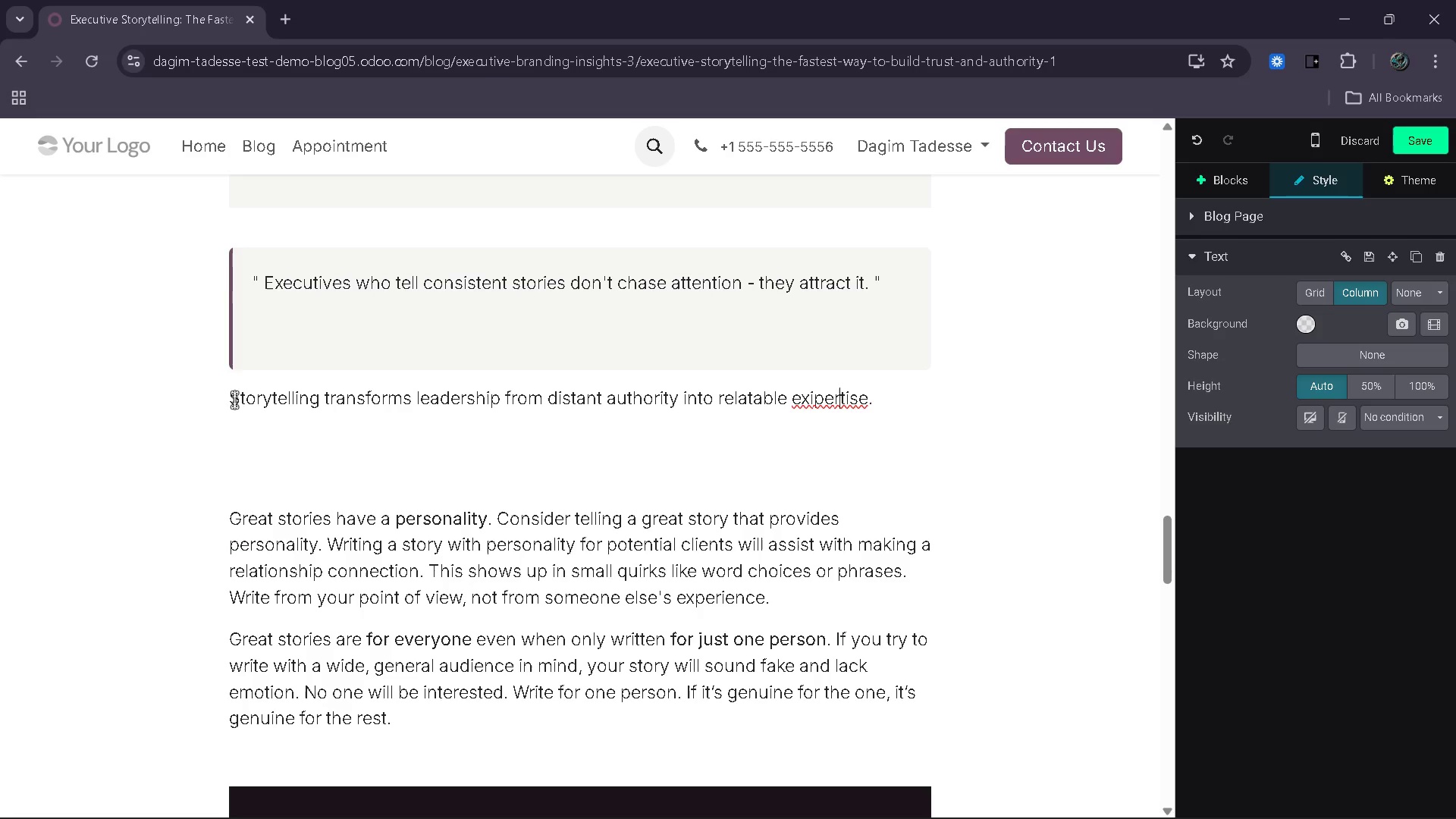 
key(Backspace)
 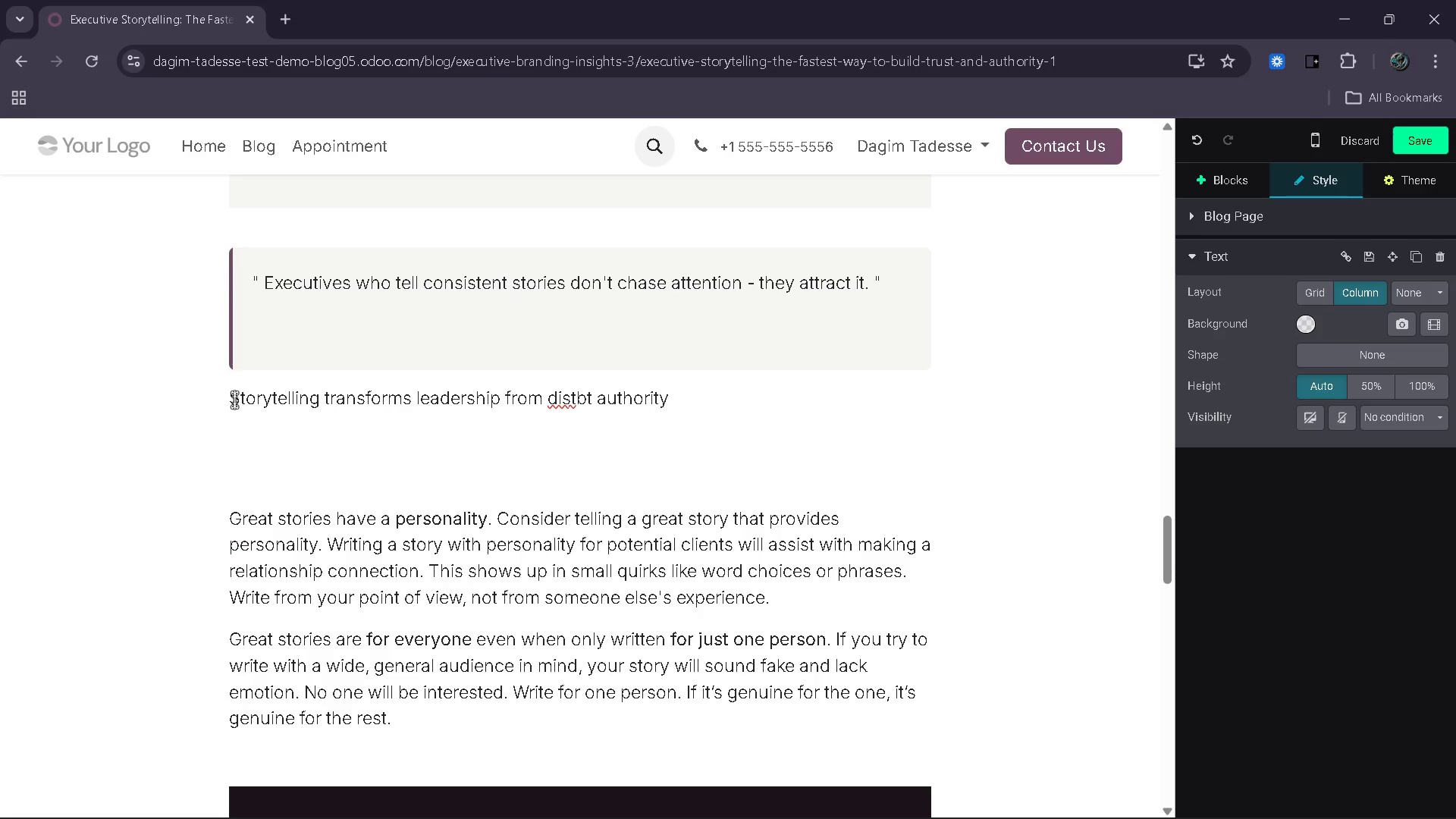 
key(A)
 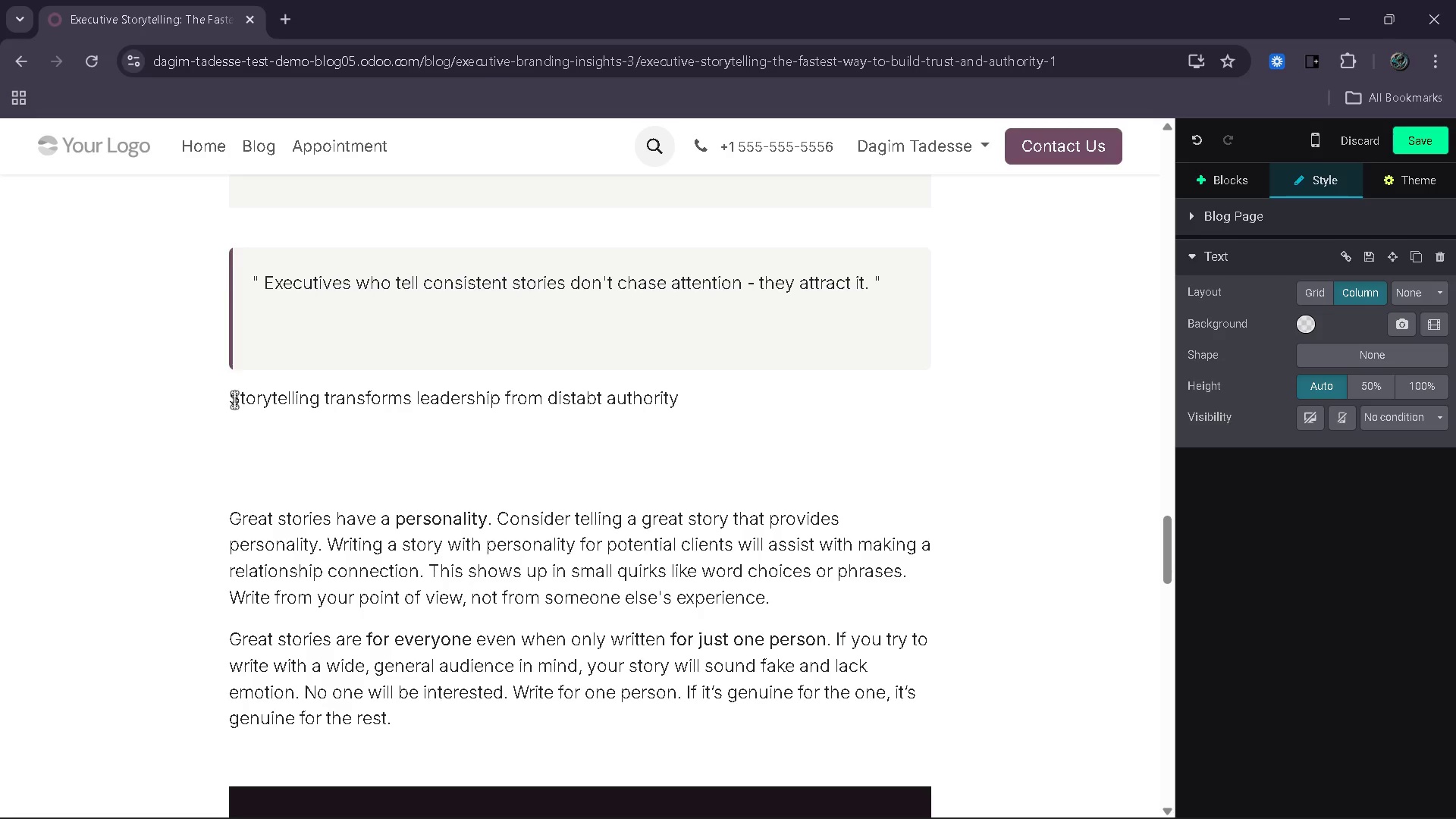 
key(Backspace)
 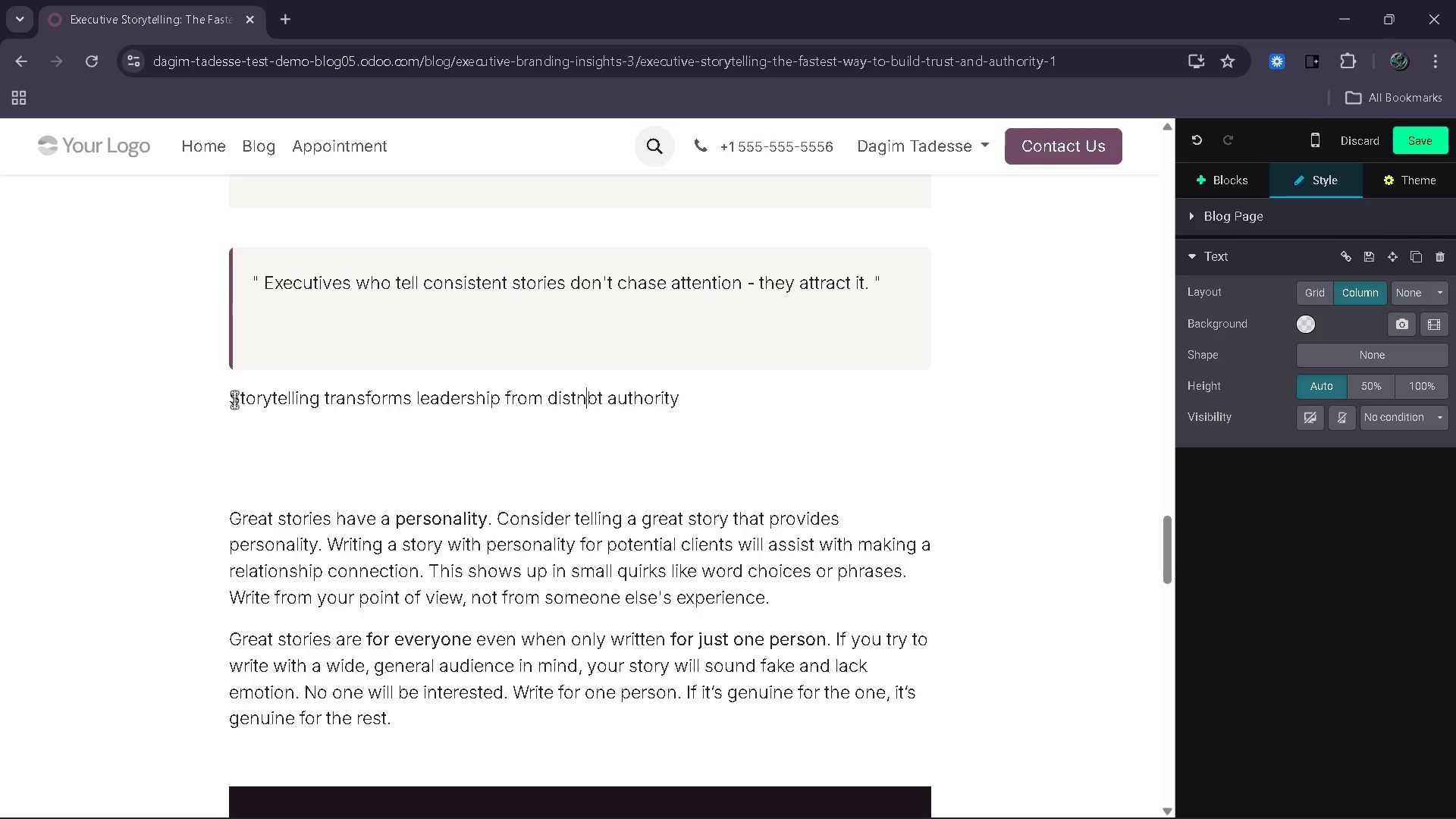 
key(N)
 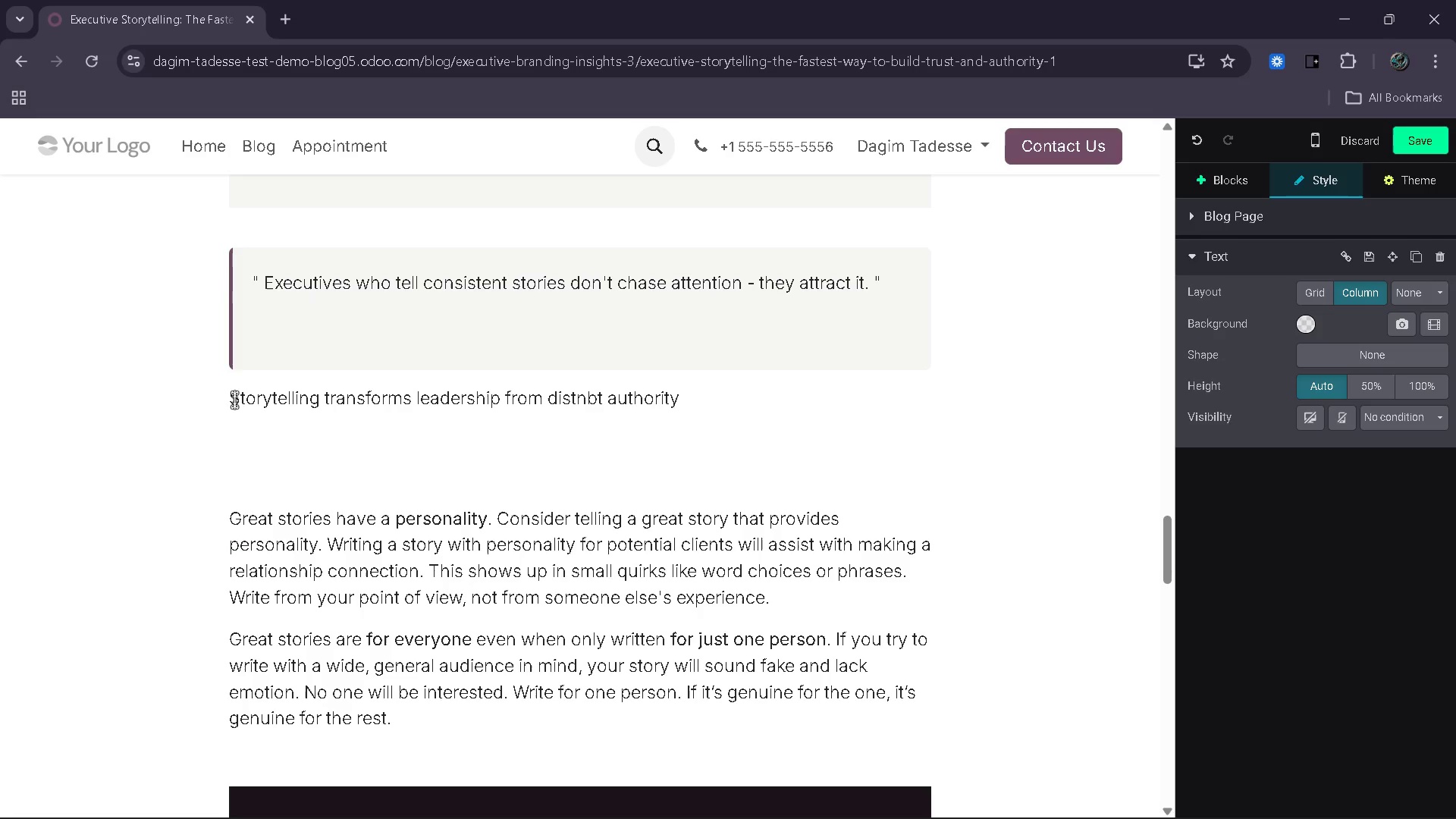 
key(Backspace)
 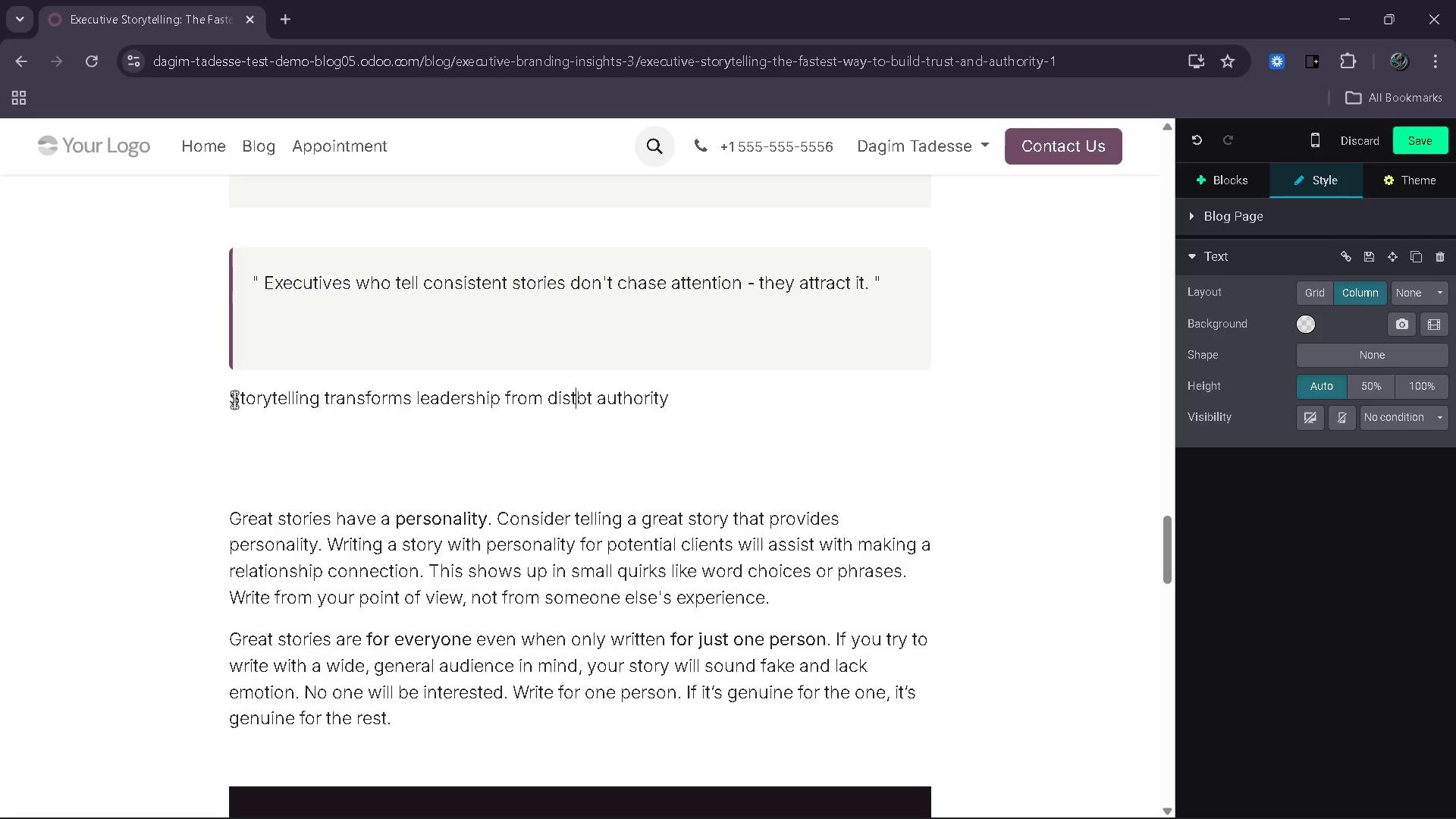 
key(ArrowRight)
 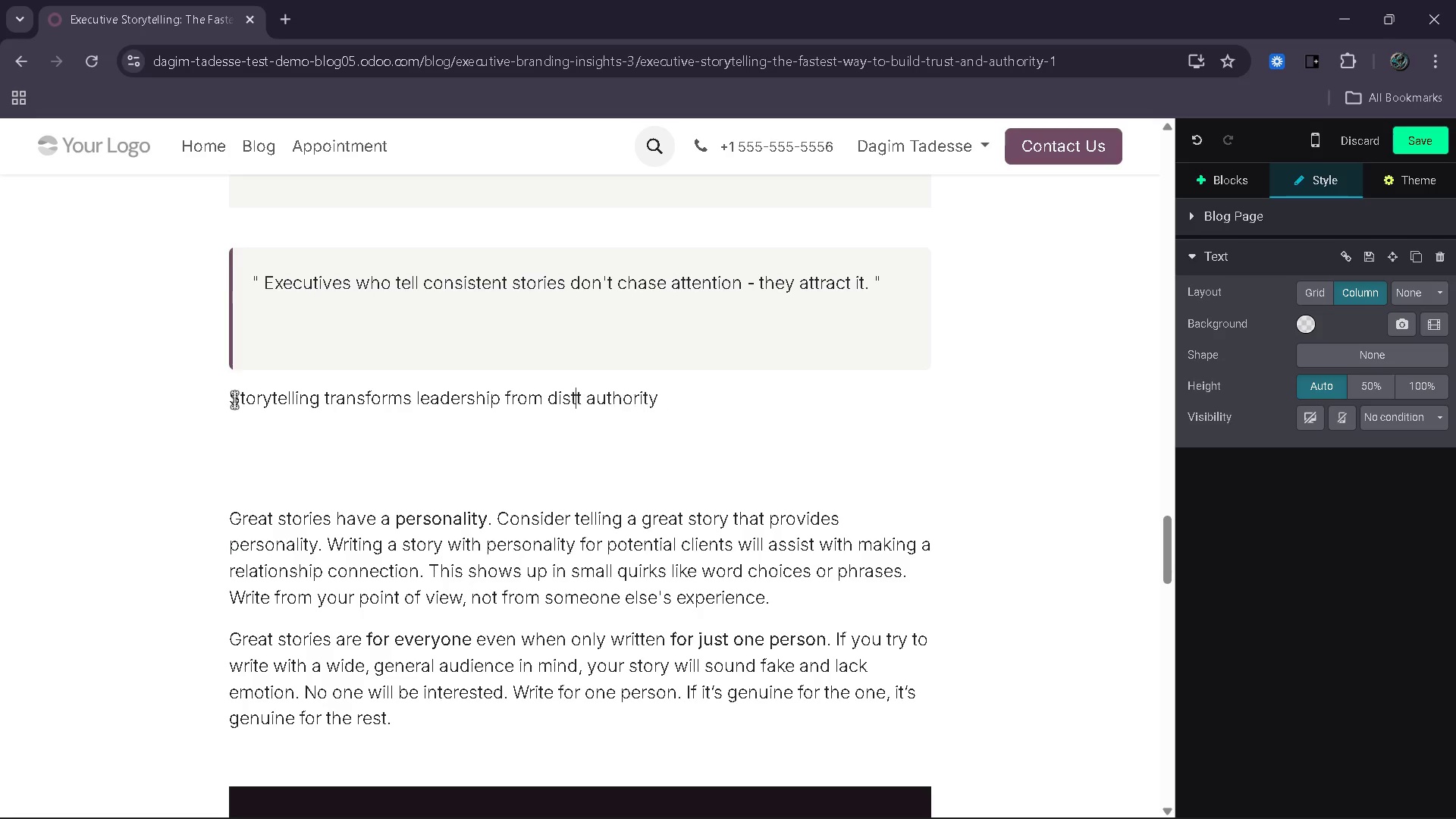 
key(Backspace)
type(an[End][End][End][End][End]into relatable exipertise.)
key(Backspace)
type(e)
 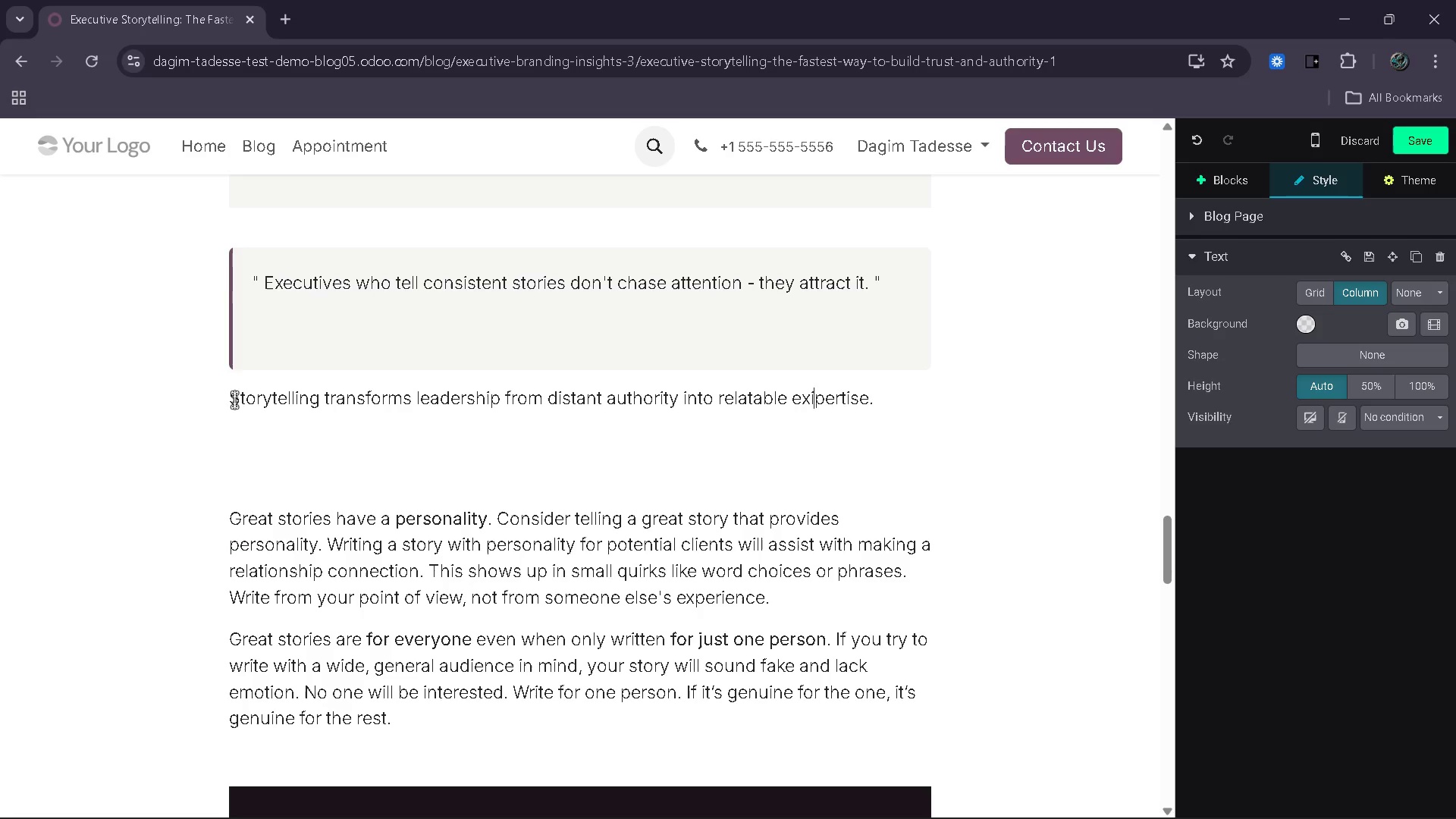 
hold_key(key=ArrowLeft, duration=0.77)
 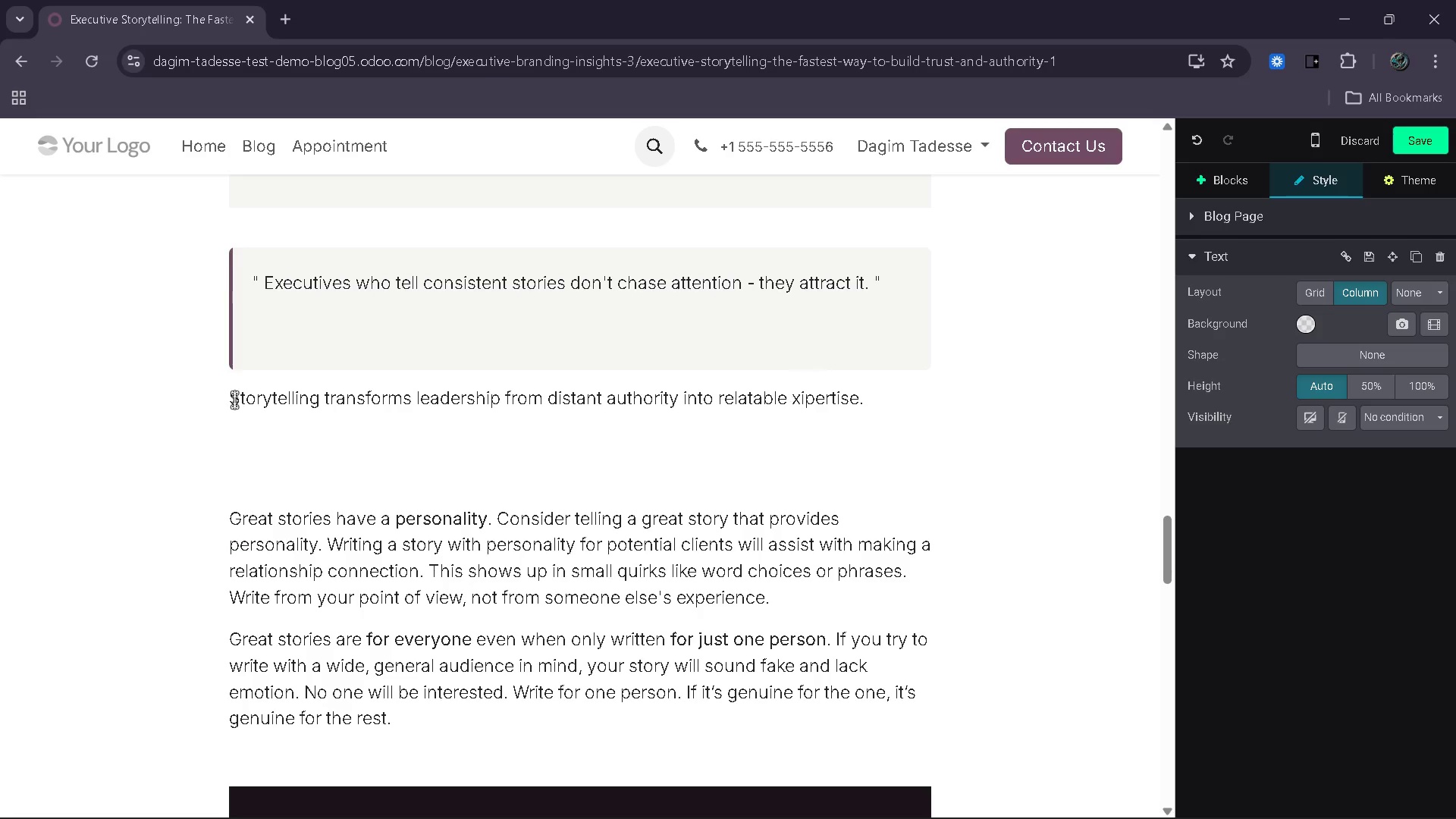 
key(ArrowRight)
 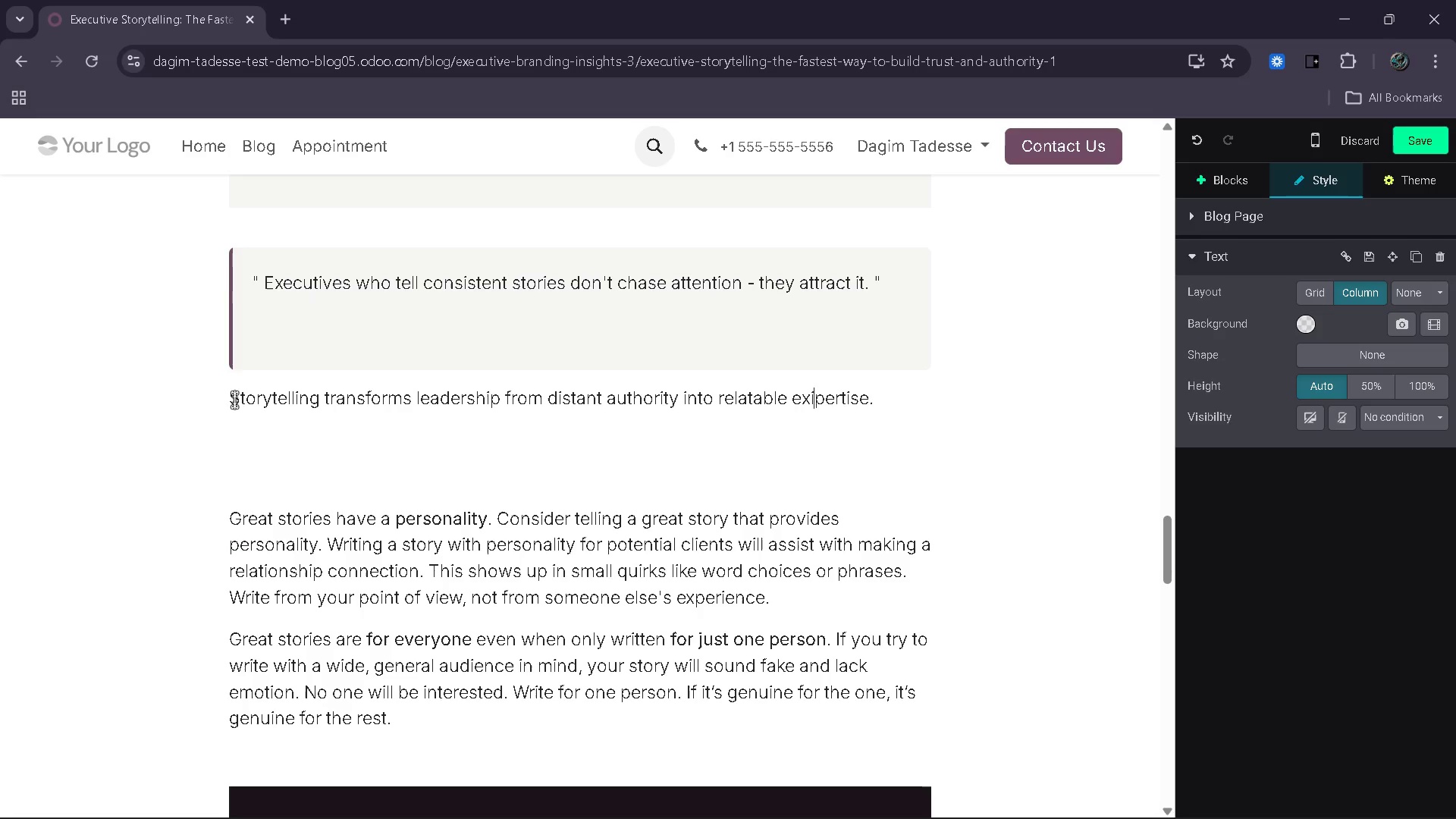 
key(ArrowRight)
 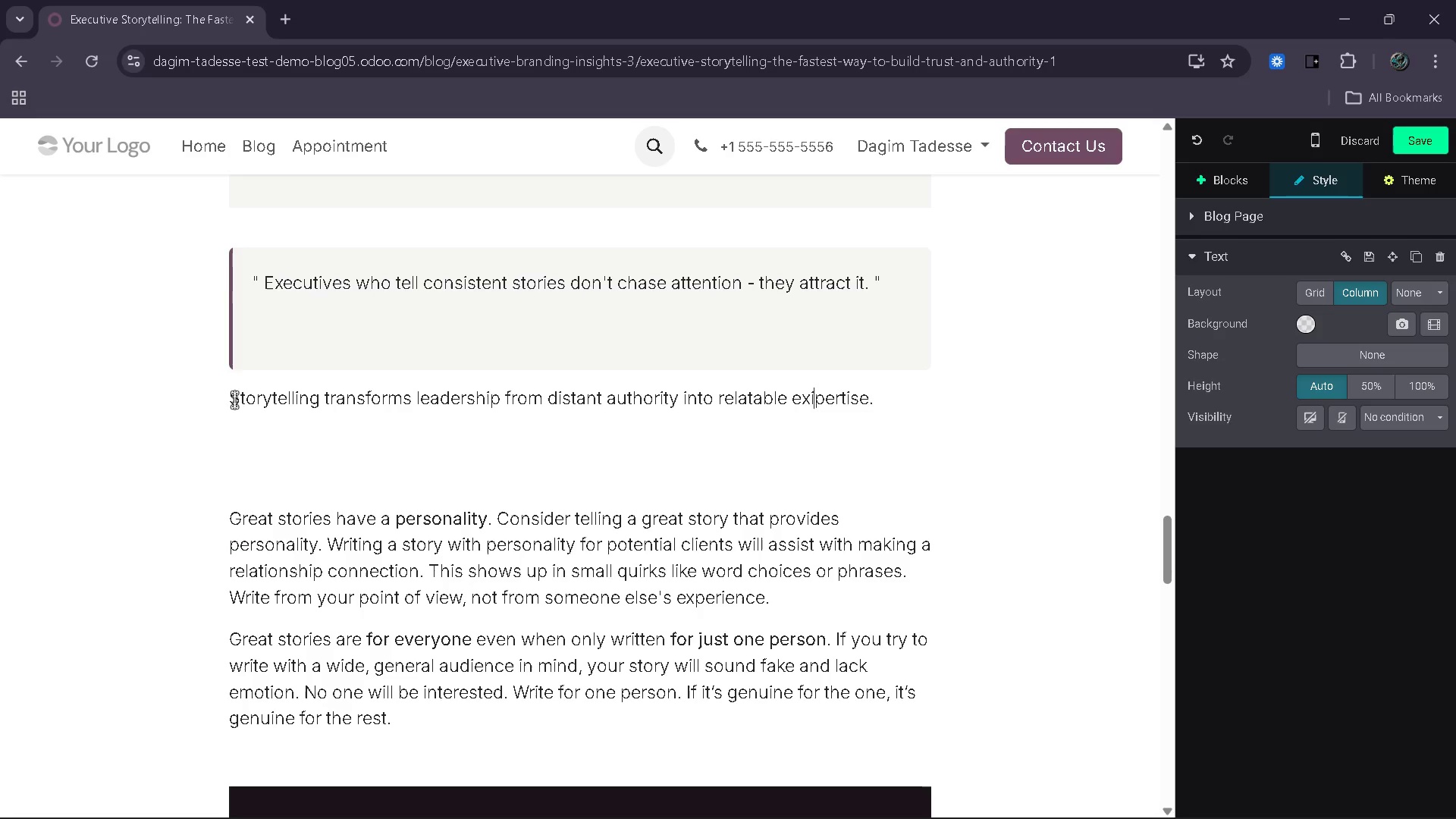 
key(Backspace)
 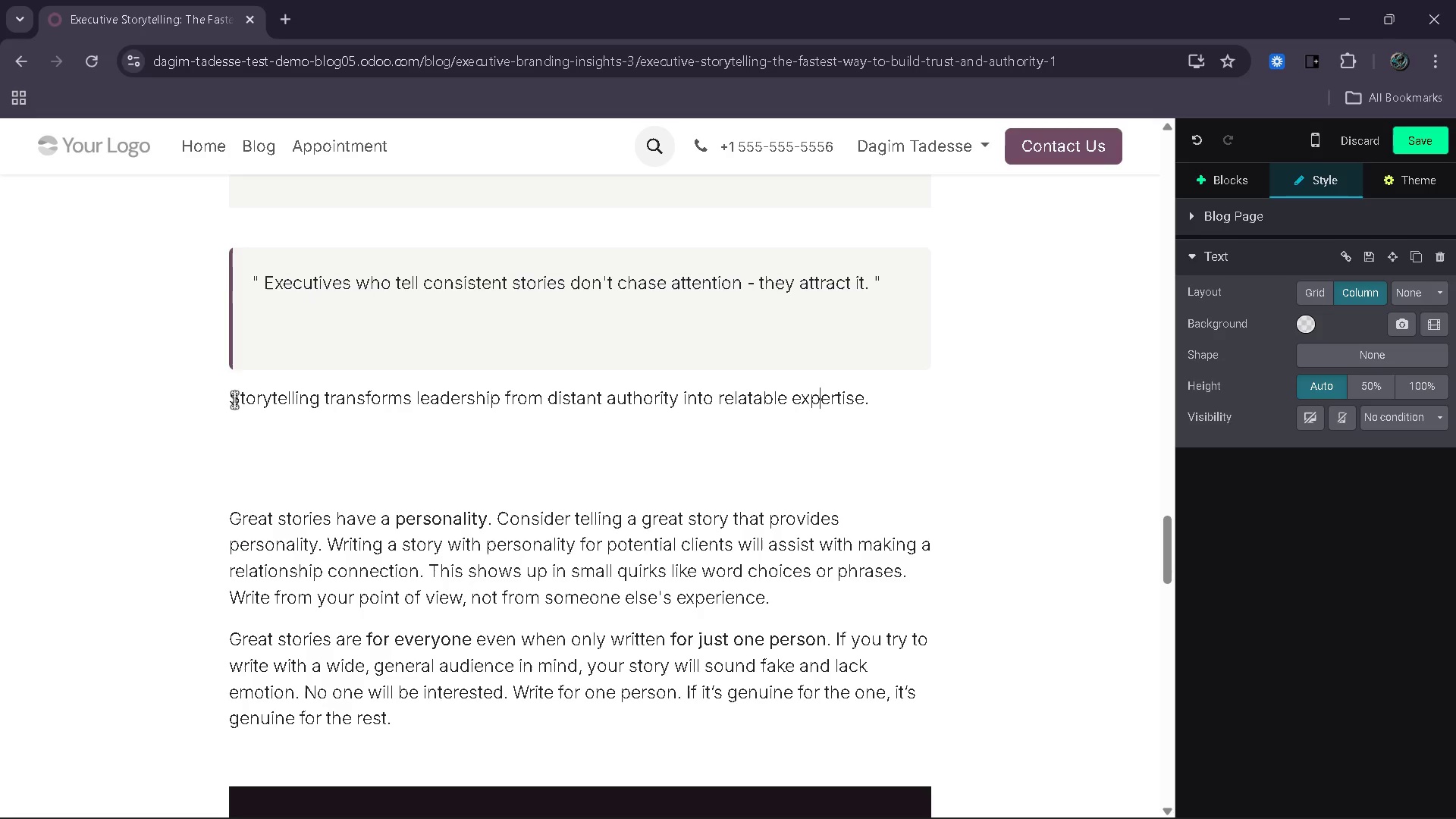 
hold_key(key=ArrowRight, duration=0.75)
 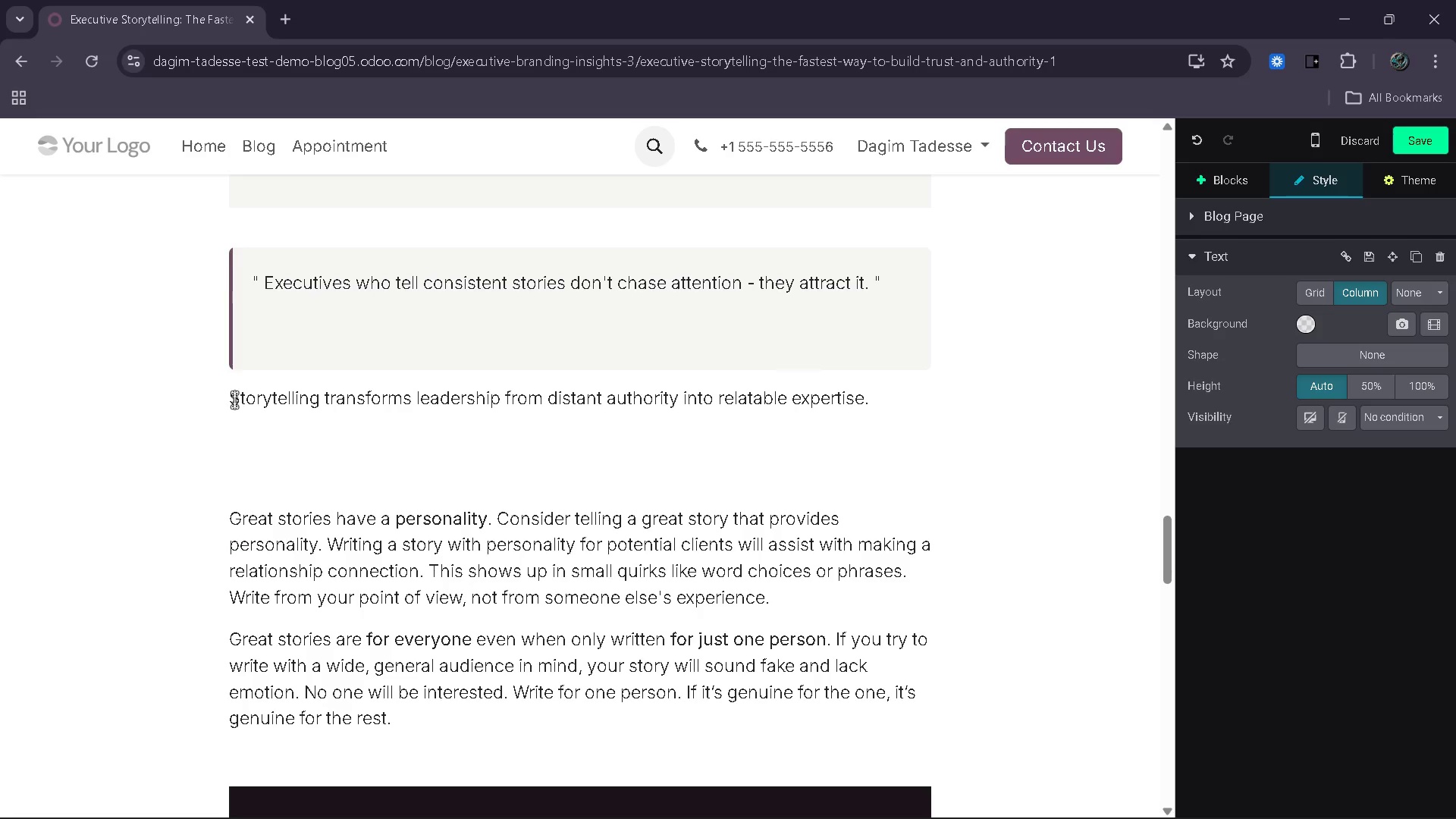 
key(ArrowLeft)
 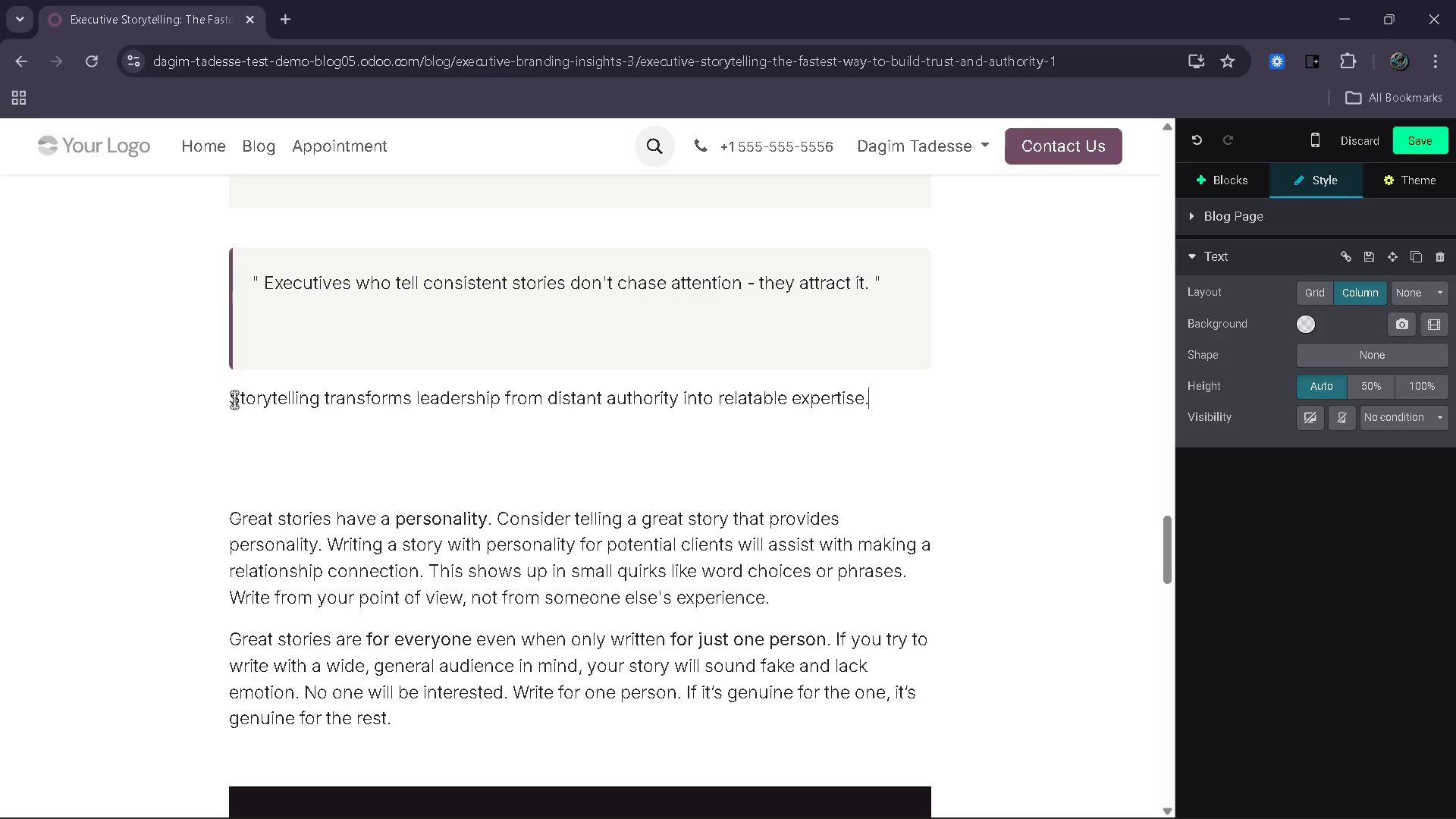 
type( We)
key(Backspace)
type(hen audiences hear repeated insights over time )
key(Backspace)
type(, they begin to )
 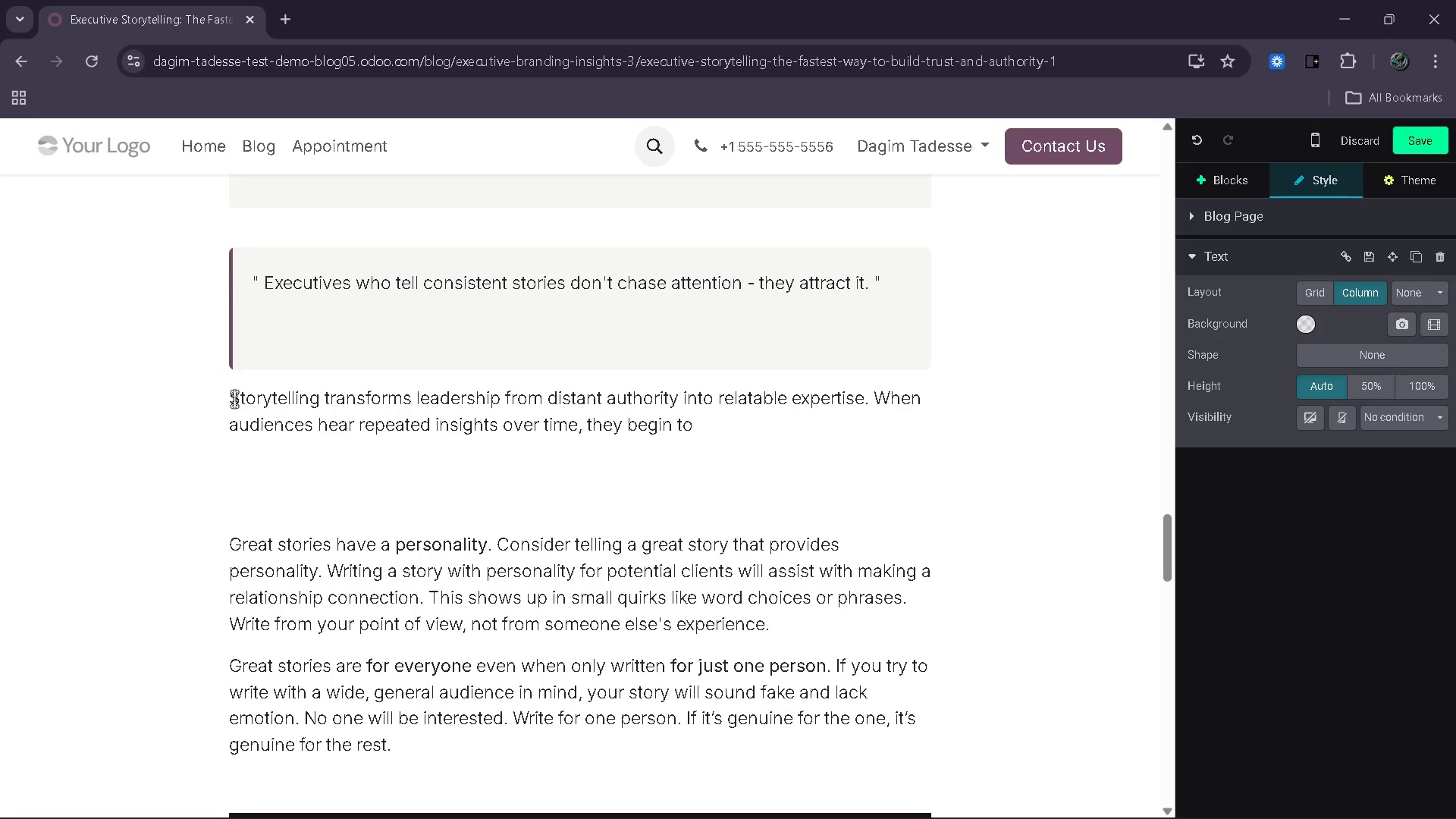 
type(trust not just the information, but )
 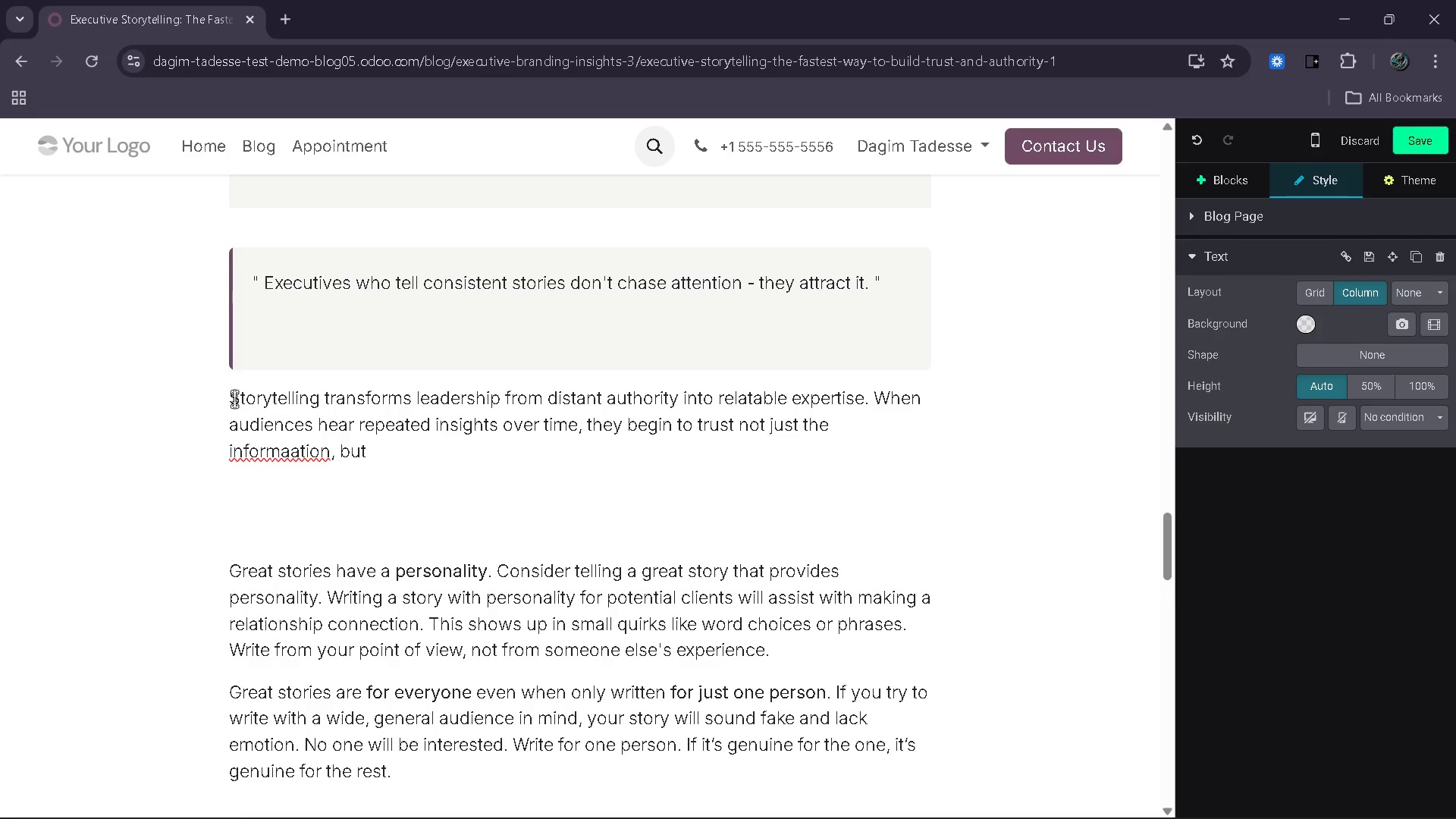 
hold_key(key=ArrowLeft, duration=0.78)
 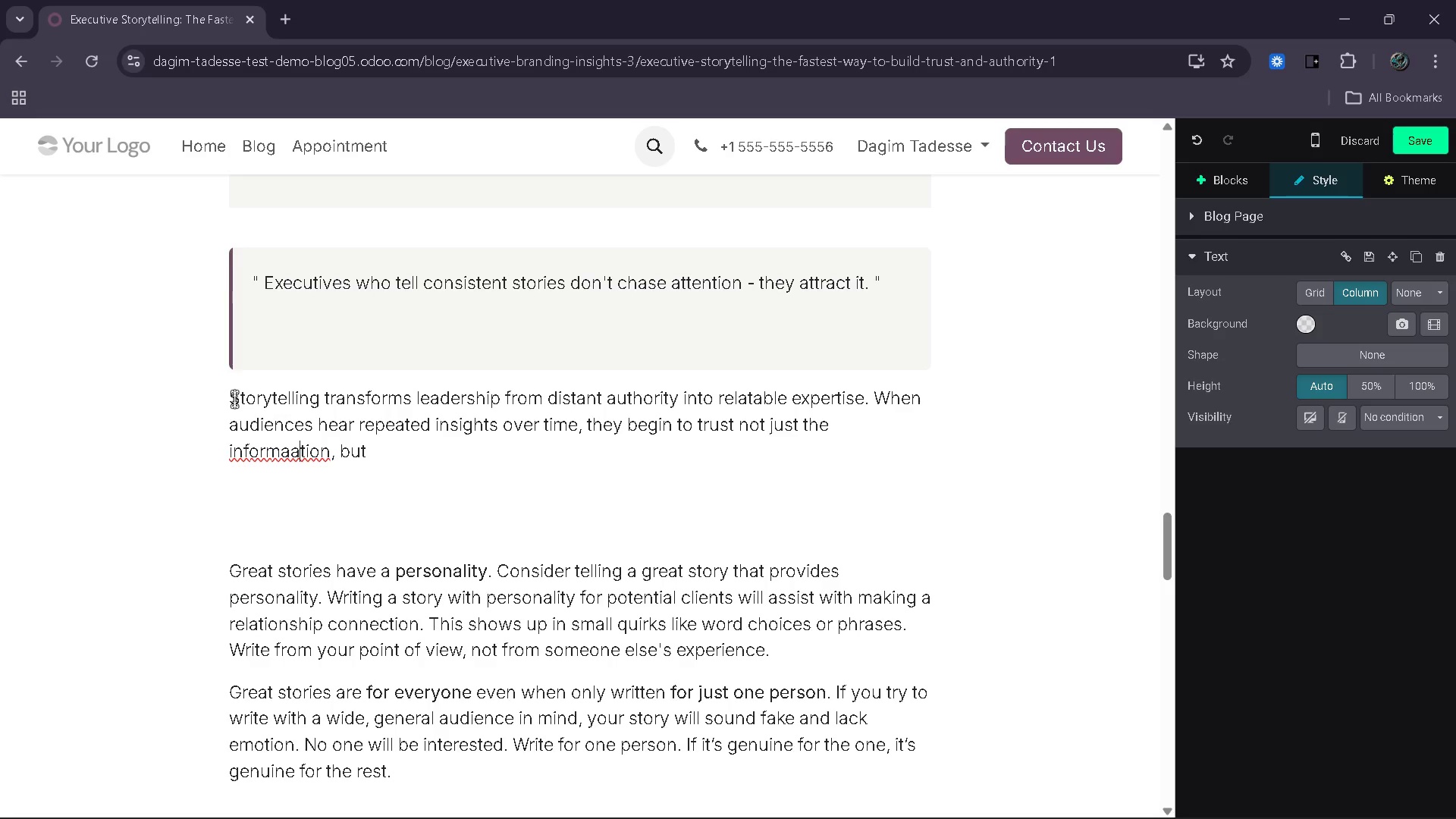 
key(Backspace)
 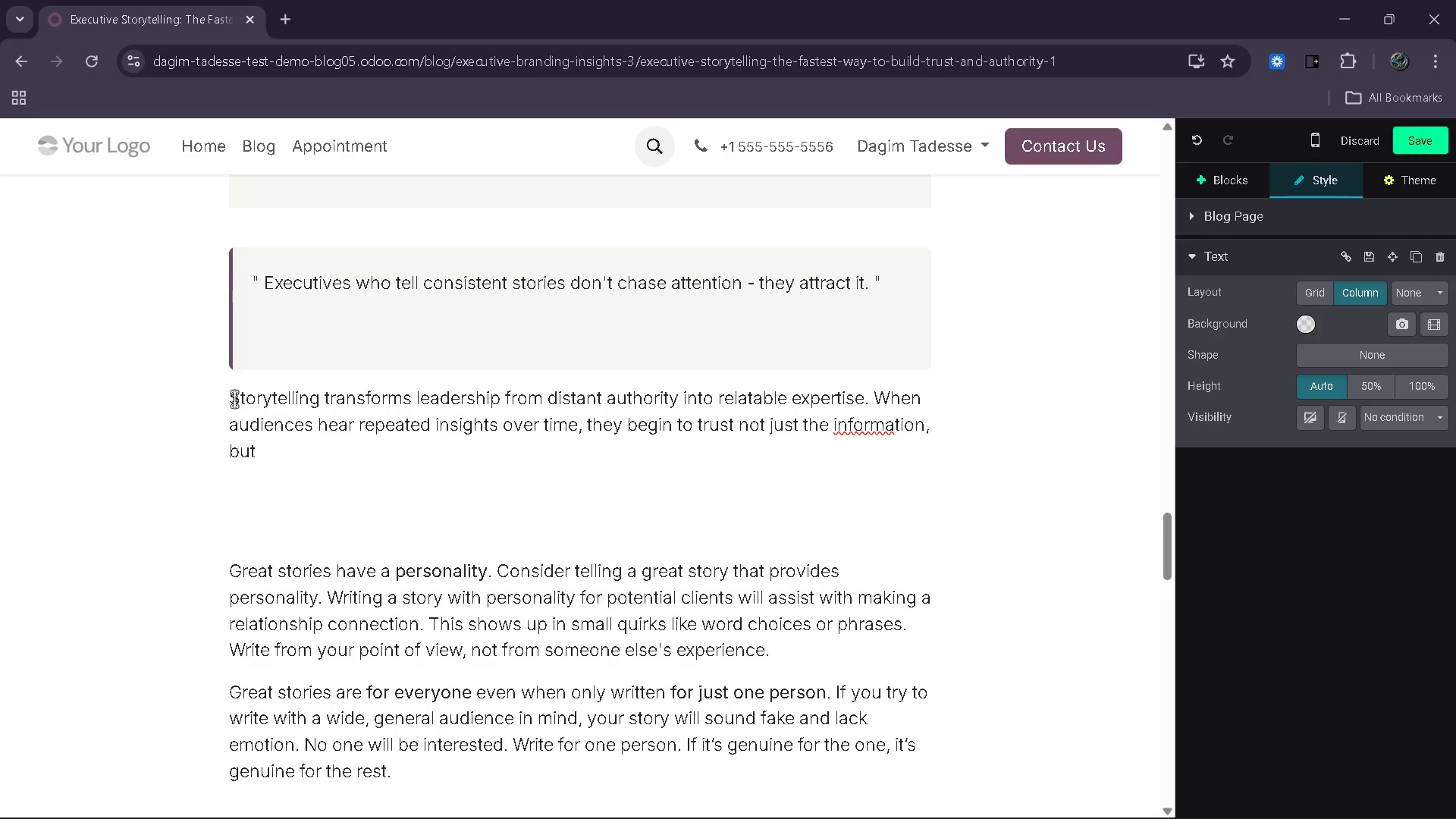 
key(ArrowDown)
 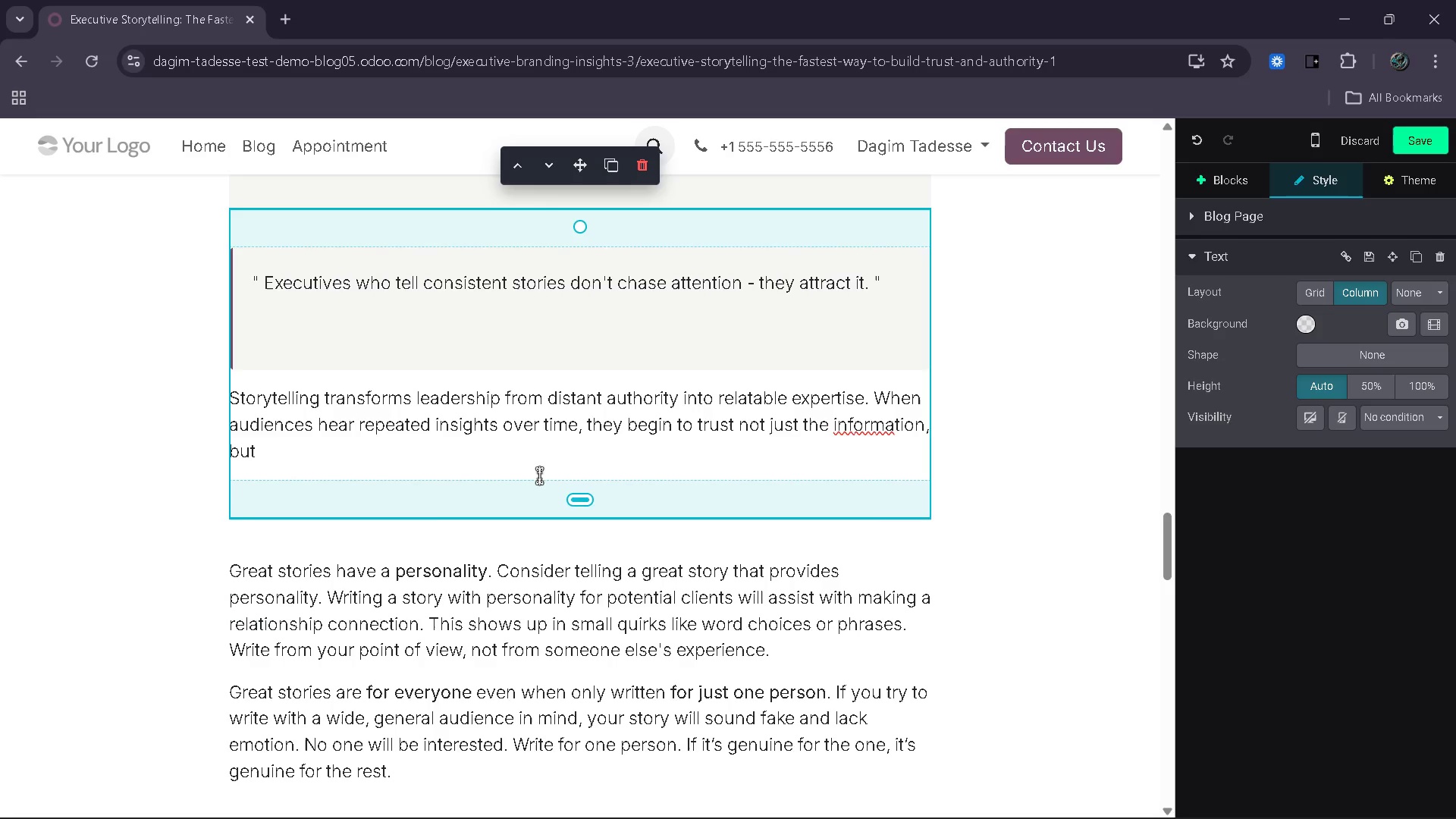 
left_click([651, 460])
 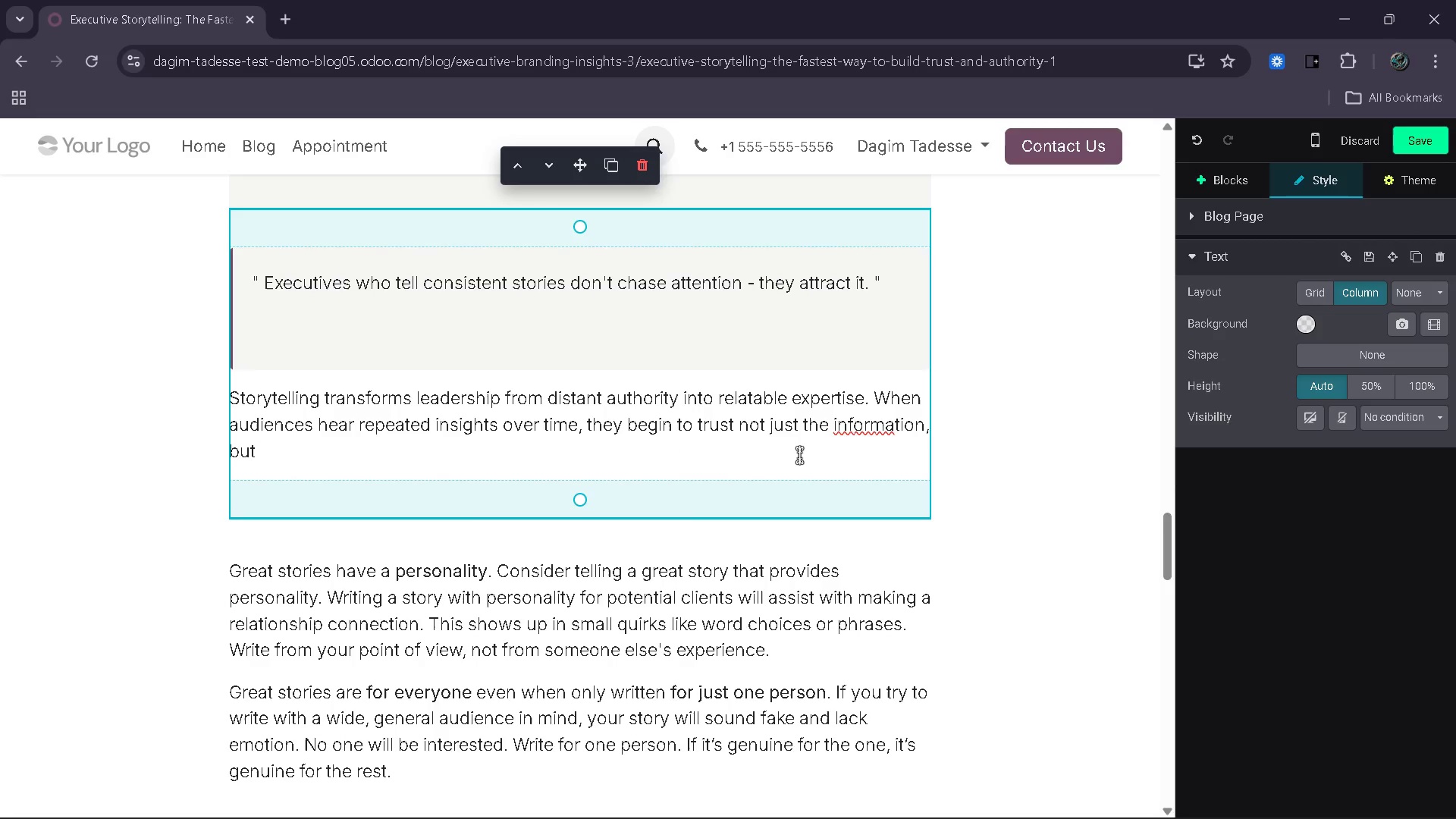 
wait(6.02)
 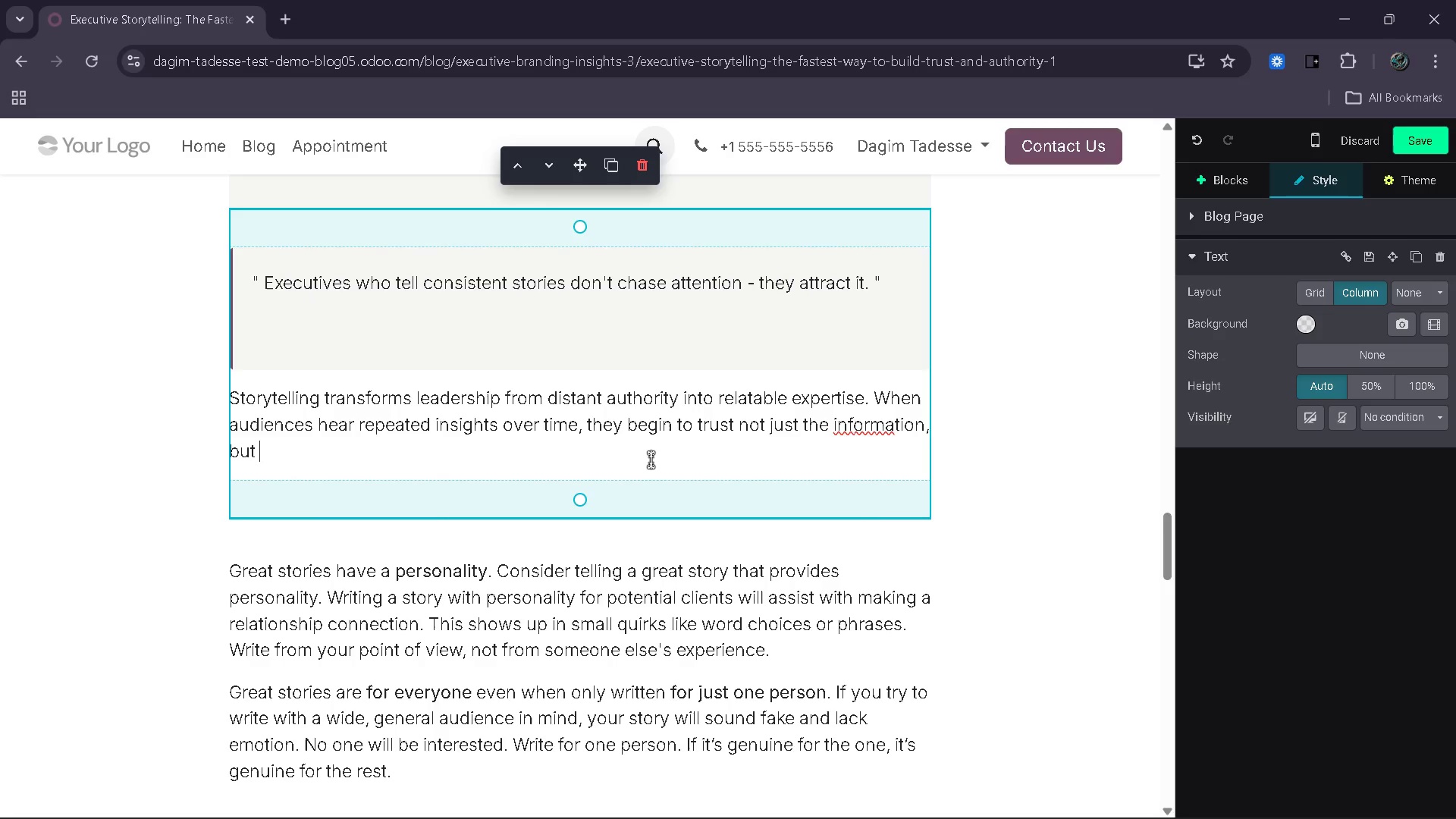 
left_click([876, 427])
 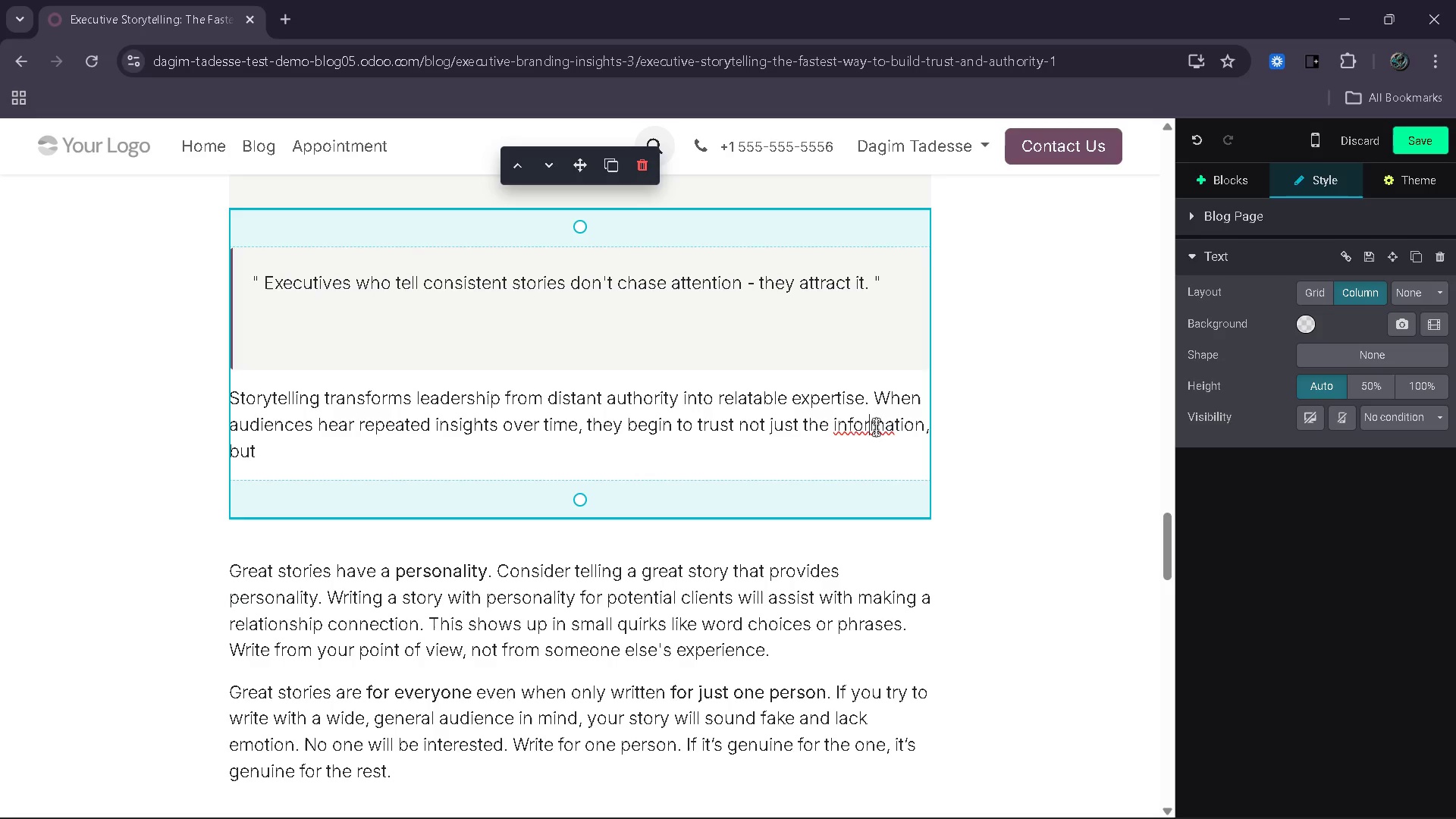 
key(Backspace)
 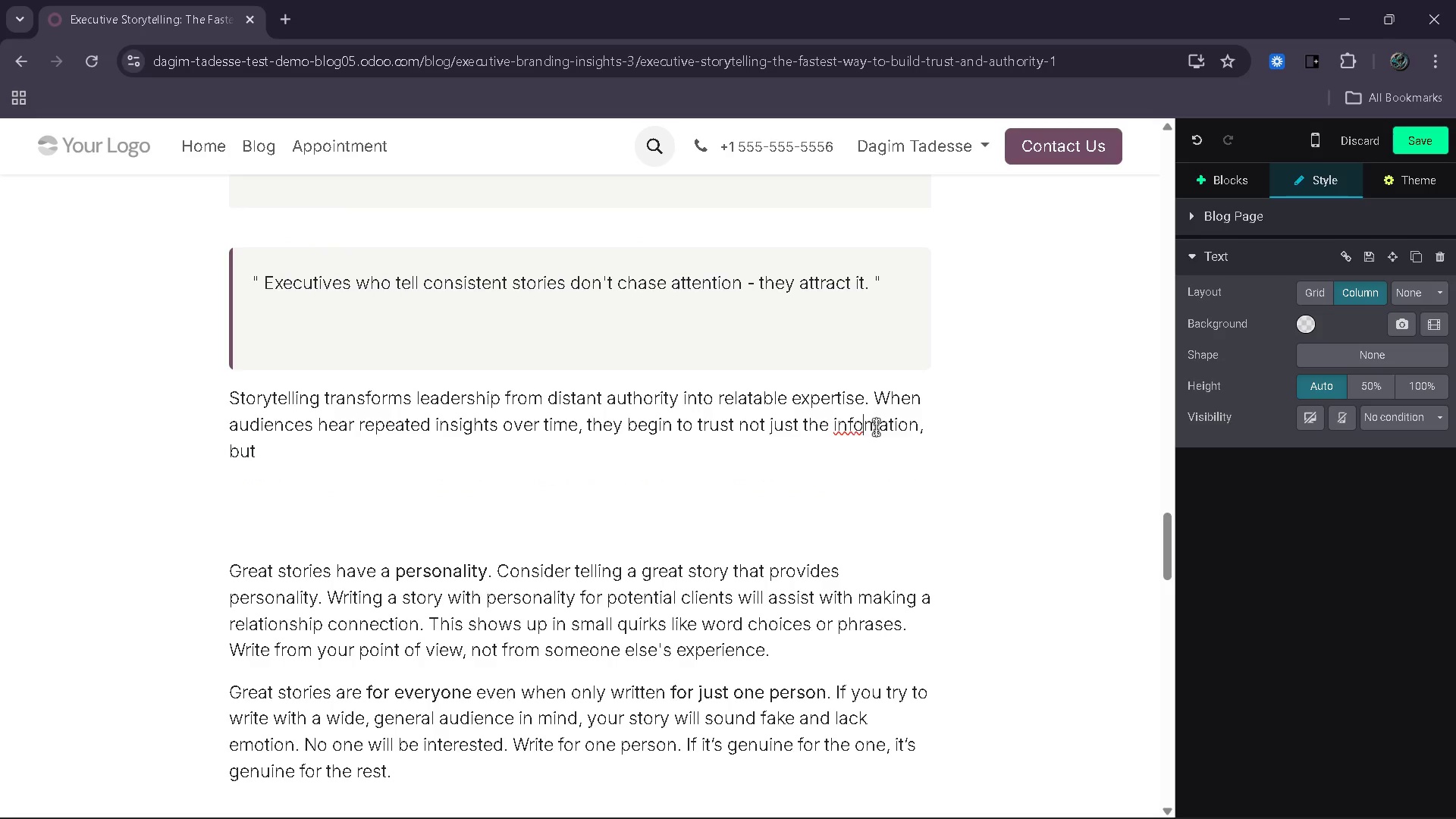 
key(R)
 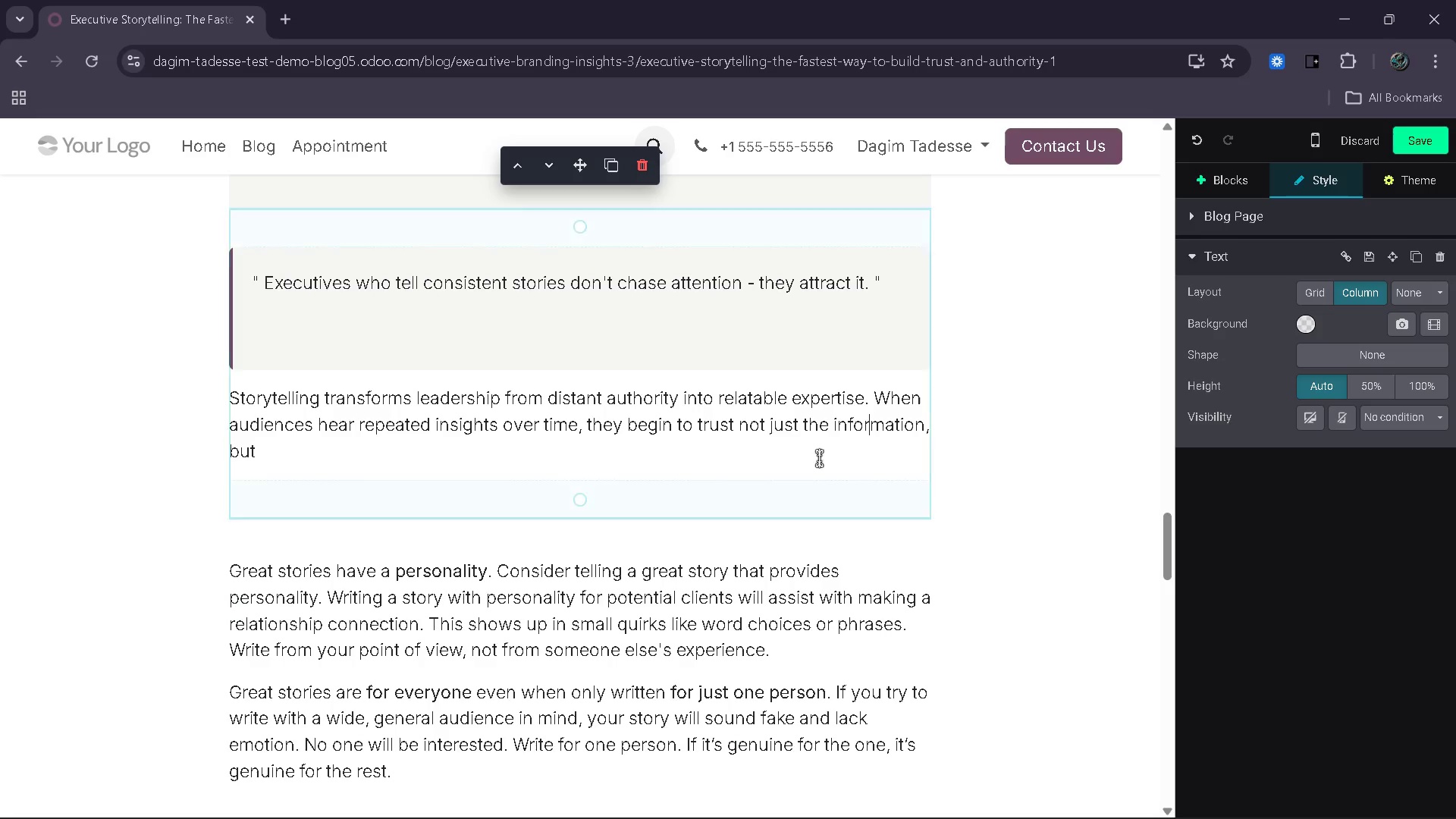 
left_click([814, 458])
 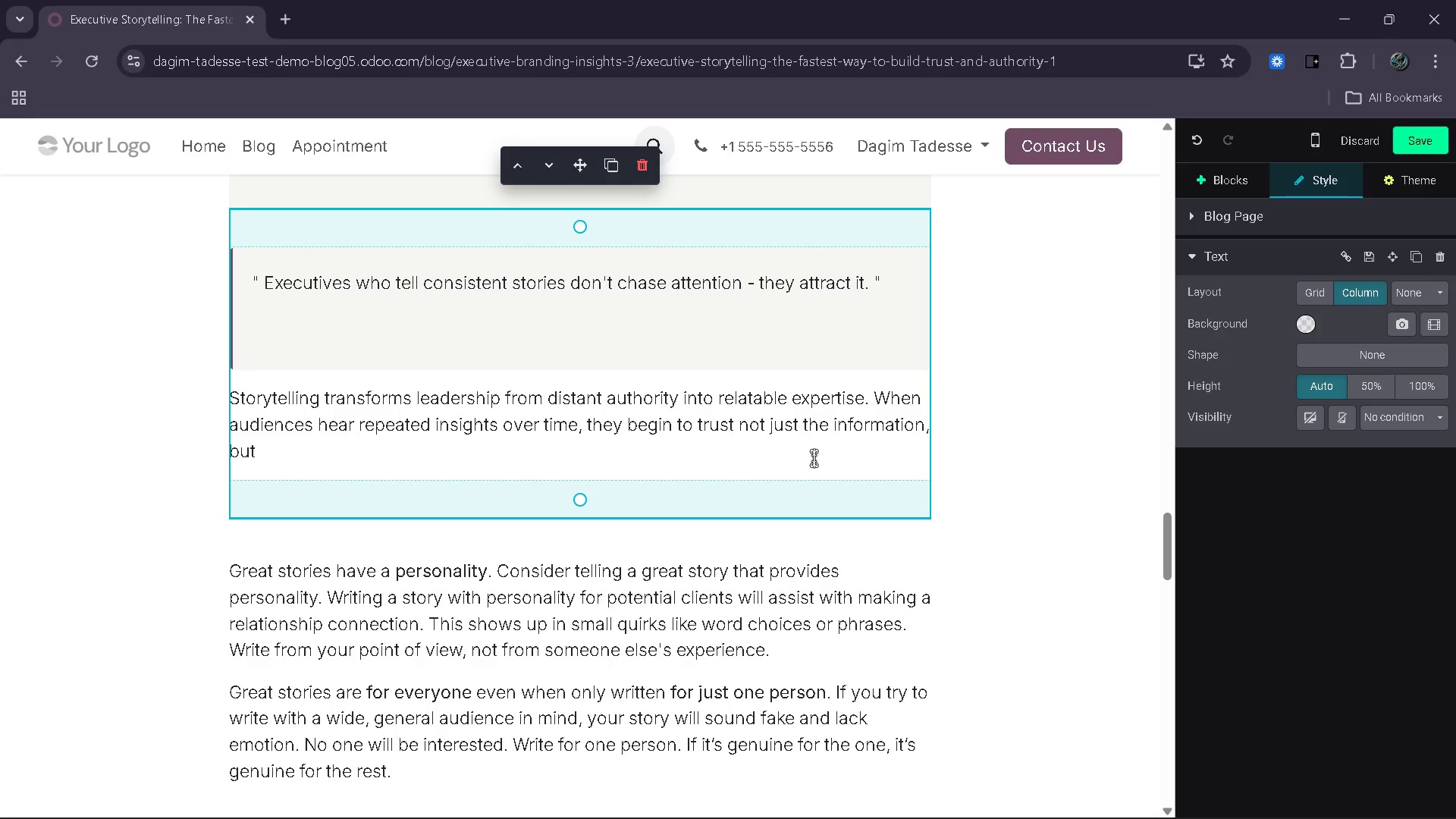 
wait(9.66)
 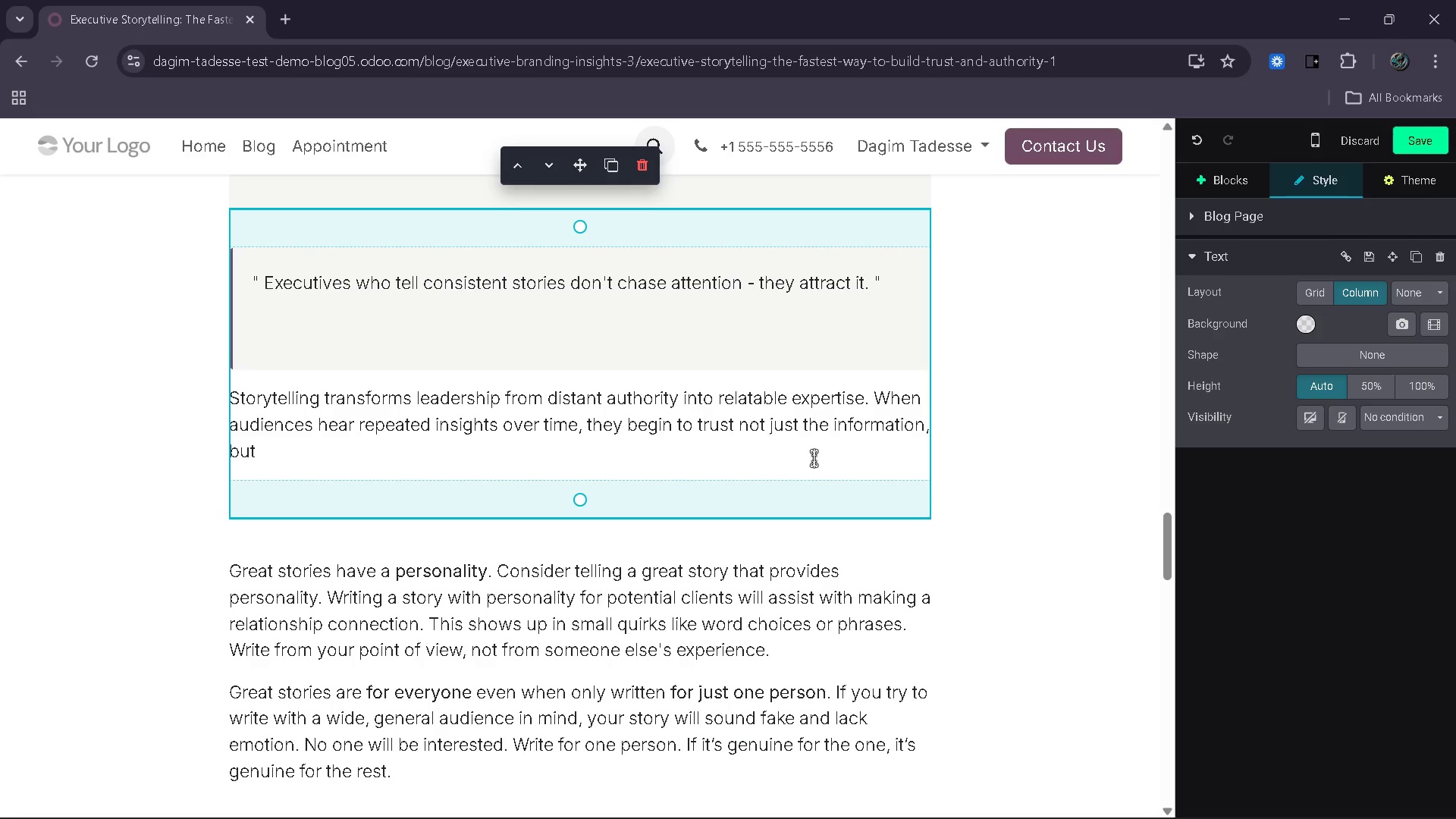 
type(the perspective behind it.)
 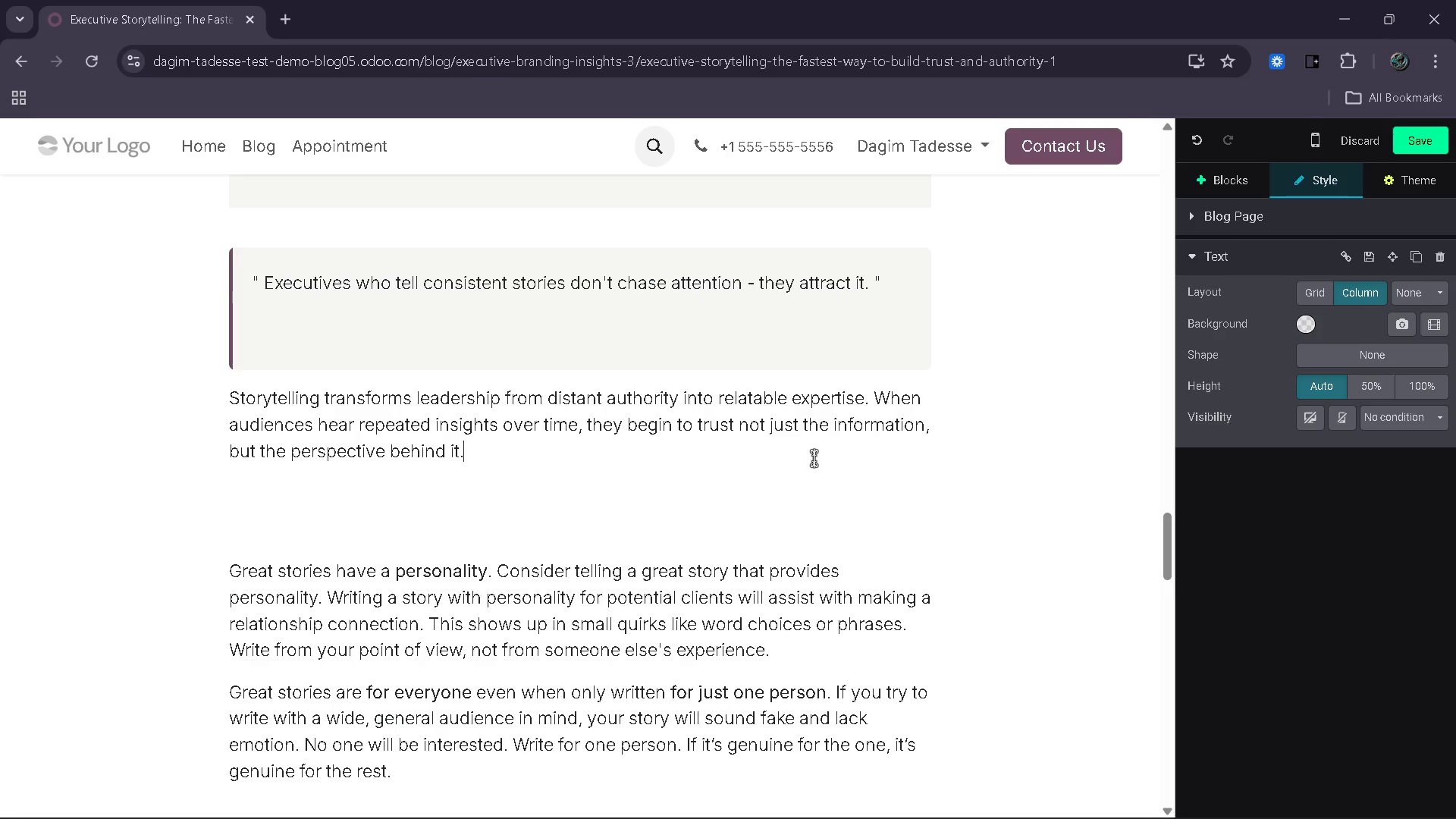 
key(Enter)
 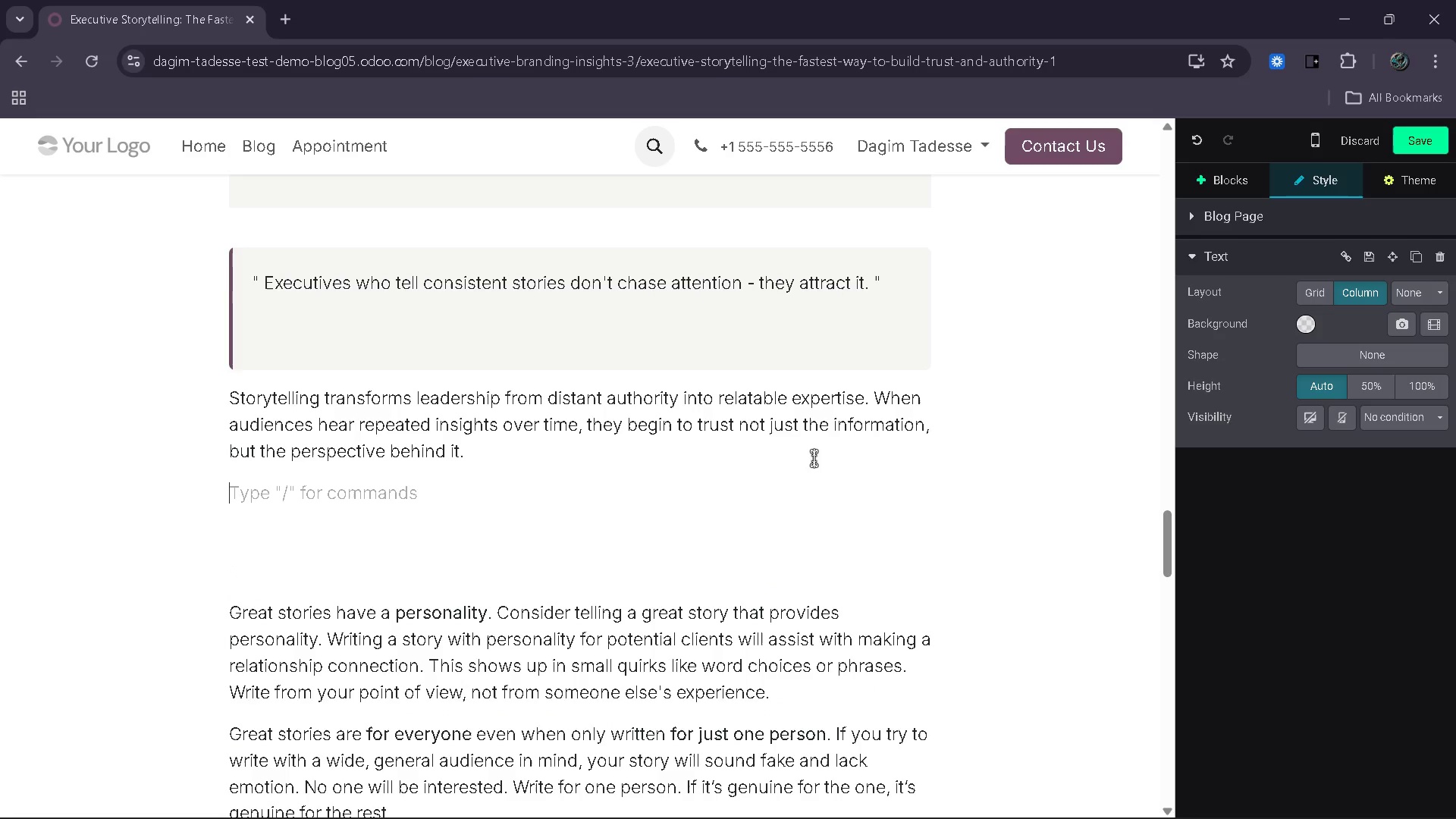 
type(This is why narrative content consistente)
key(Backspace)
type(ly outperforms static formats)
 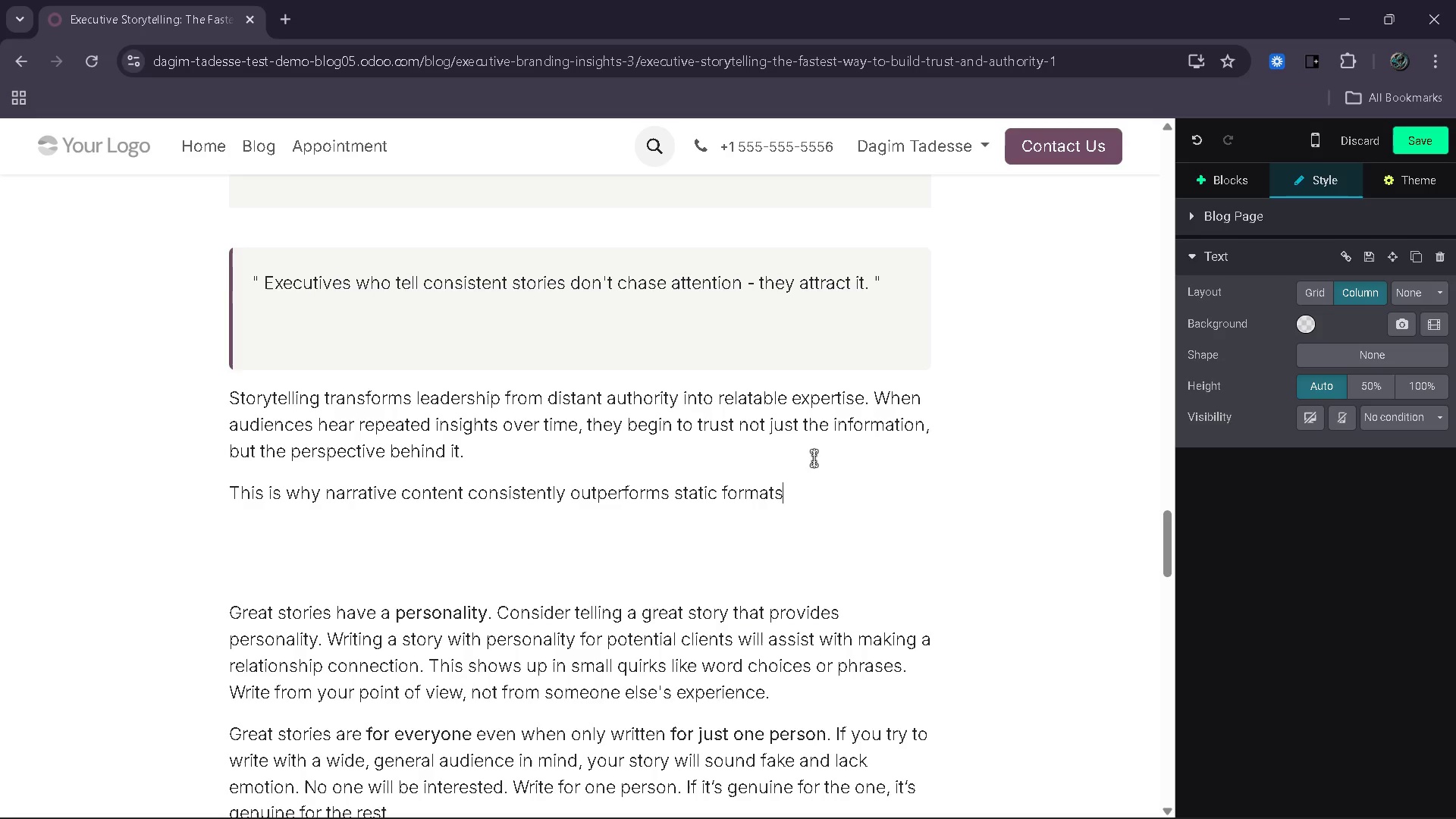 
wait(8.59)
 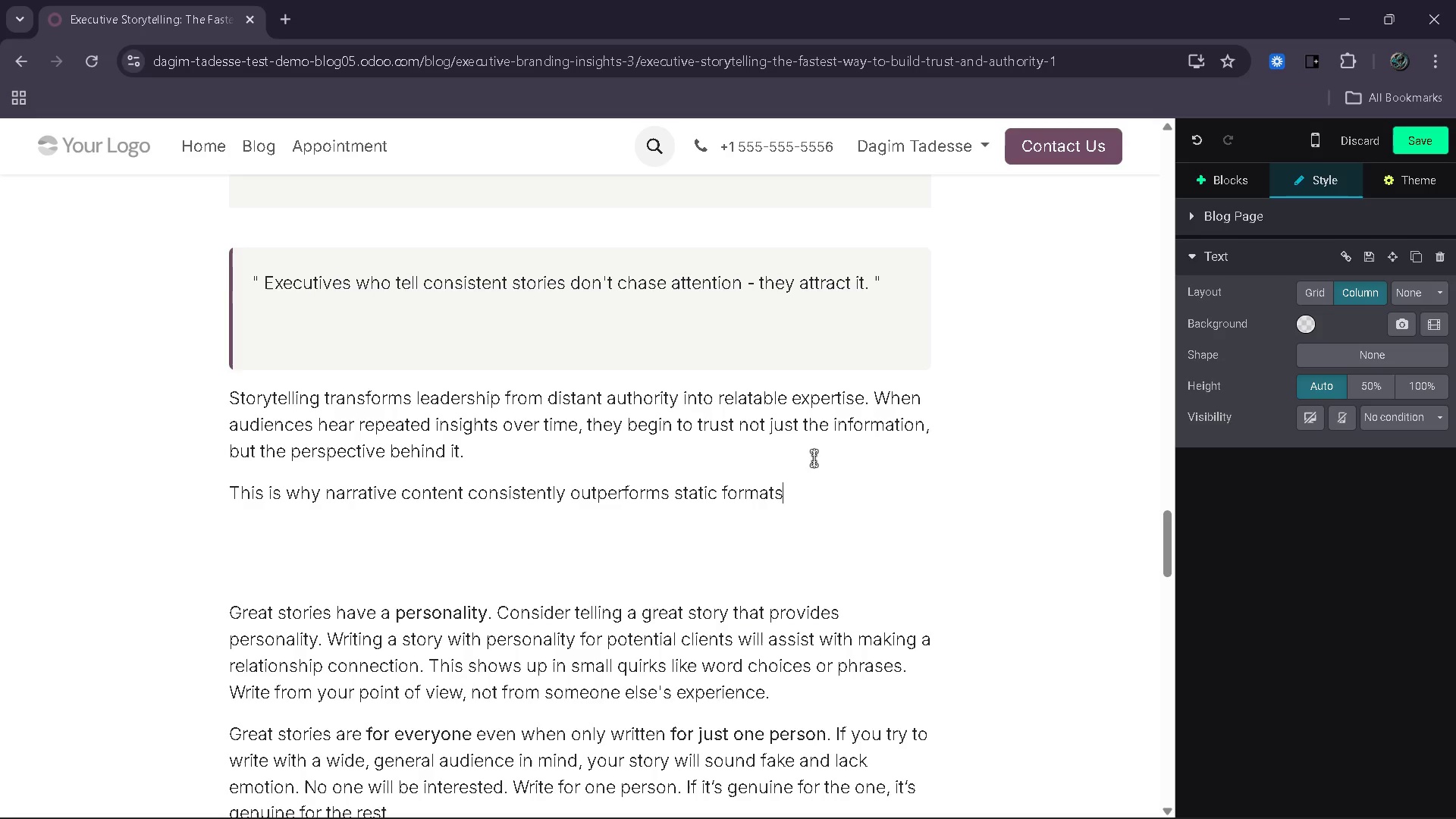 
type(. I )
key(Backspace)
type(t builds familiarity, an)
key(Backspace)
key(Backspace)
key(Backspace)
key(Backspace)
type( and familiarity builds)
 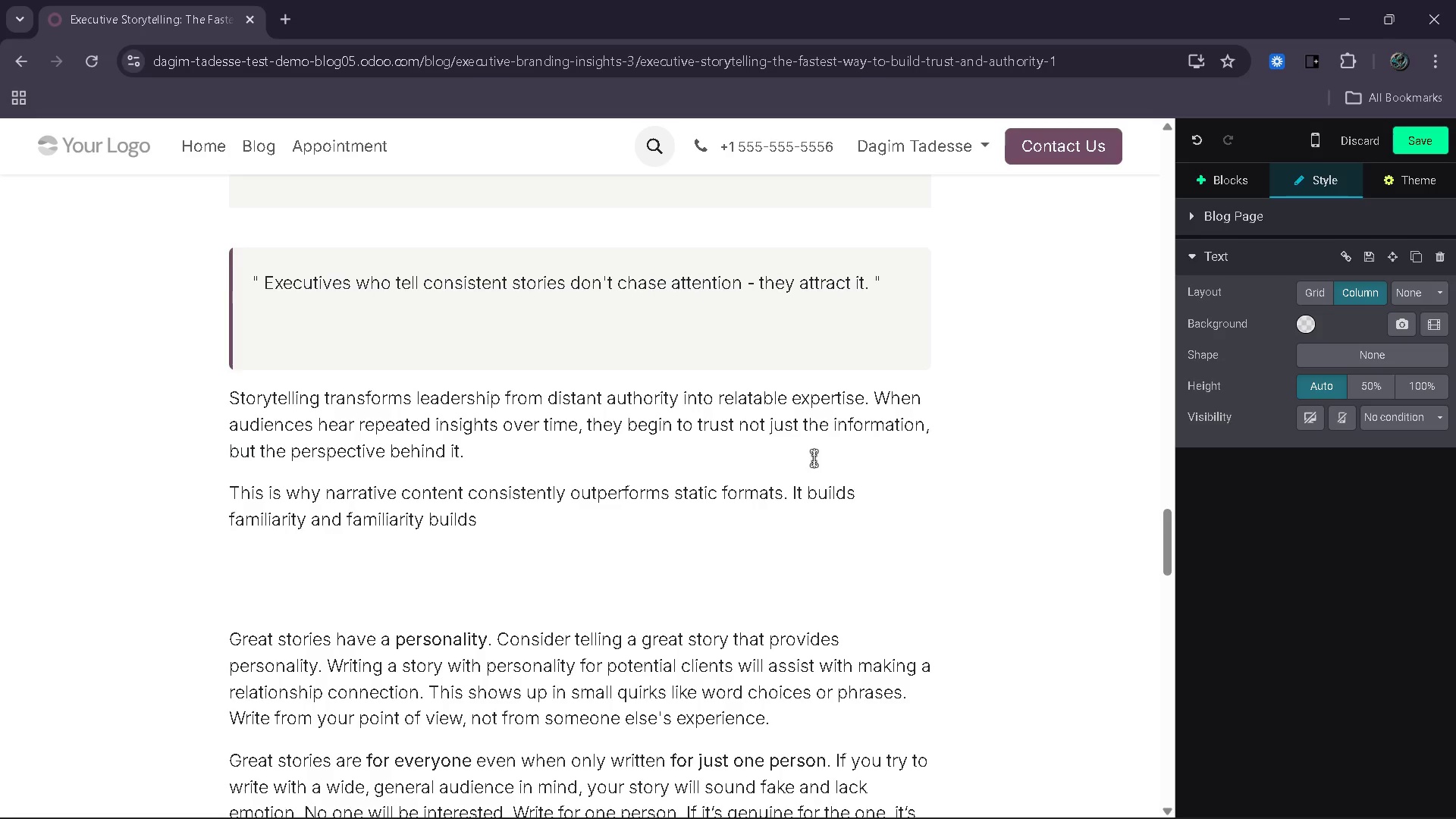 
type( confidence. In competi)
 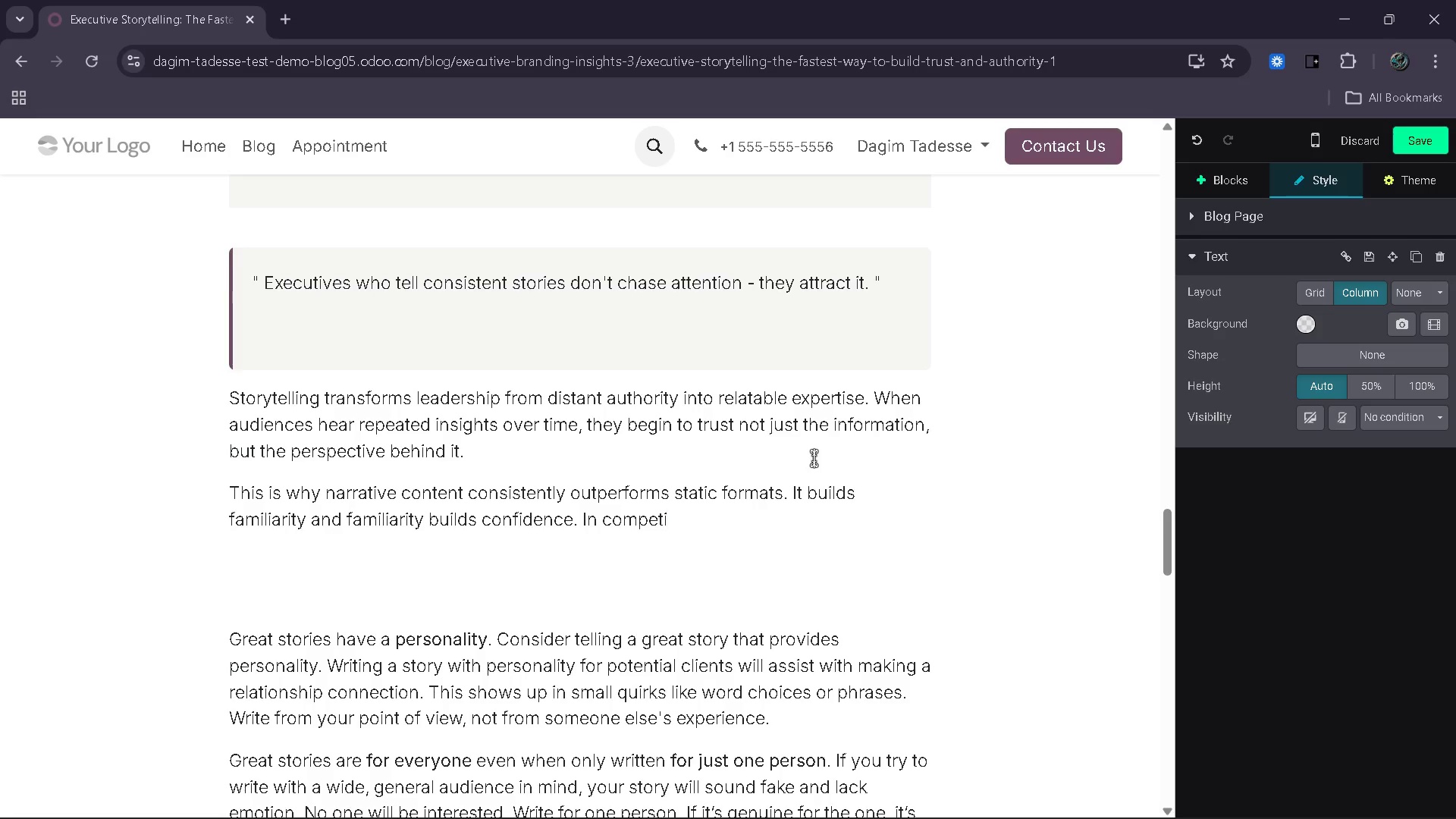 
type(tive industries ,)
key(Backspace)
key(Backspace)
type(, that difference often )
 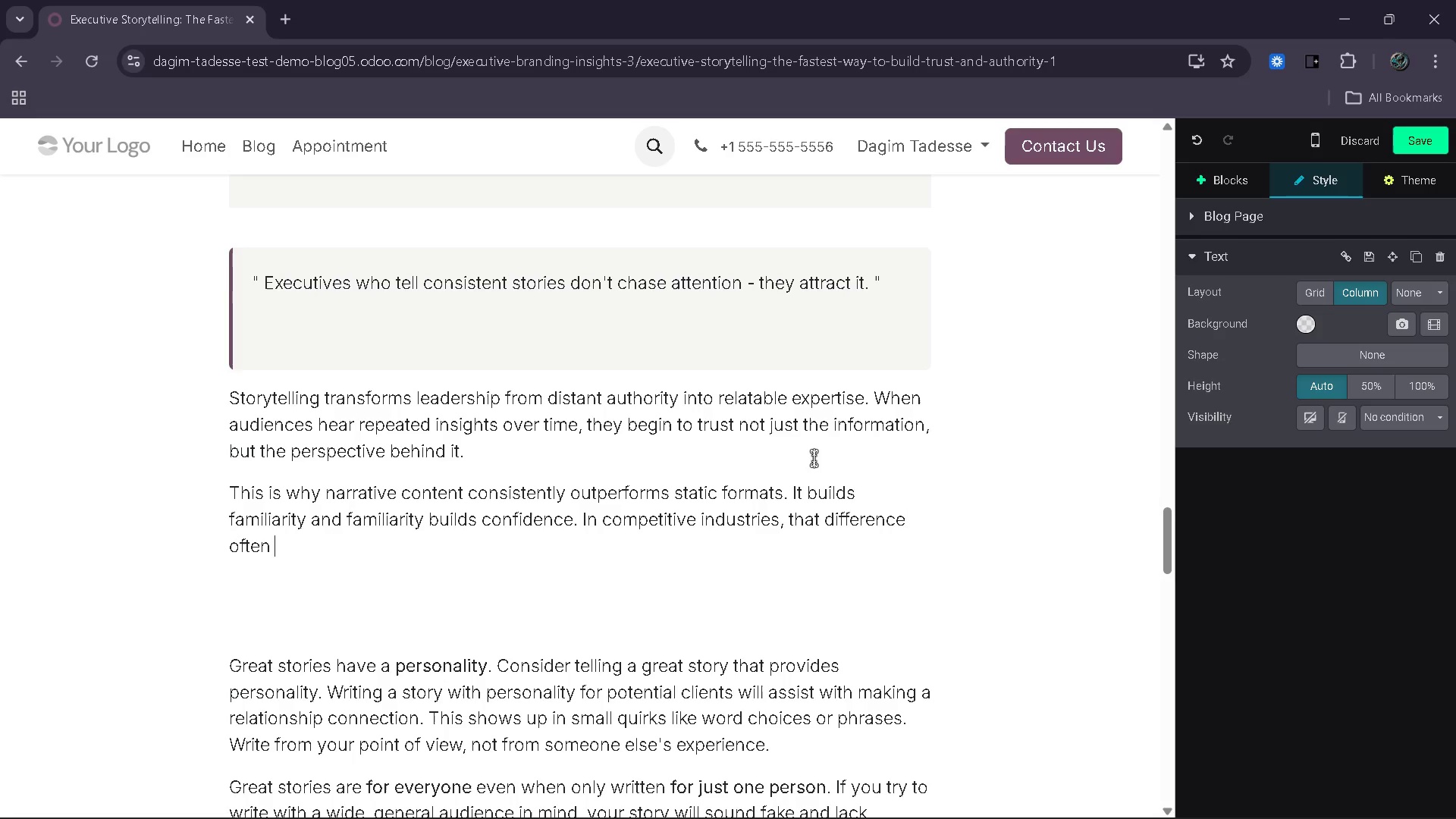 
type( )
key(Backspace)
type(determines who gets the ope)
key(Backspace)
type(porti)
key(Backspace)
type(unity and who gets ignored.)
 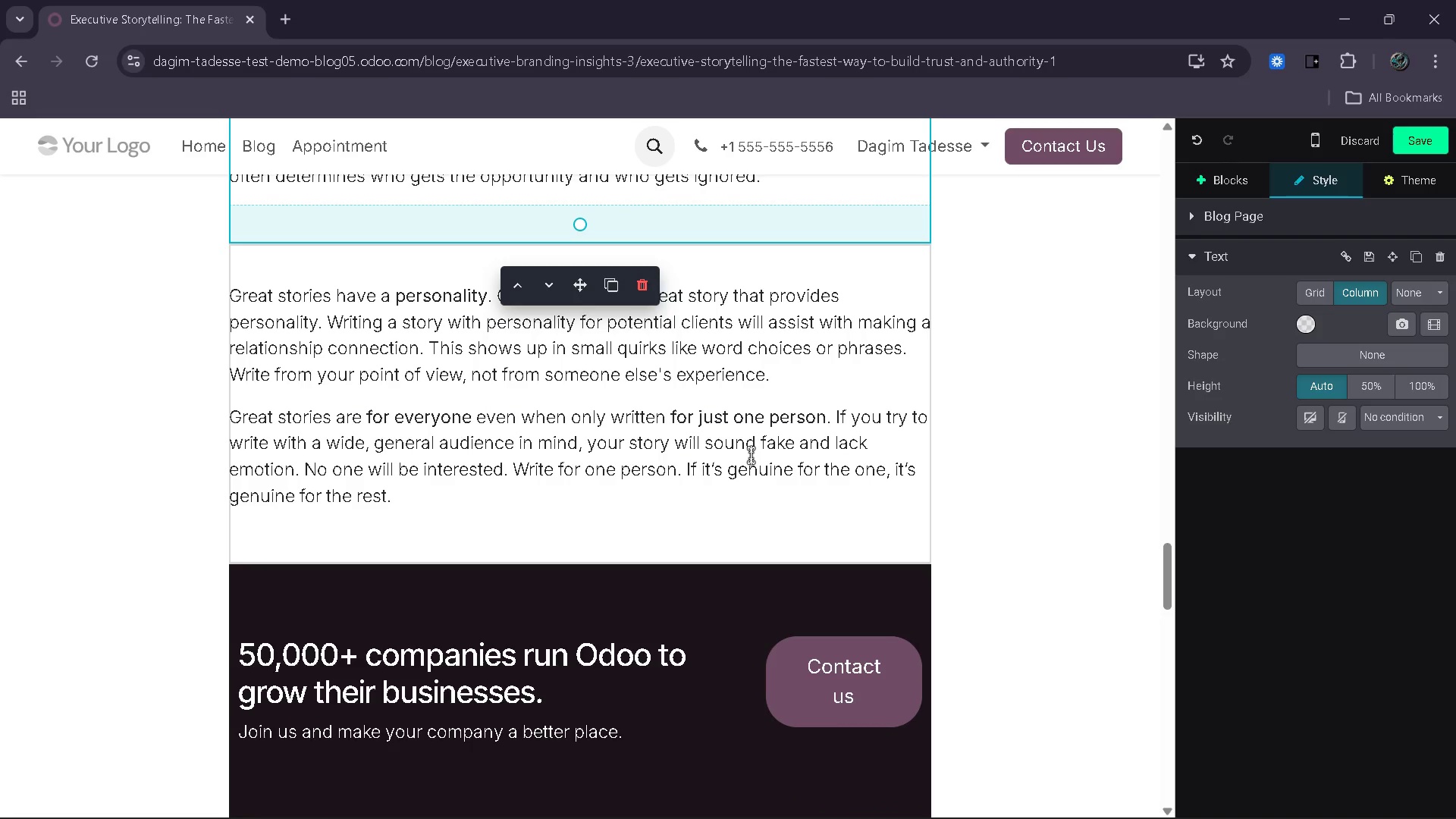 
wait(6.78)
 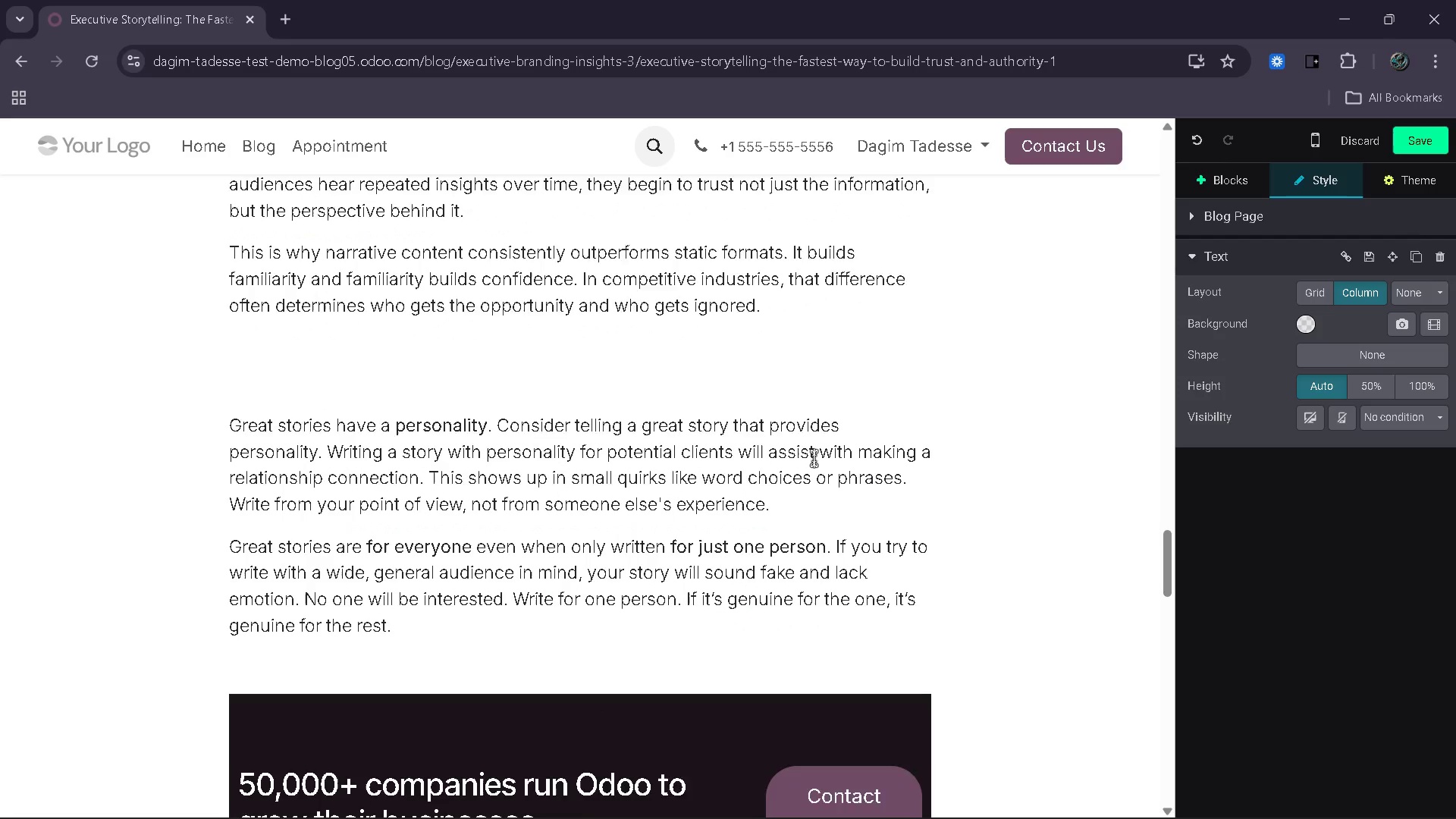 
left_click_drag(start_coordinate=[412, 507], to_coordinate=[233, 300])
 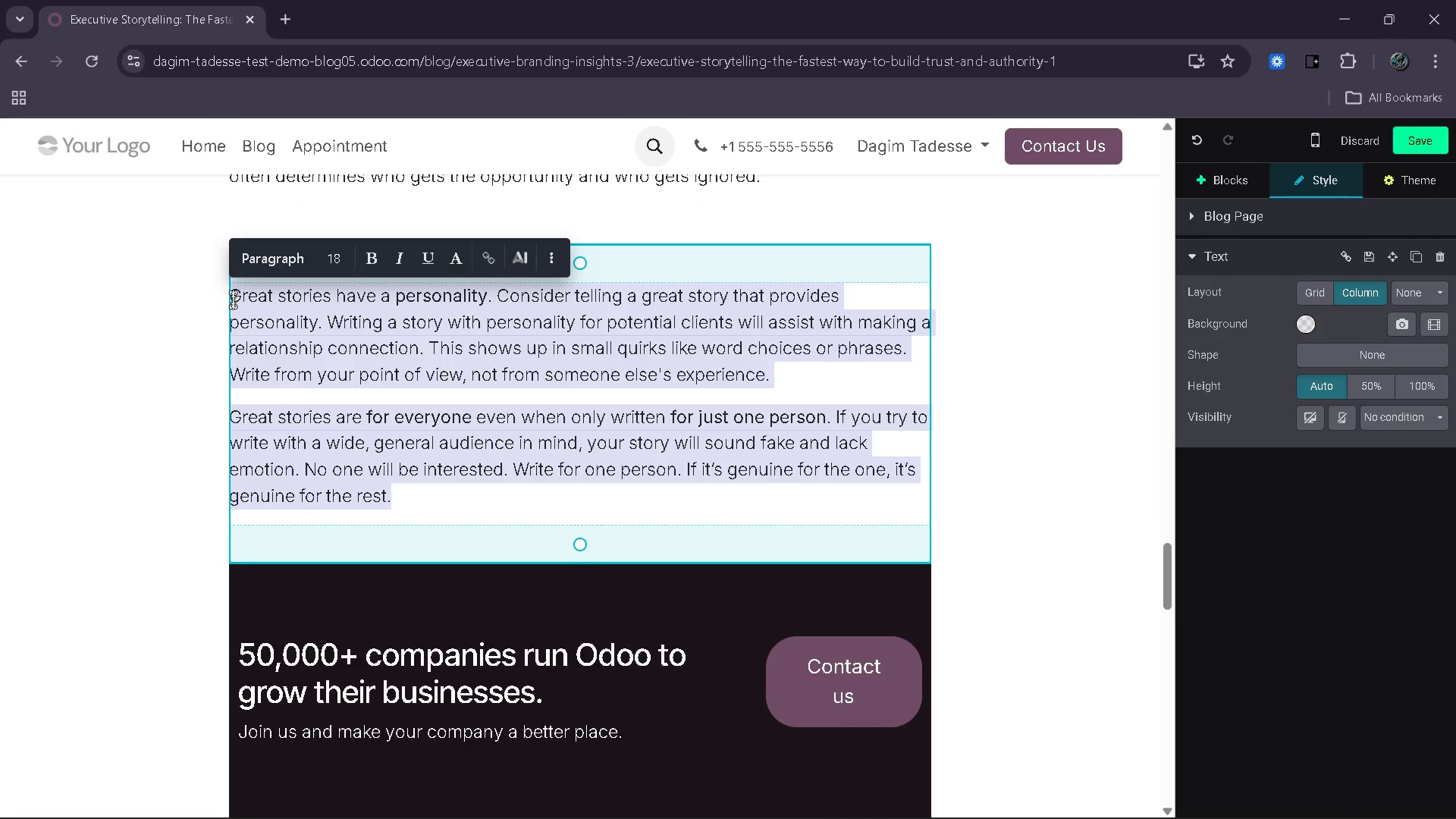 
type(The Cost o )
key(Backspace)
type(f Ignoring Narrative Content)
 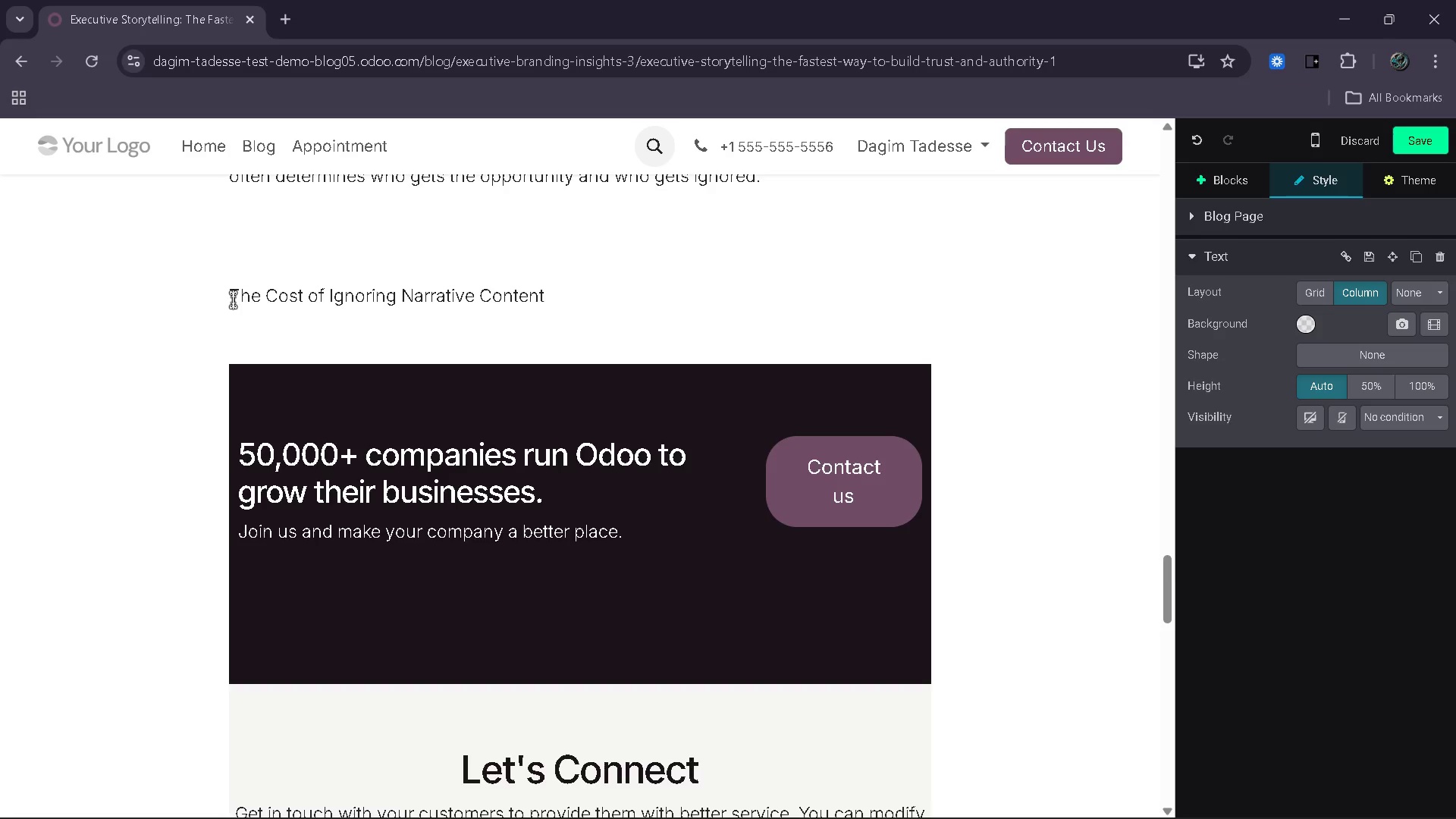 
left_click_drag(start_coordinate=[590, 299], to_coordinate=[227, 308])
 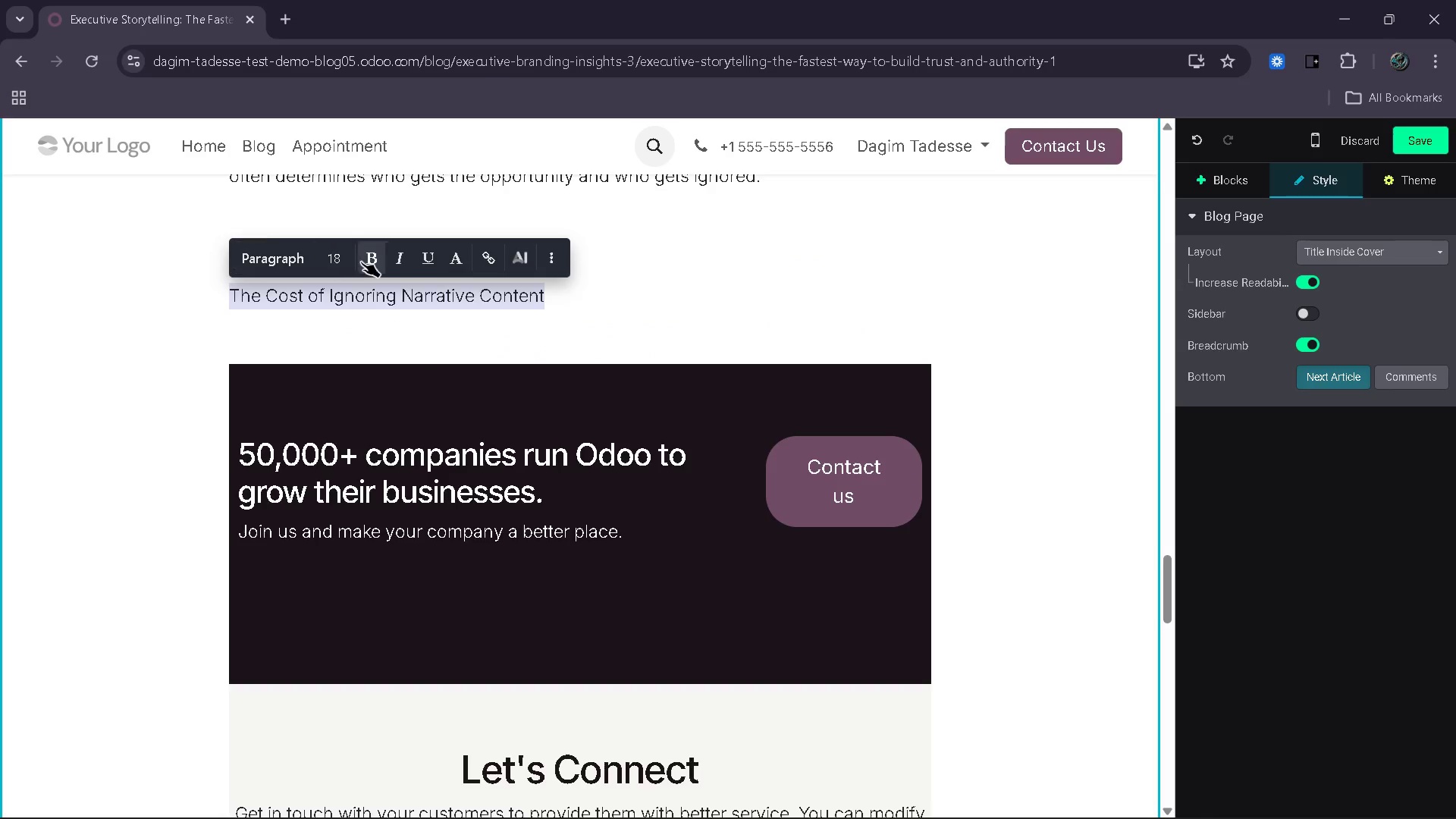 
left_click([362, 262])
 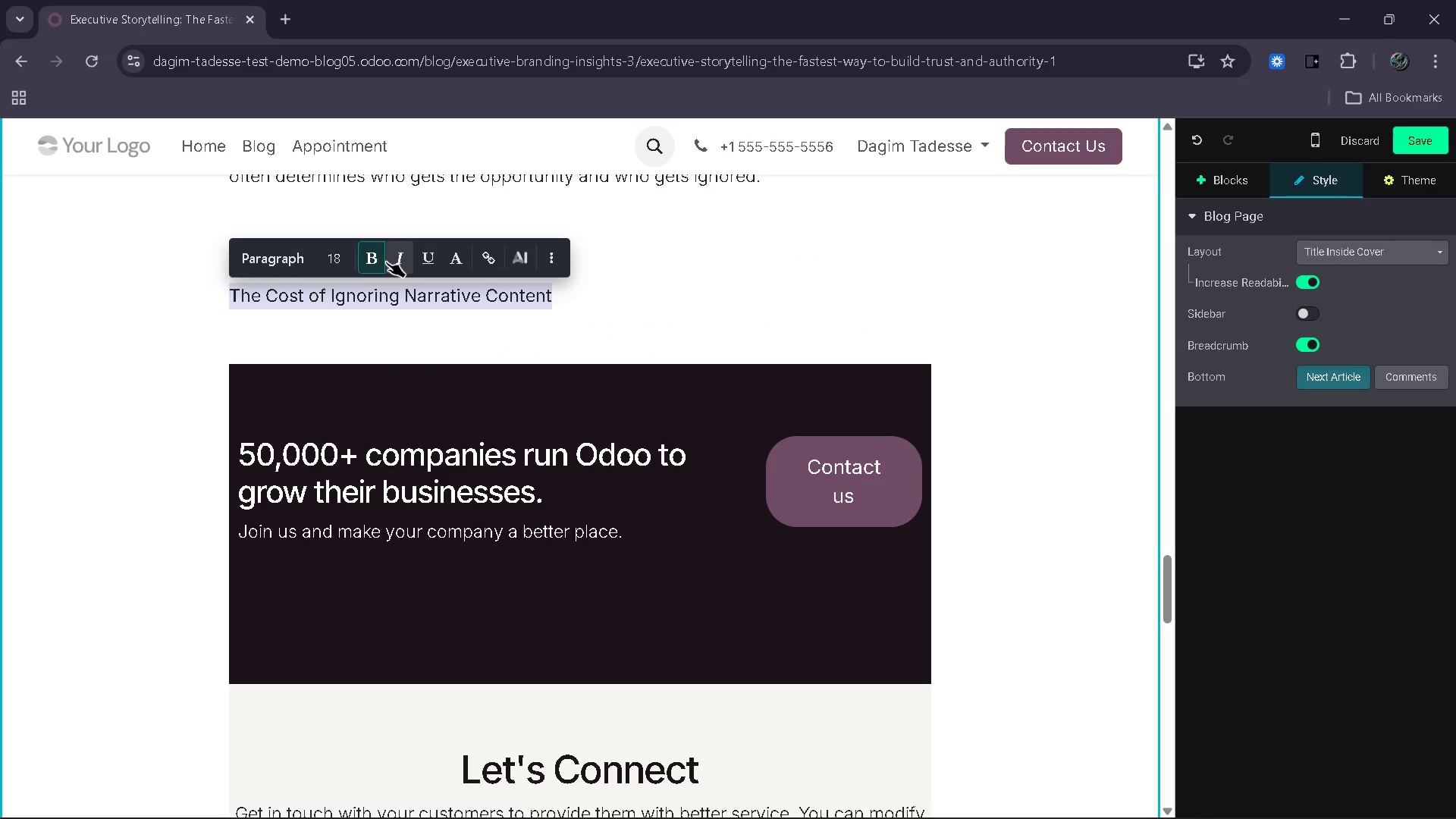 
left_click([402, 262])
 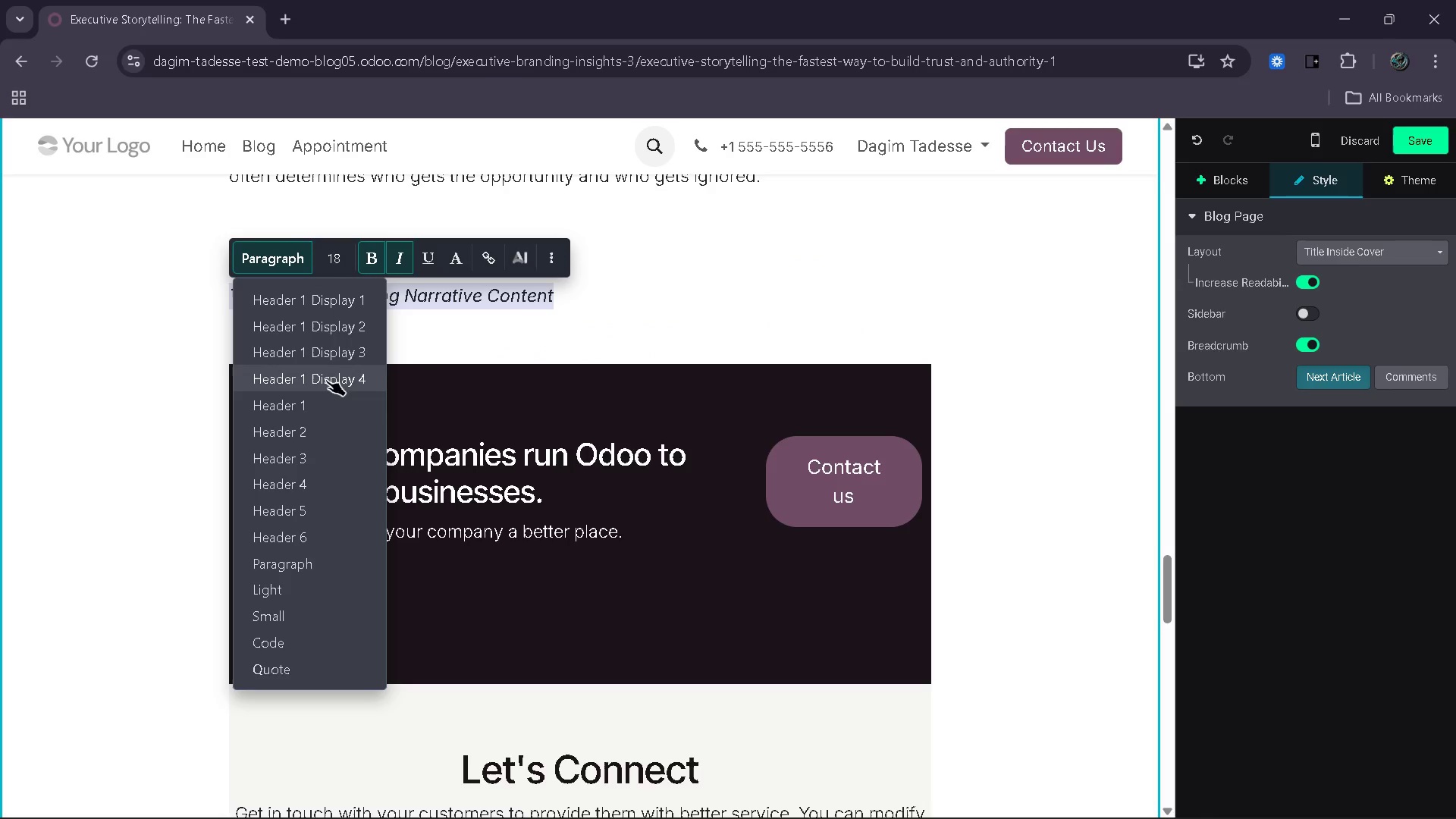 
left_click([300, 441])
 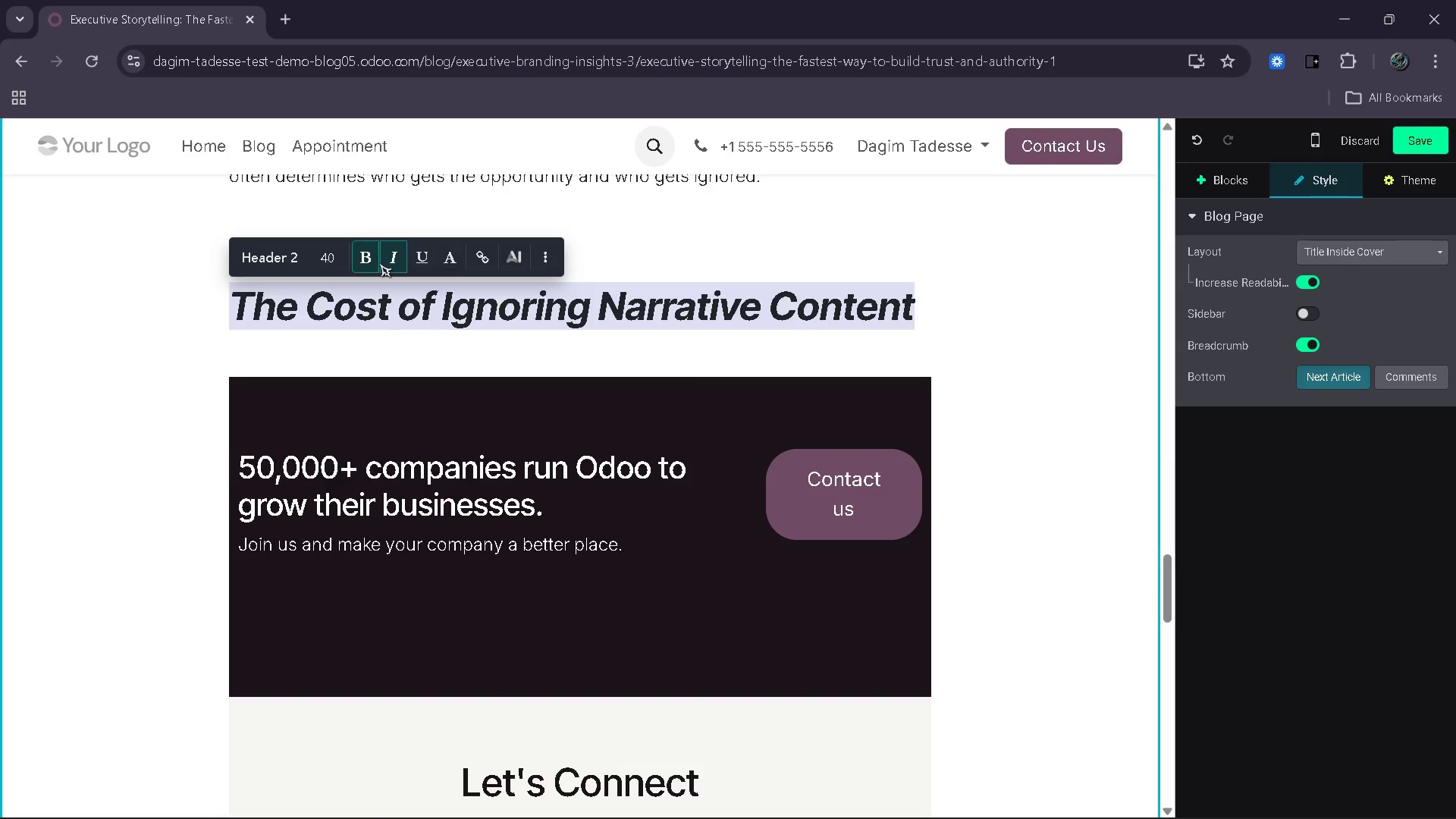 
left_click([367, 259])
 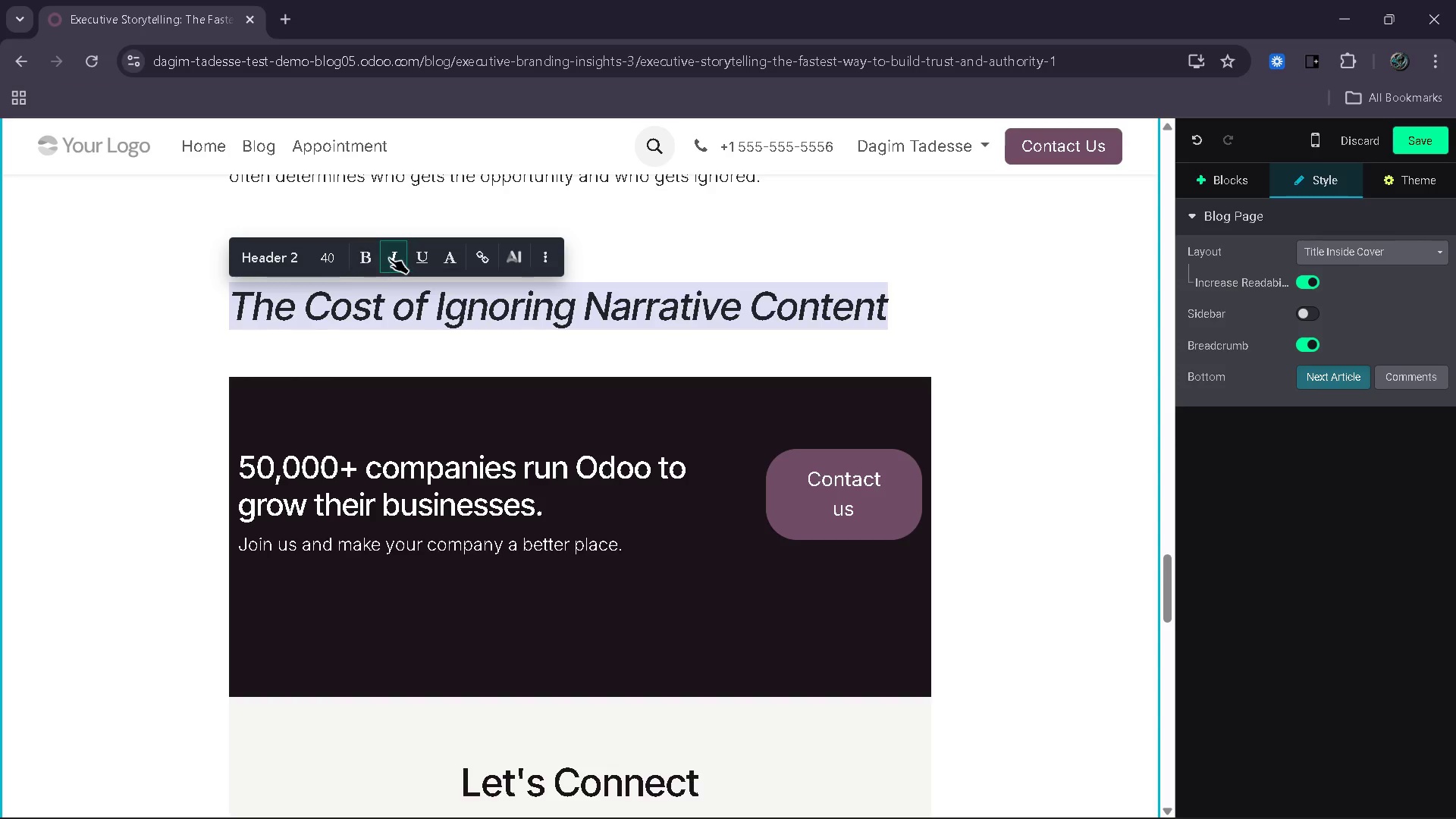 
left_click([390, 258])
 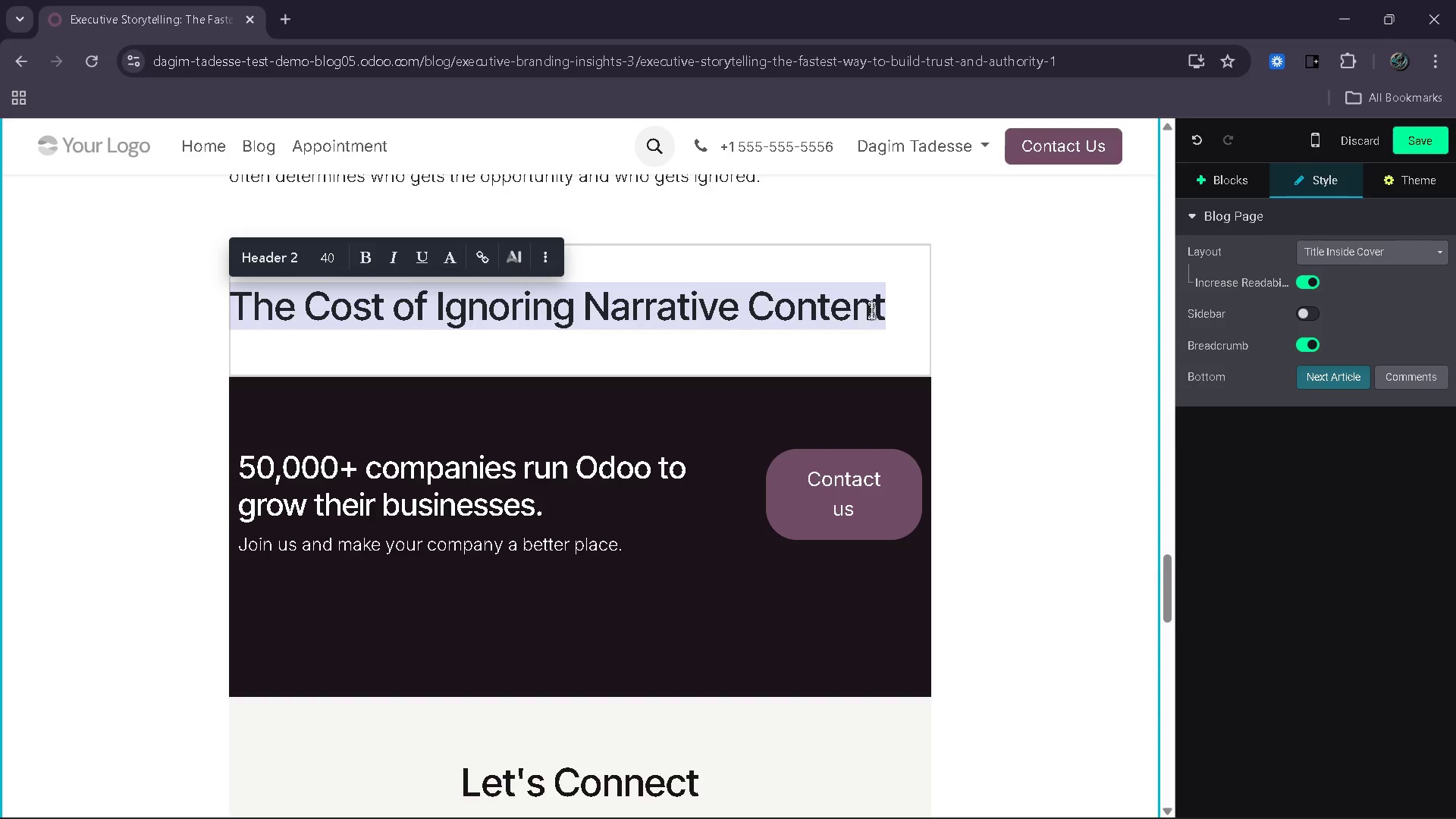 
left_click([879, 310])
 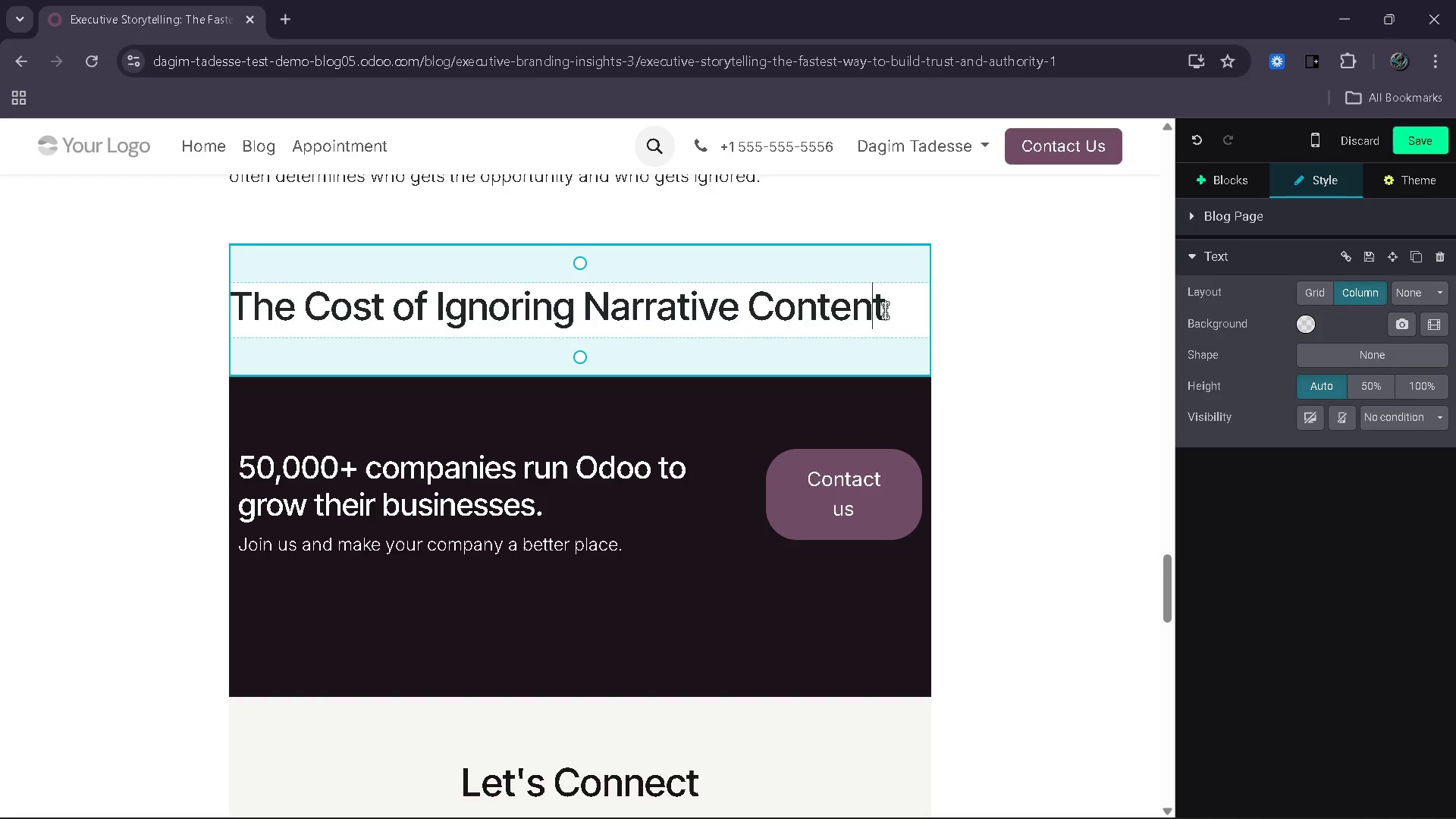 
left_click([885, 310])
 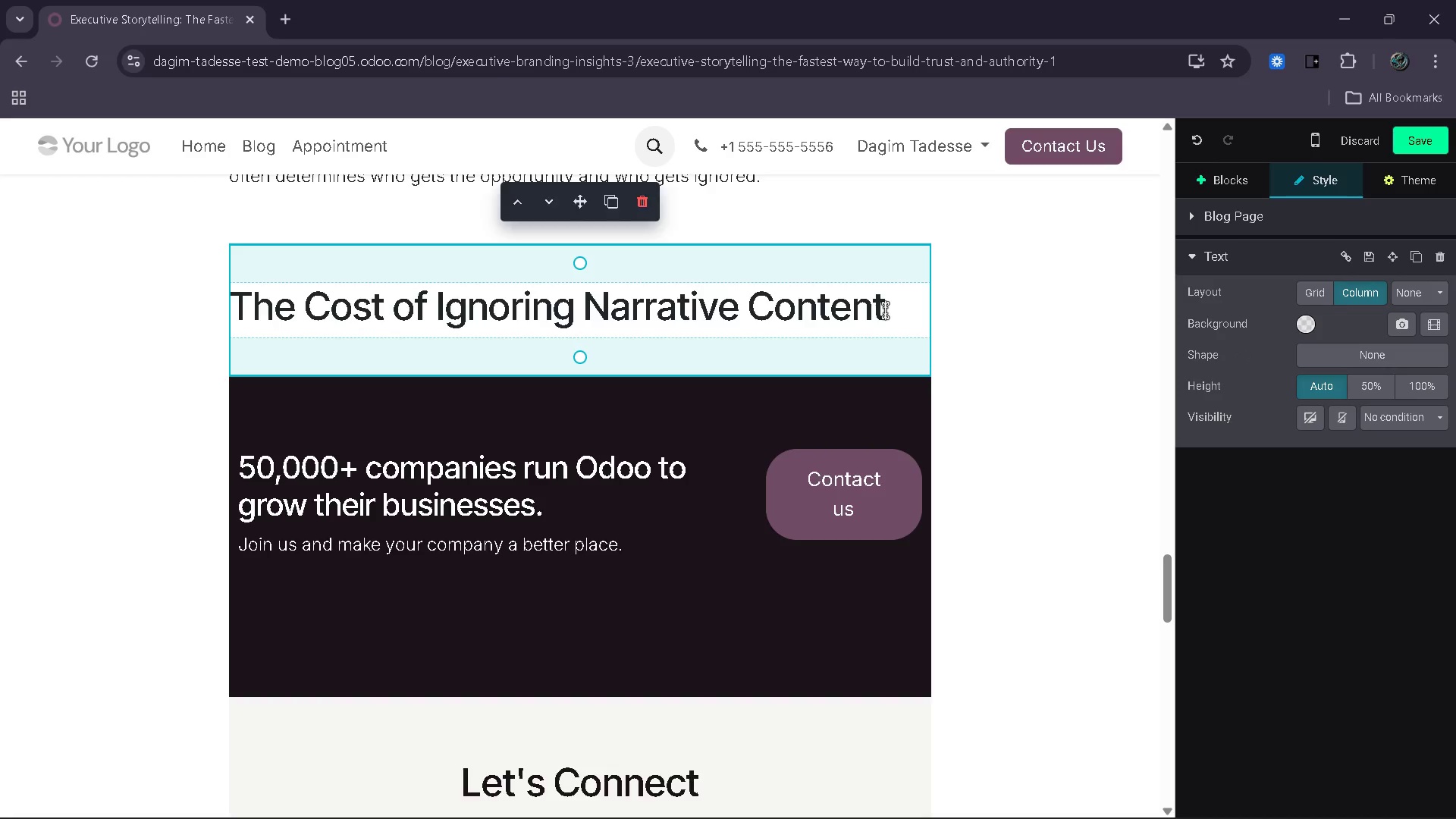 
key(Enter)
 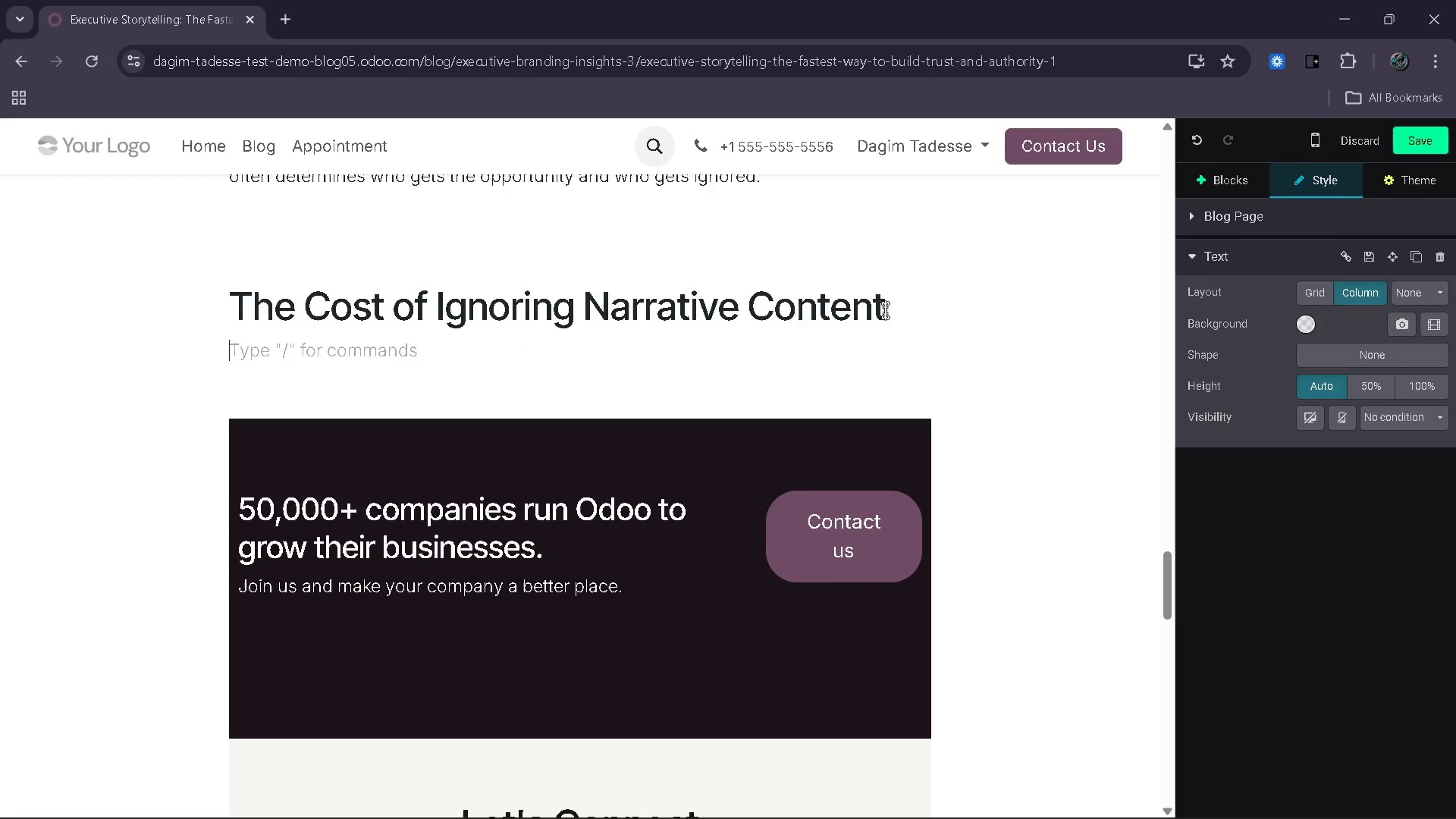 
type(Executives who avoid storytelling often rely heavily on paid )
 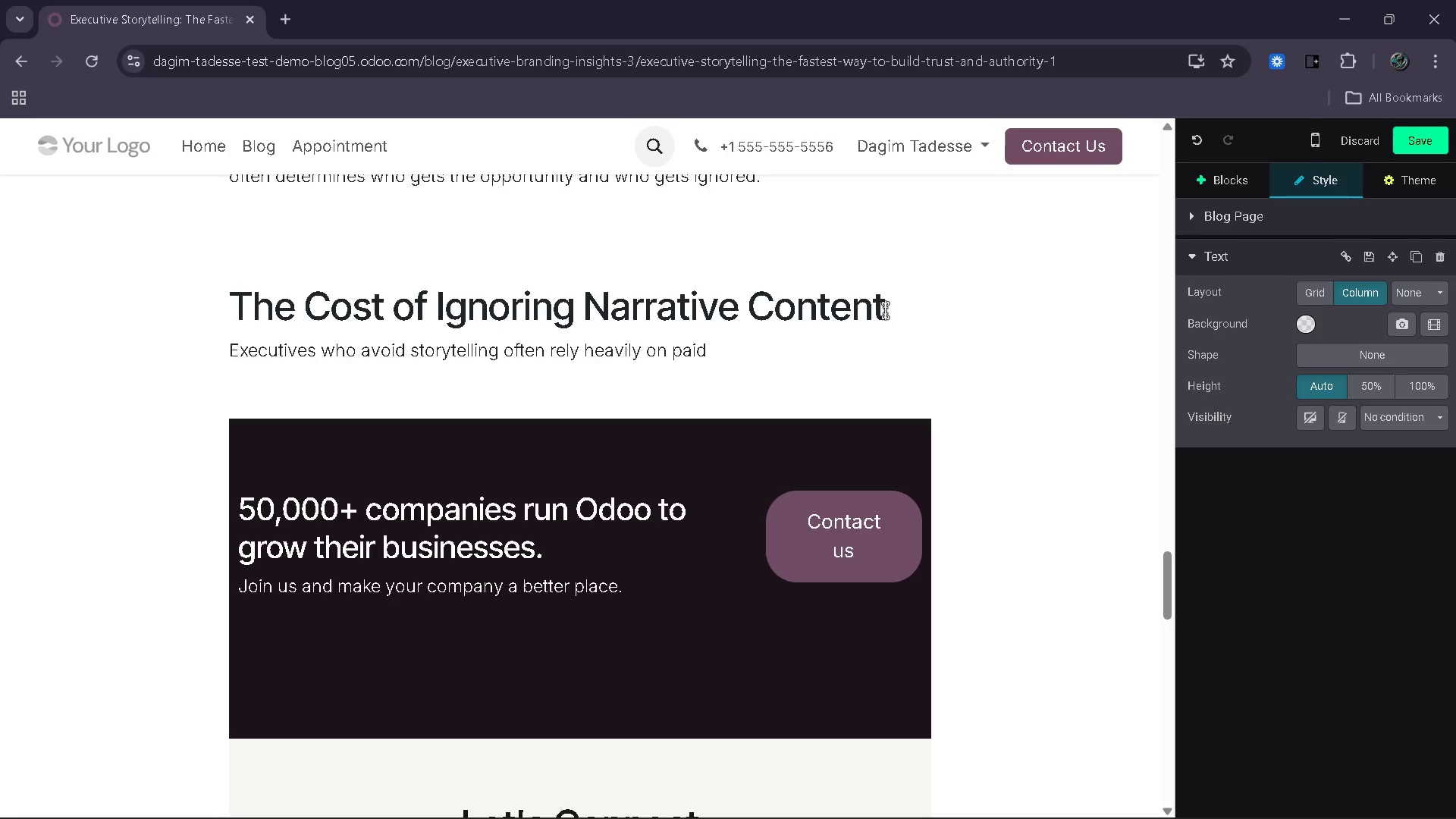 
type(channels to generate visibilty)
 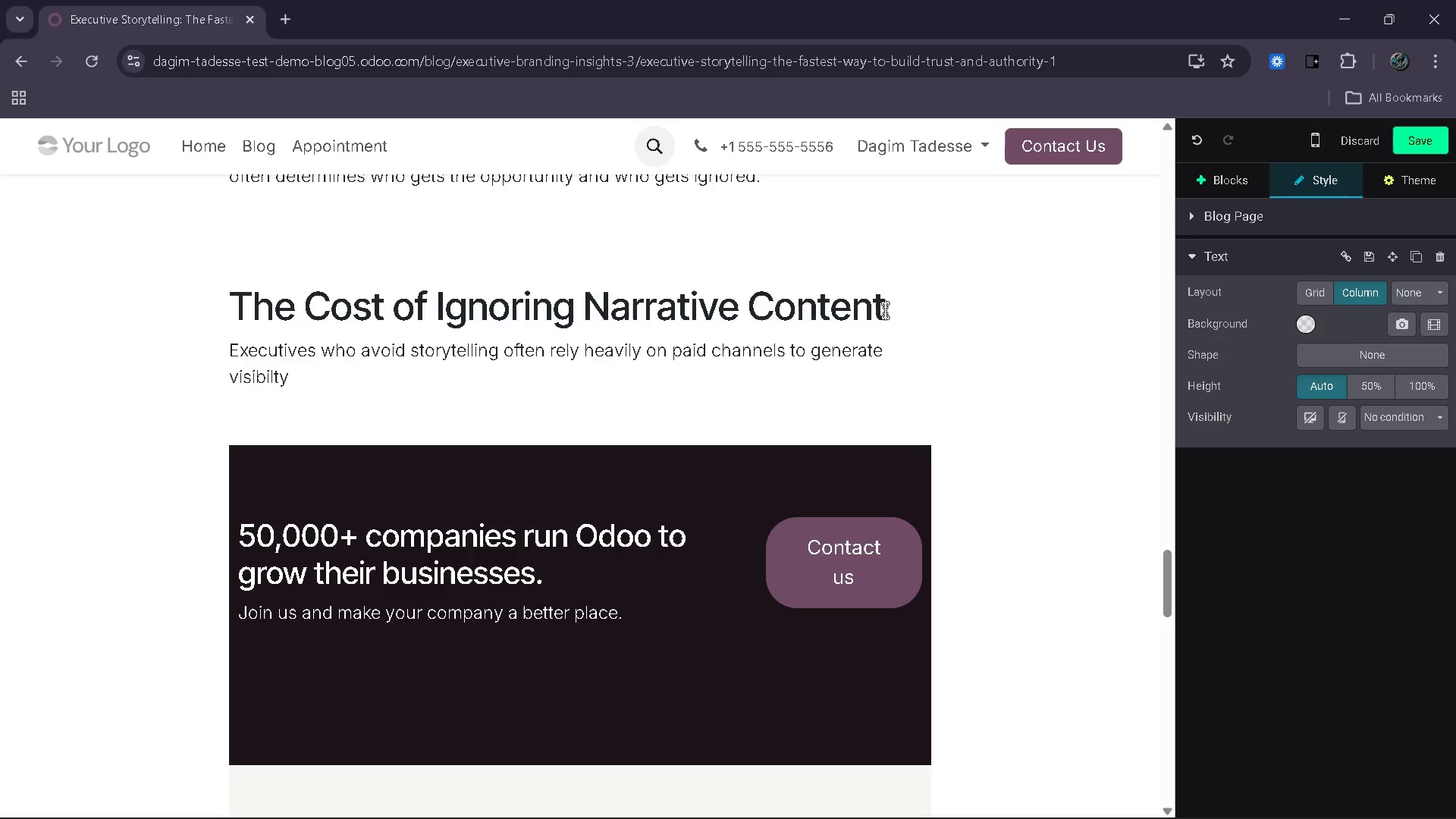 
key(Period)
 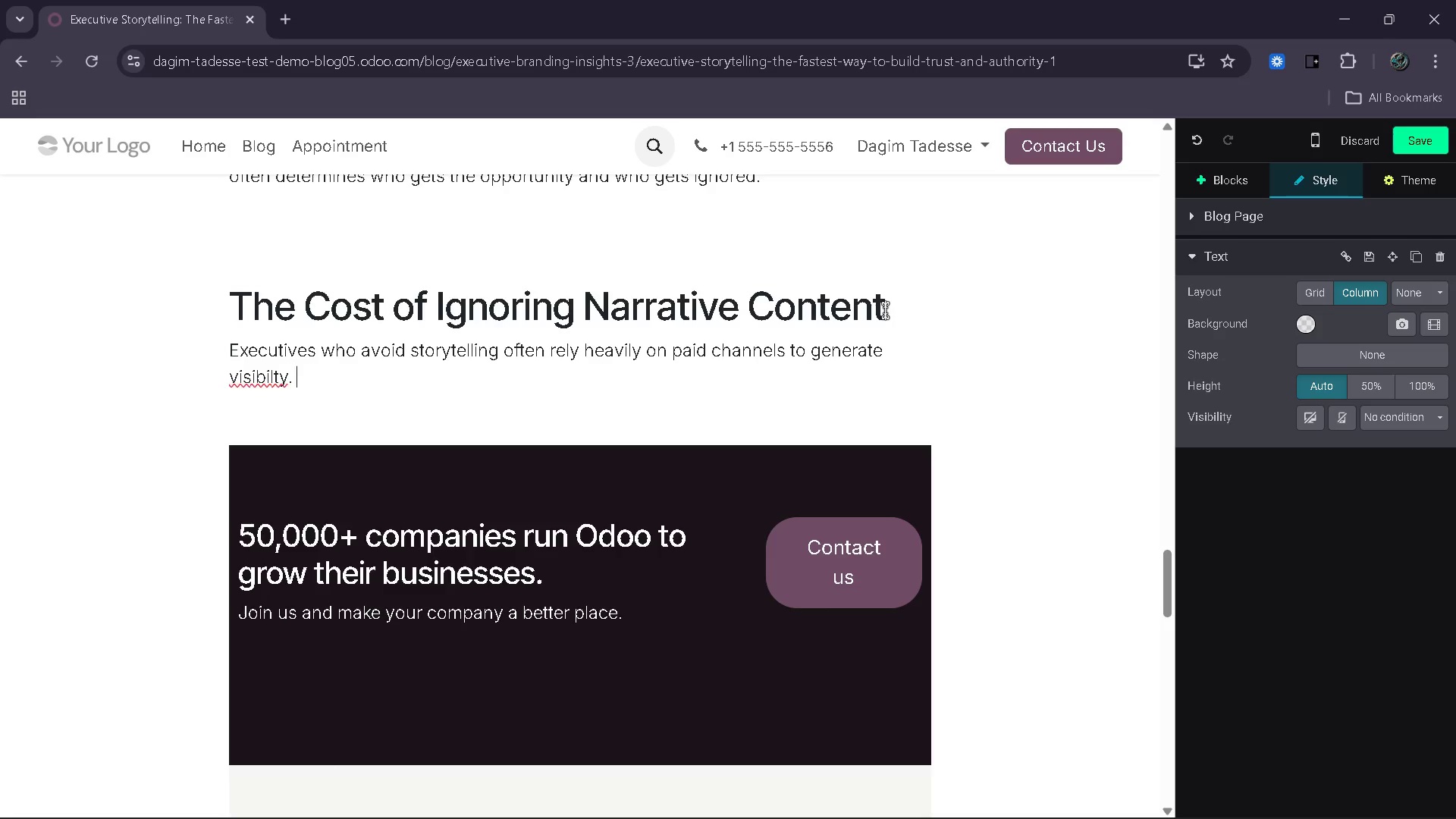 
key(Space)
 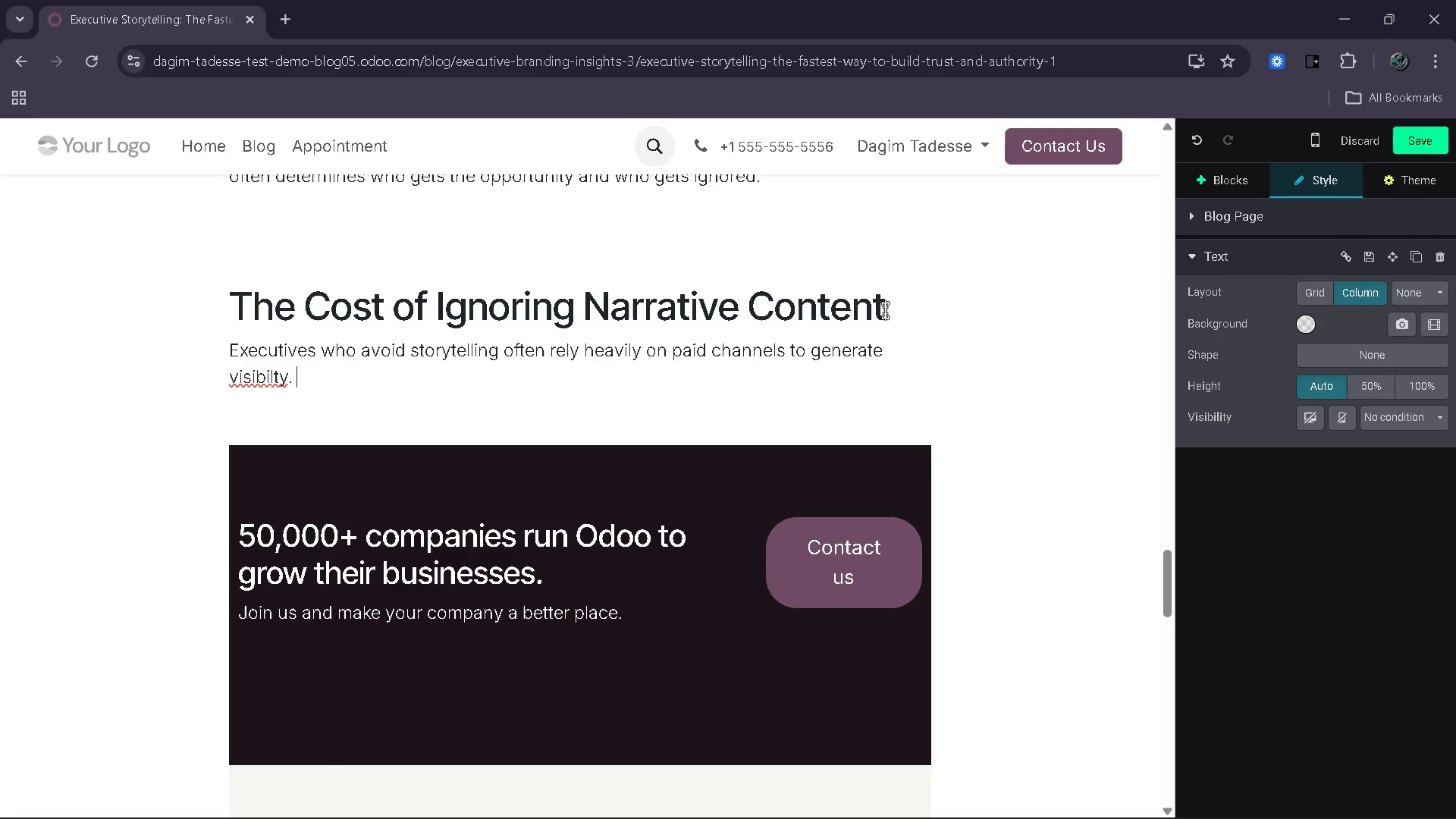 
key(ArrowLeft)
 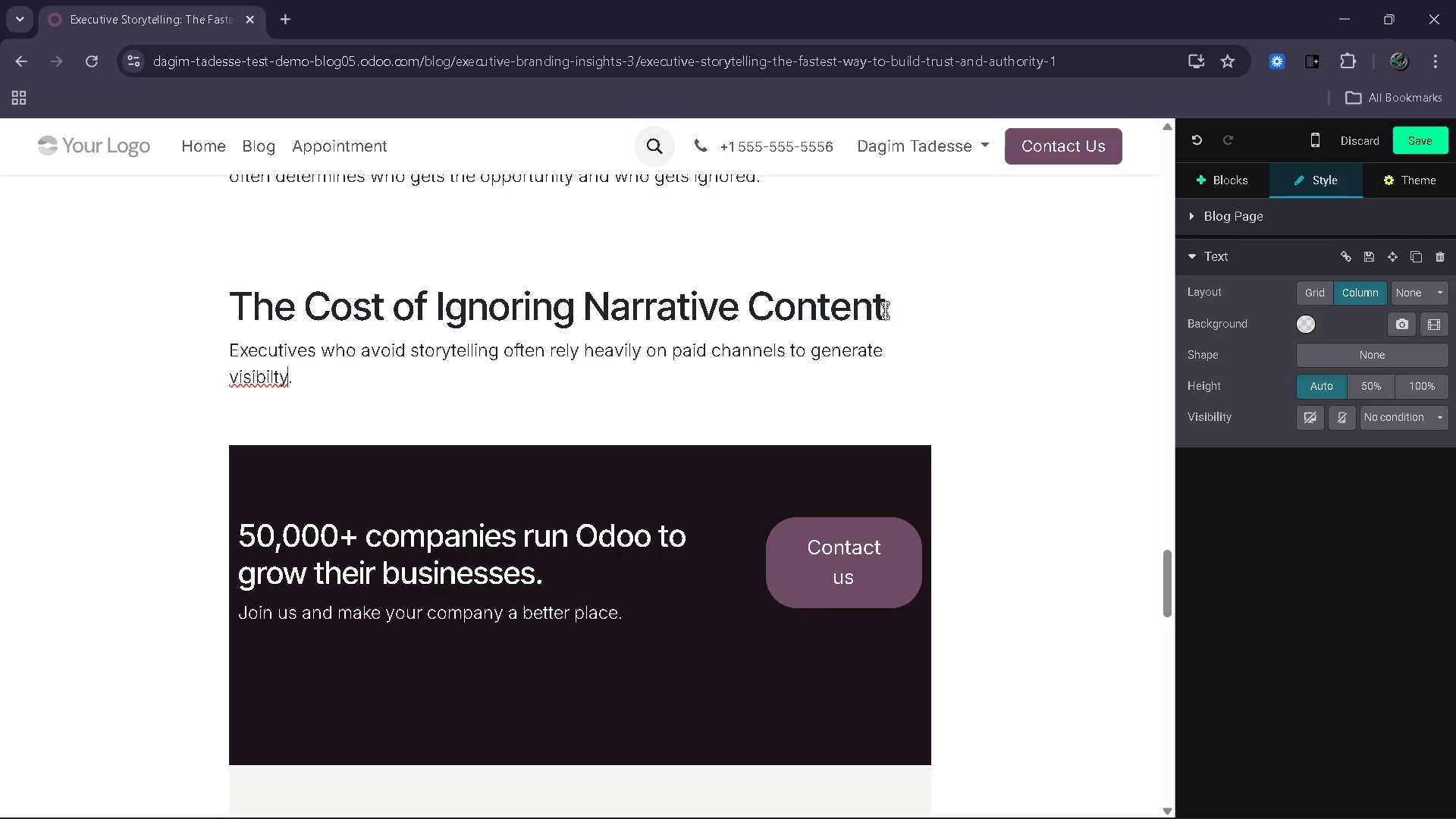 
key(ArrowLeft)
 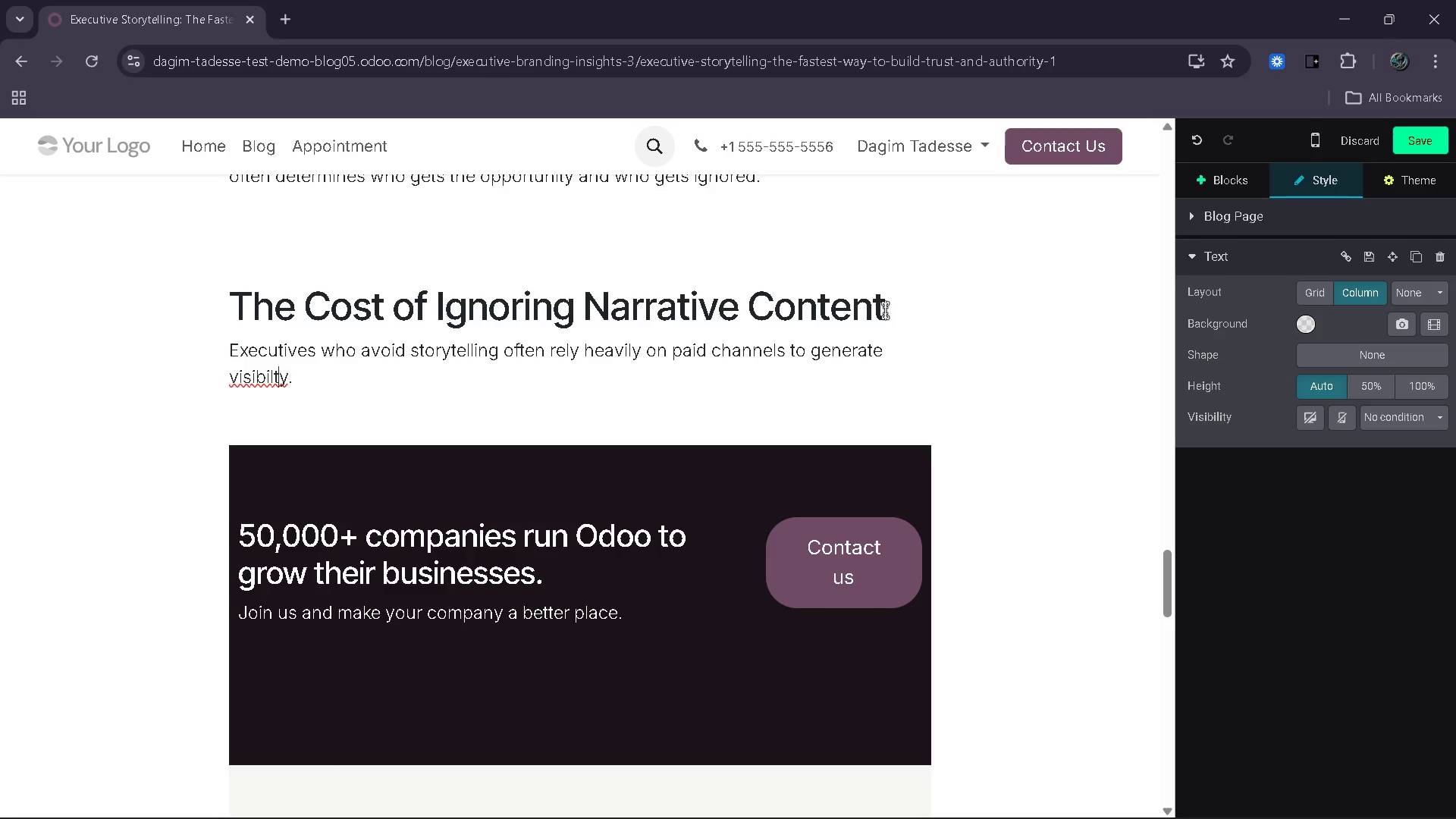 
key(ArrowLeft)
 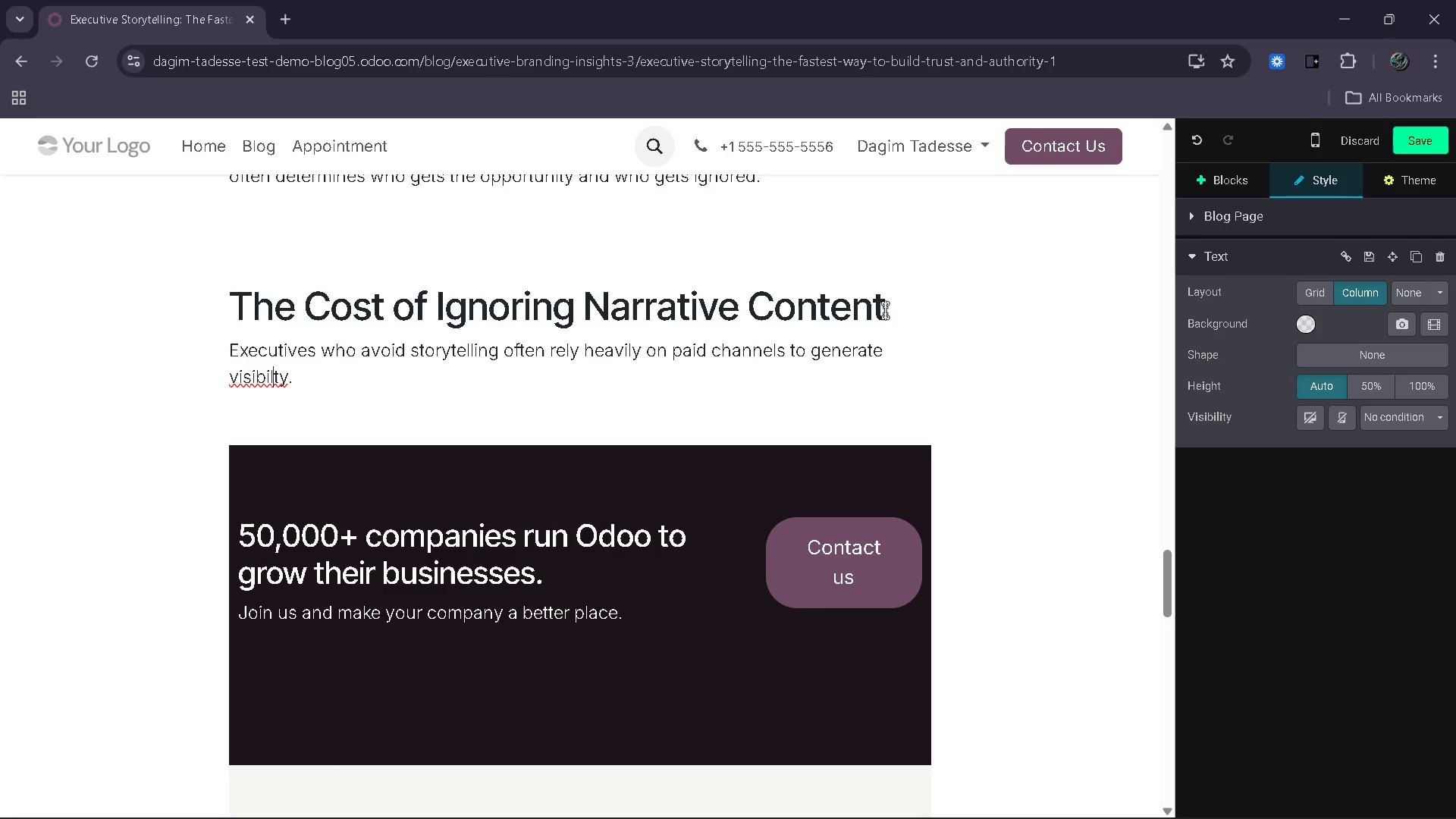 
key(I)
 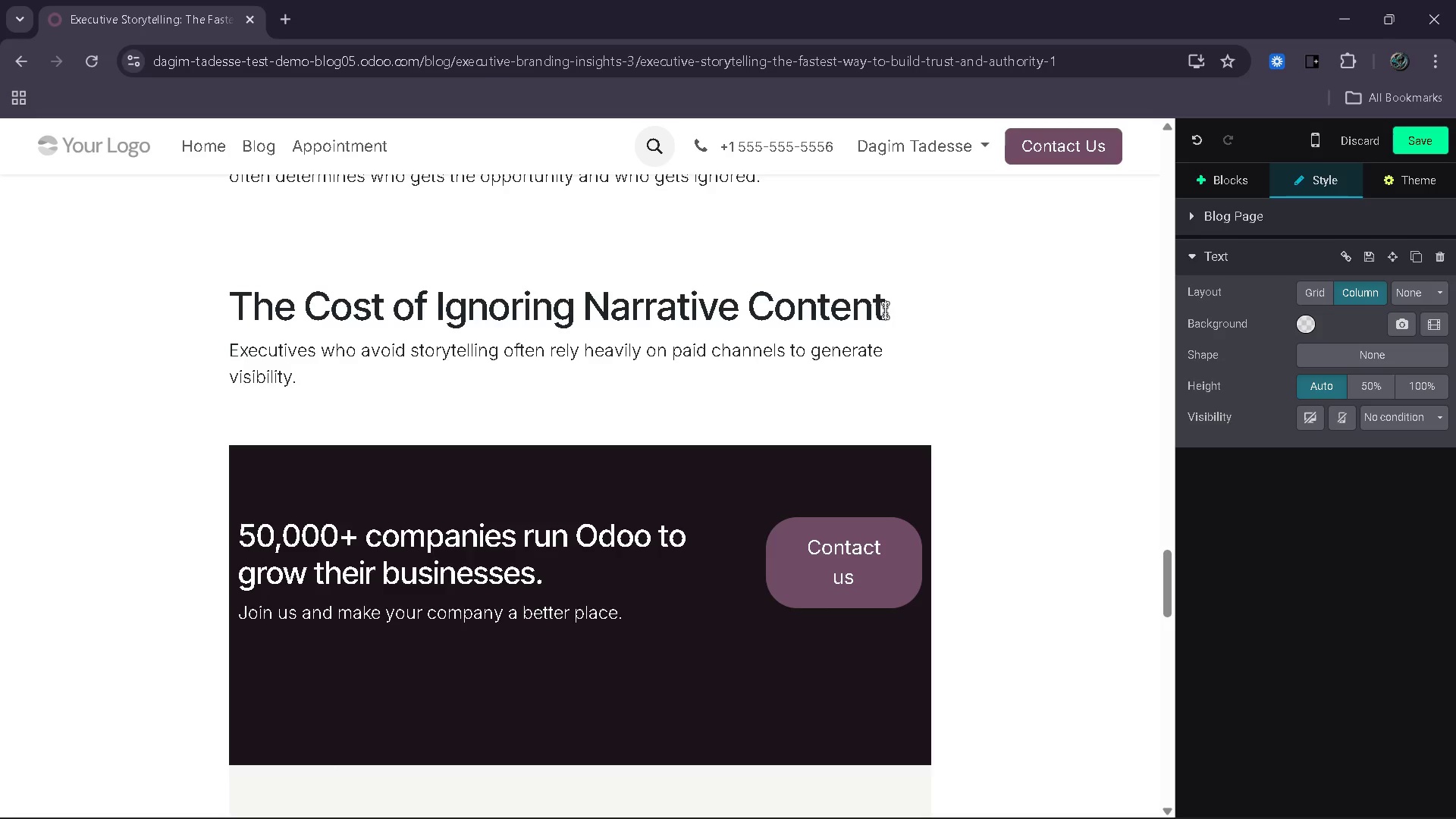 
key(ArrowRight)
 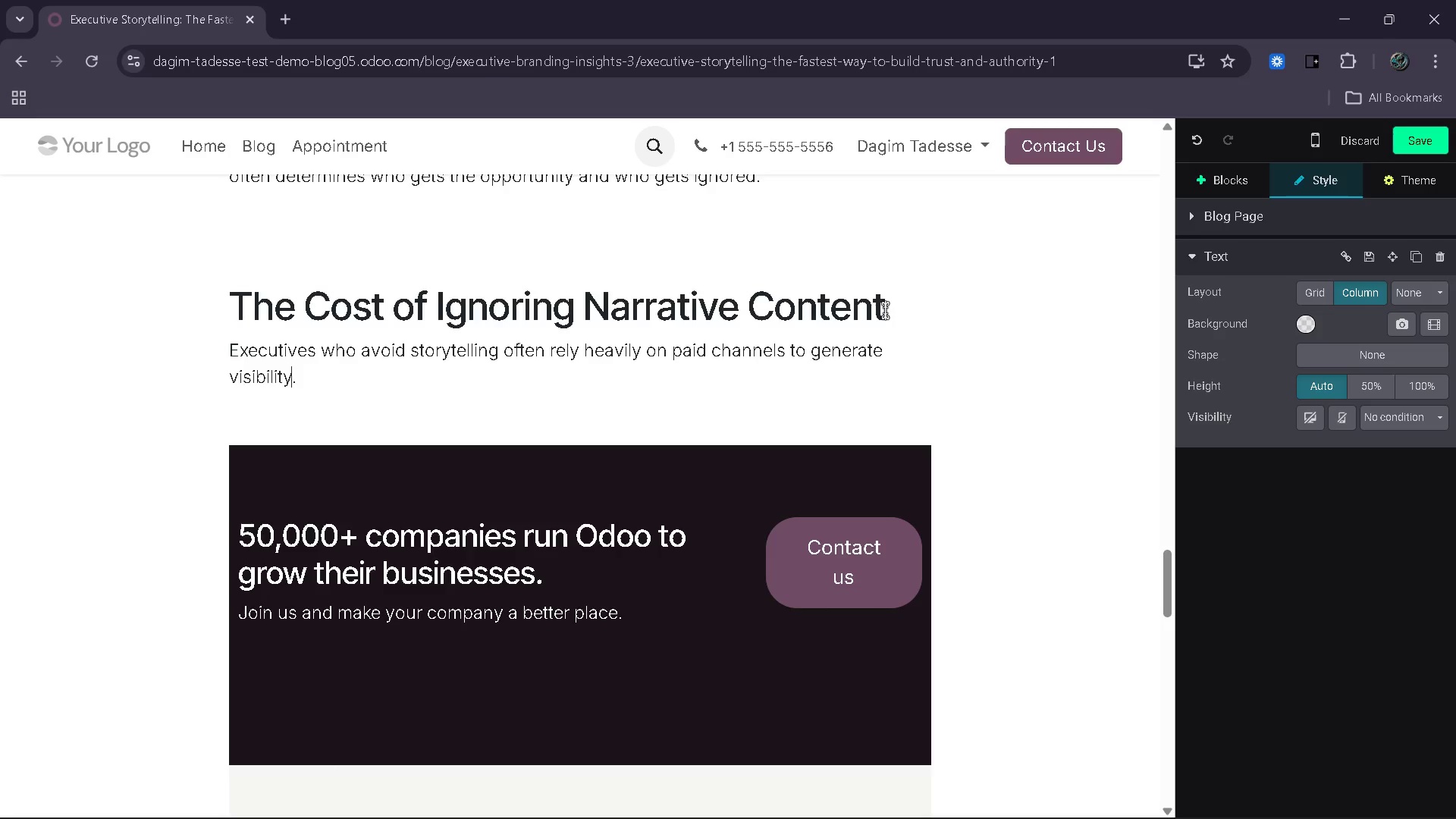 
key(ArrowRight)
 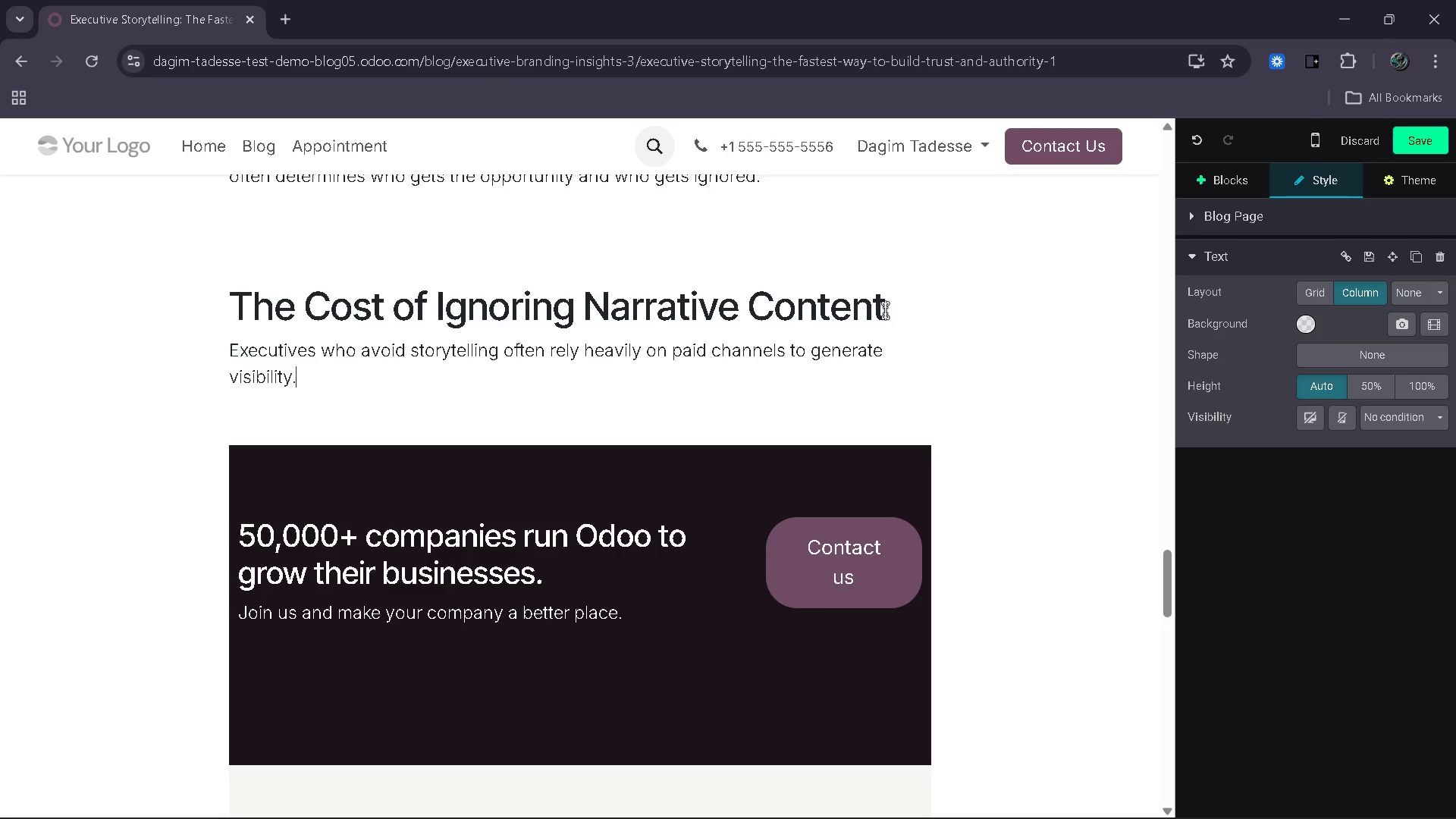 
key(ArrowRight)
 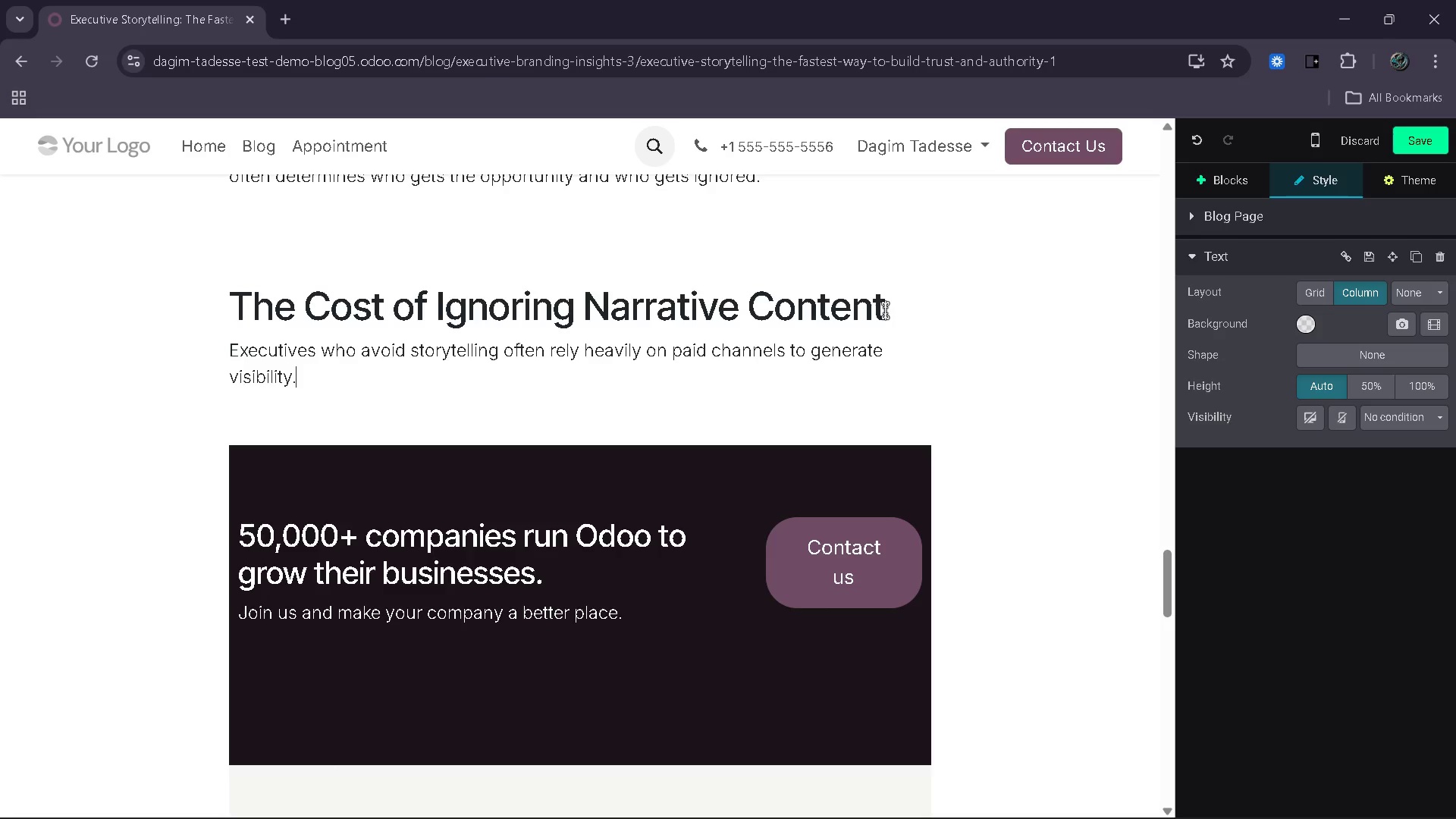 
type( While this can drive traffic, it does not build long-term trust.)
 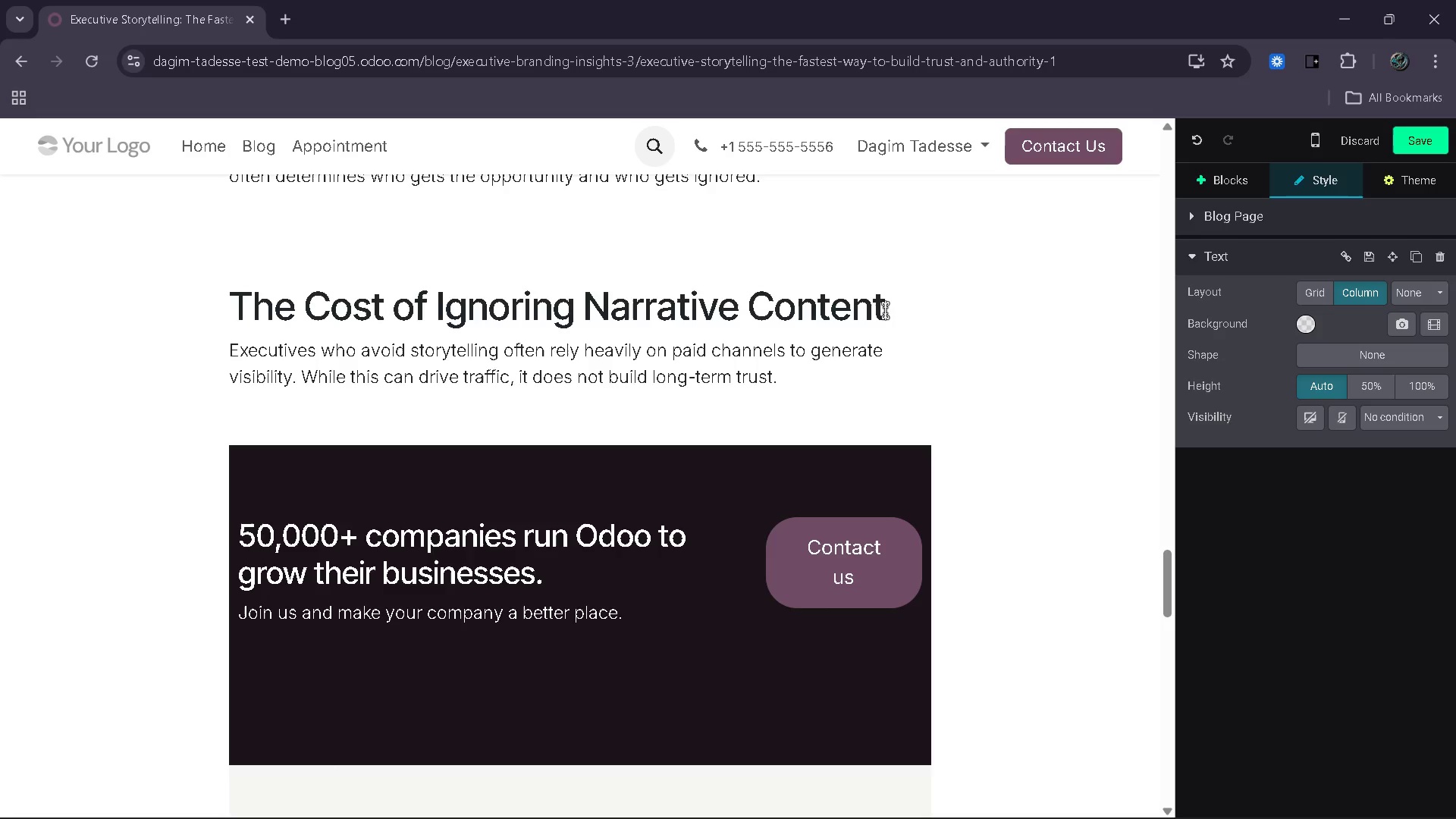 
wait(7.81)
 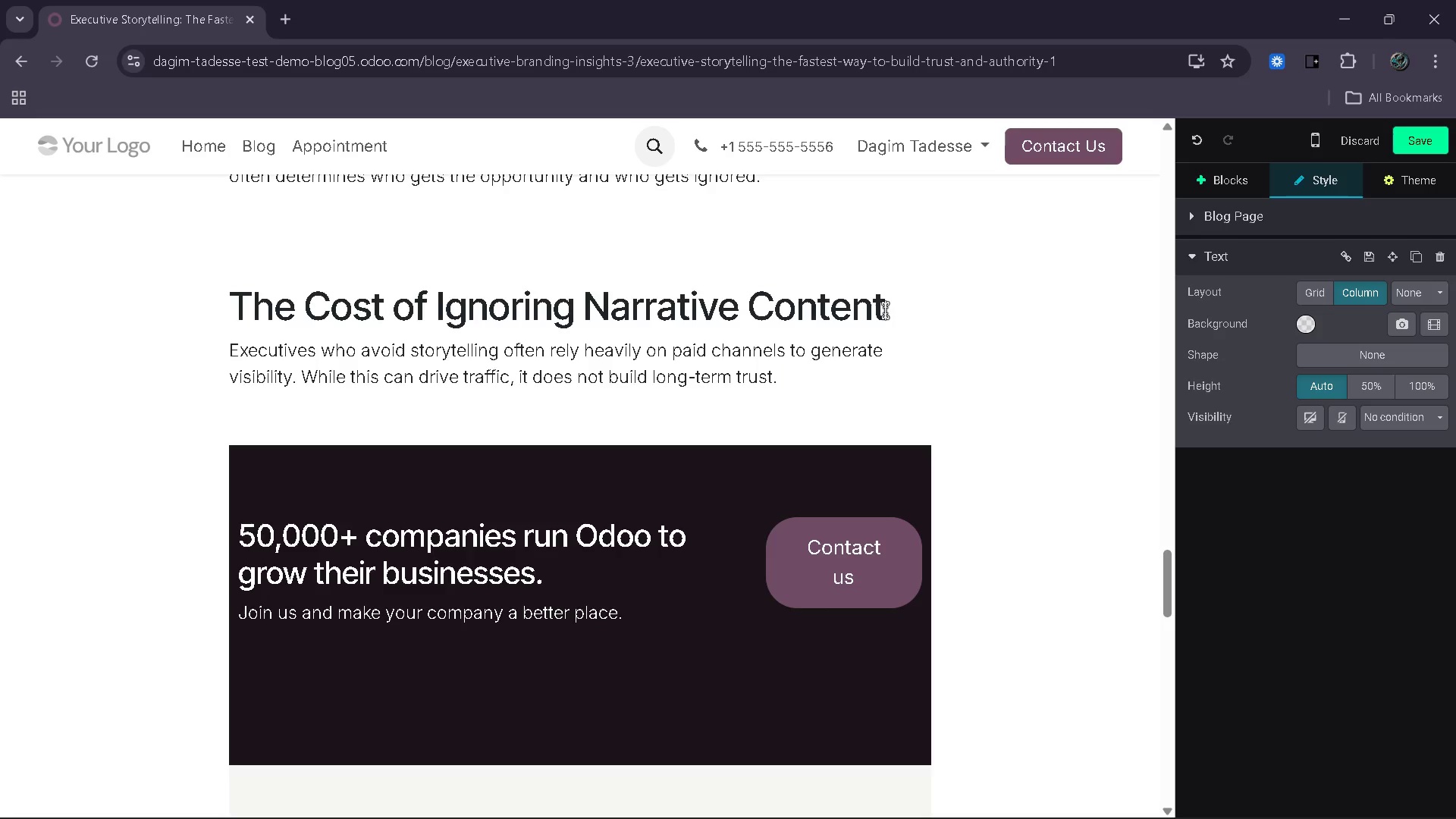 
key(Enter)
 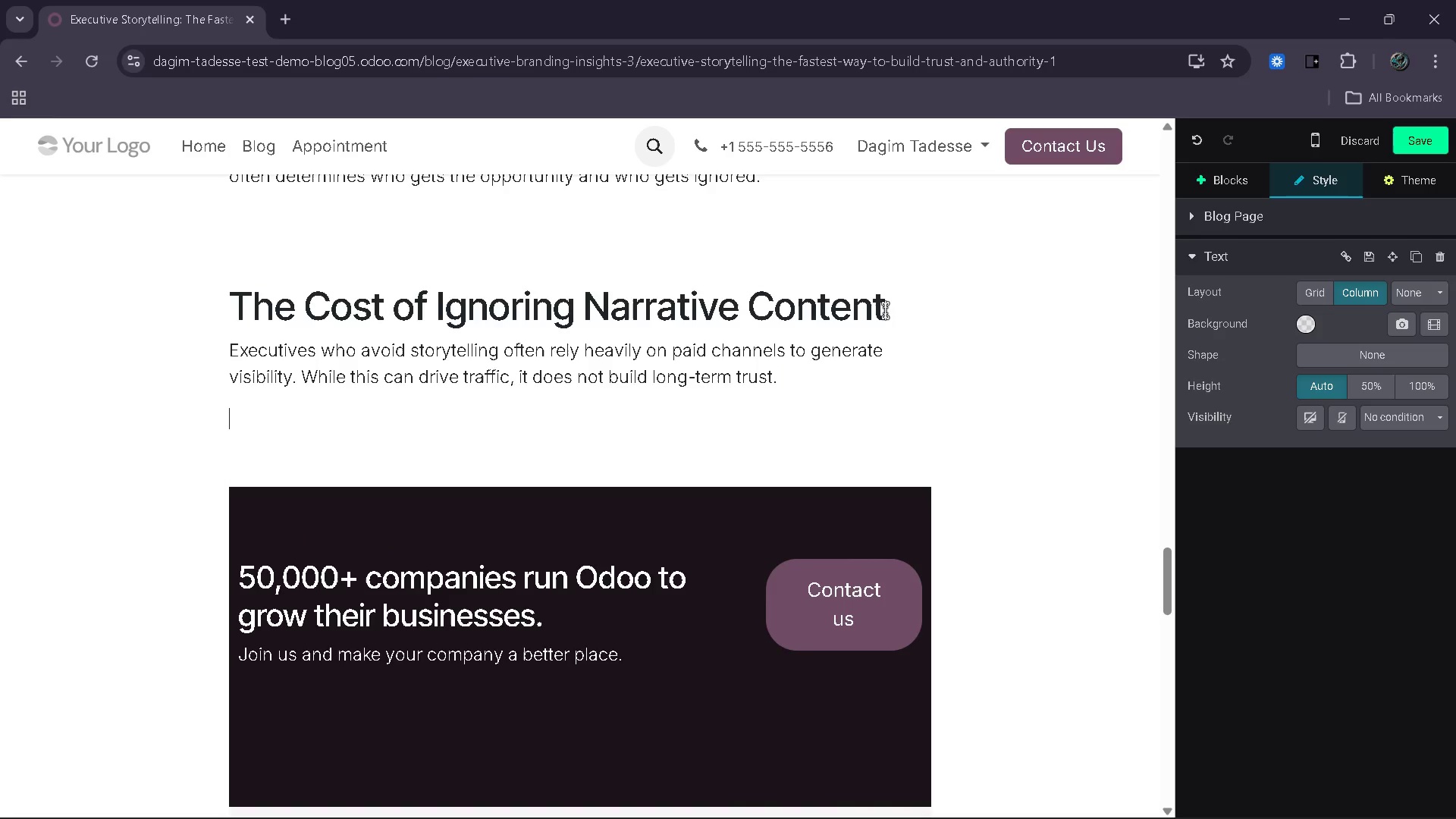 
type(Consider two consulting firms:)
 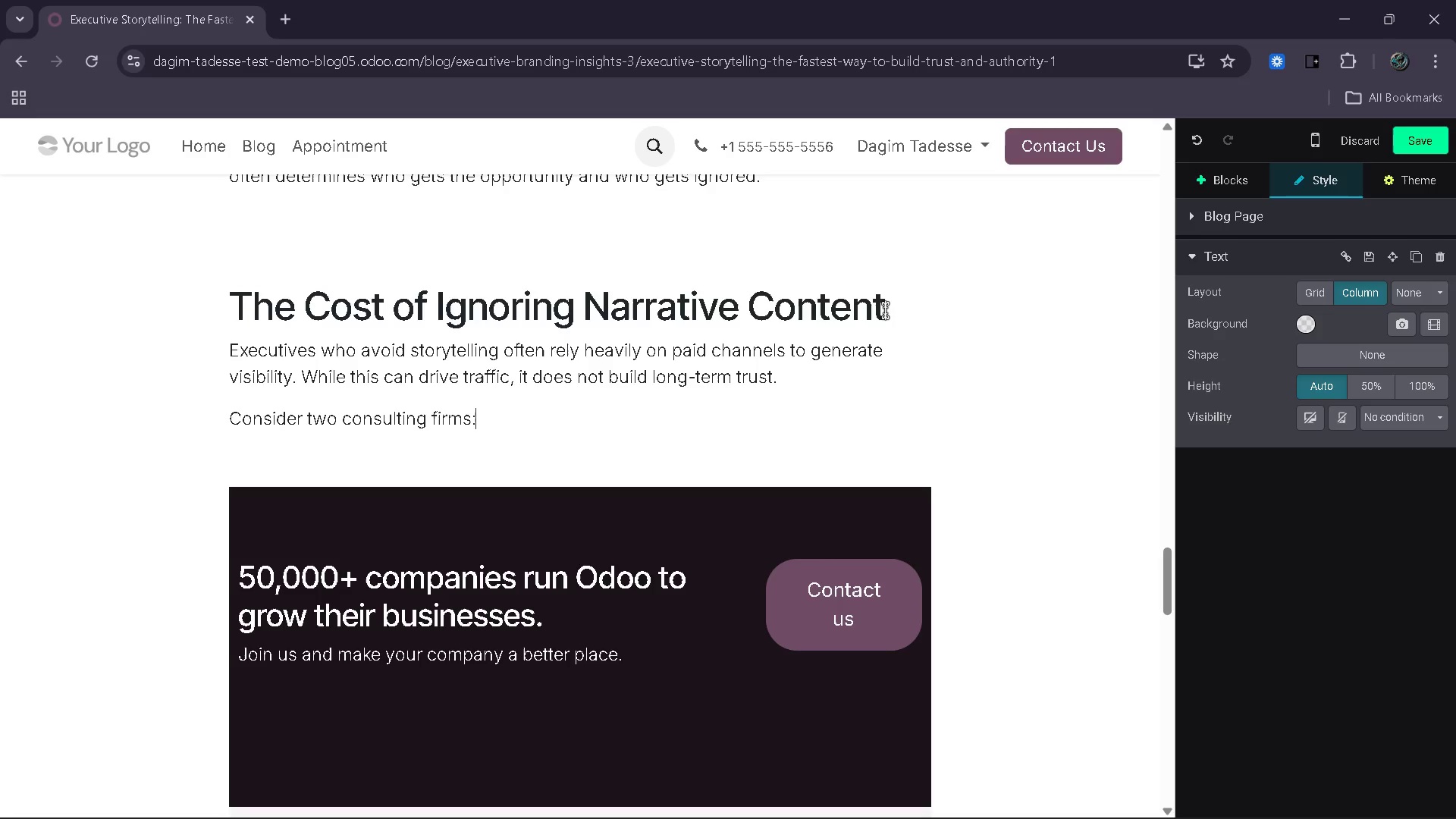 
key(Enter)
 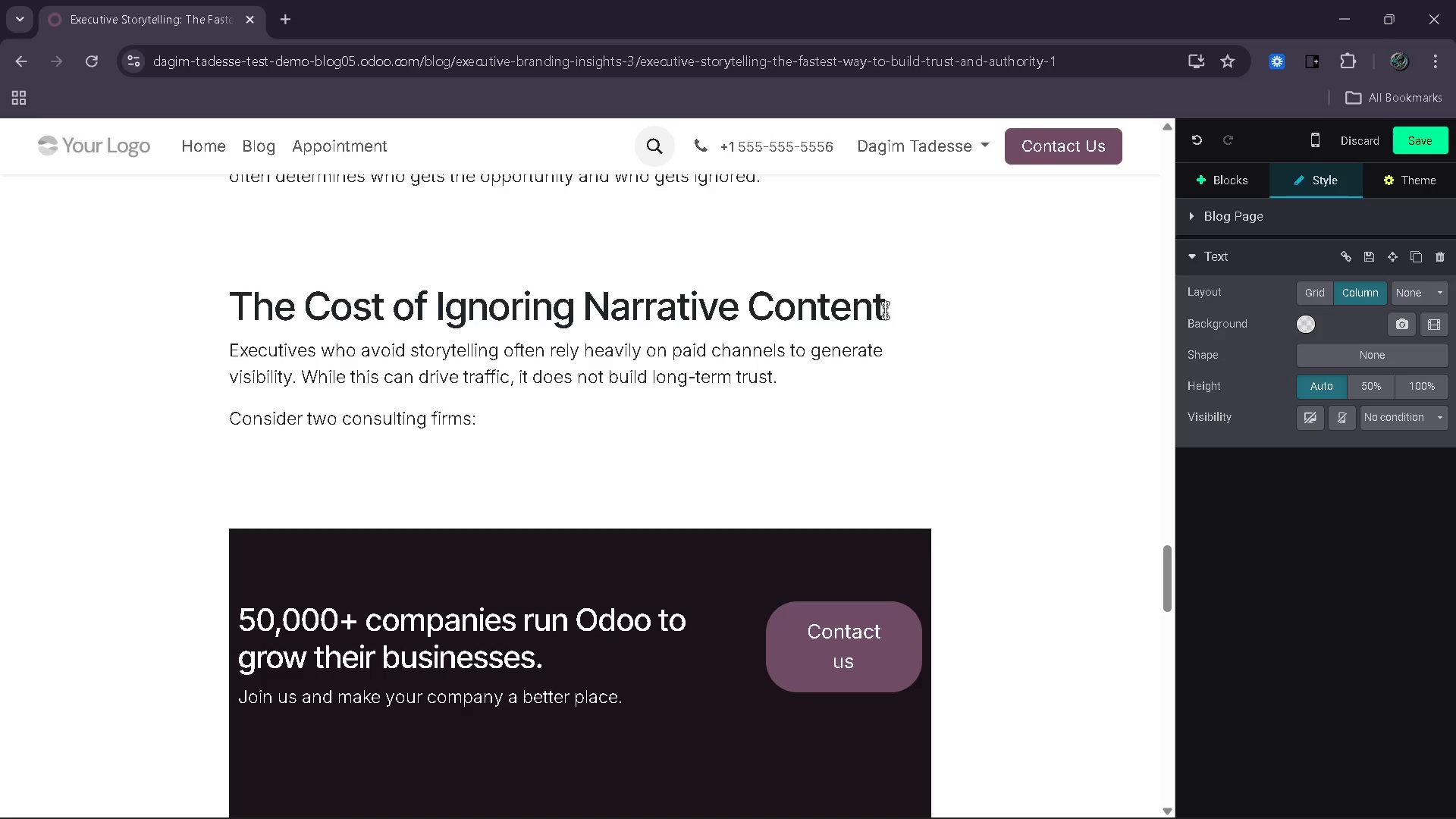 
type(One investi)
key(Backspace)
type(s in ads to bring in leads )
key(Backspace)
type(. The other invests in a wek)
key(Backspace)
type(ekly podcast sharing real insights )
key(Backspace)
type(.)
 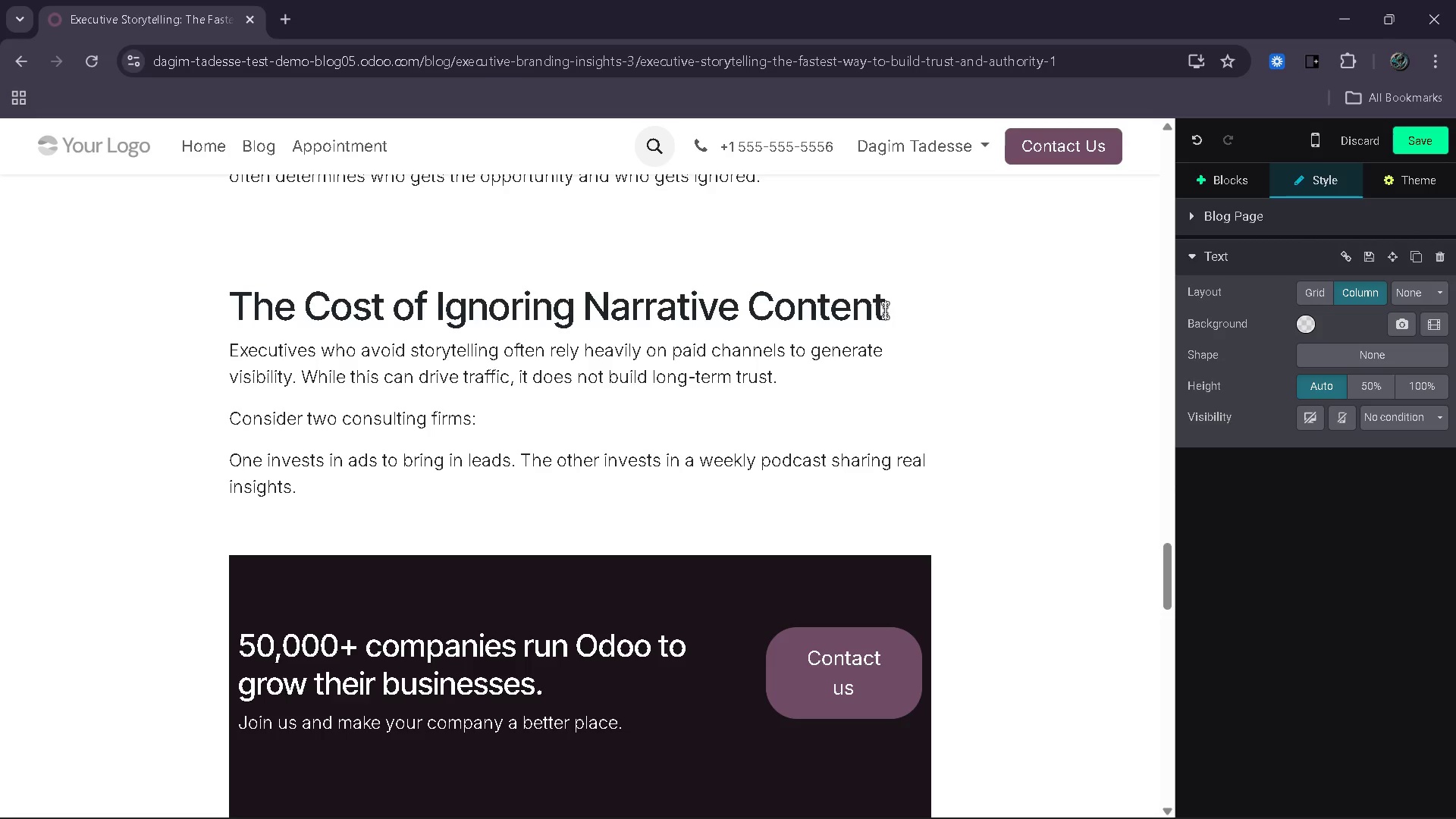 
wait(7.28)
 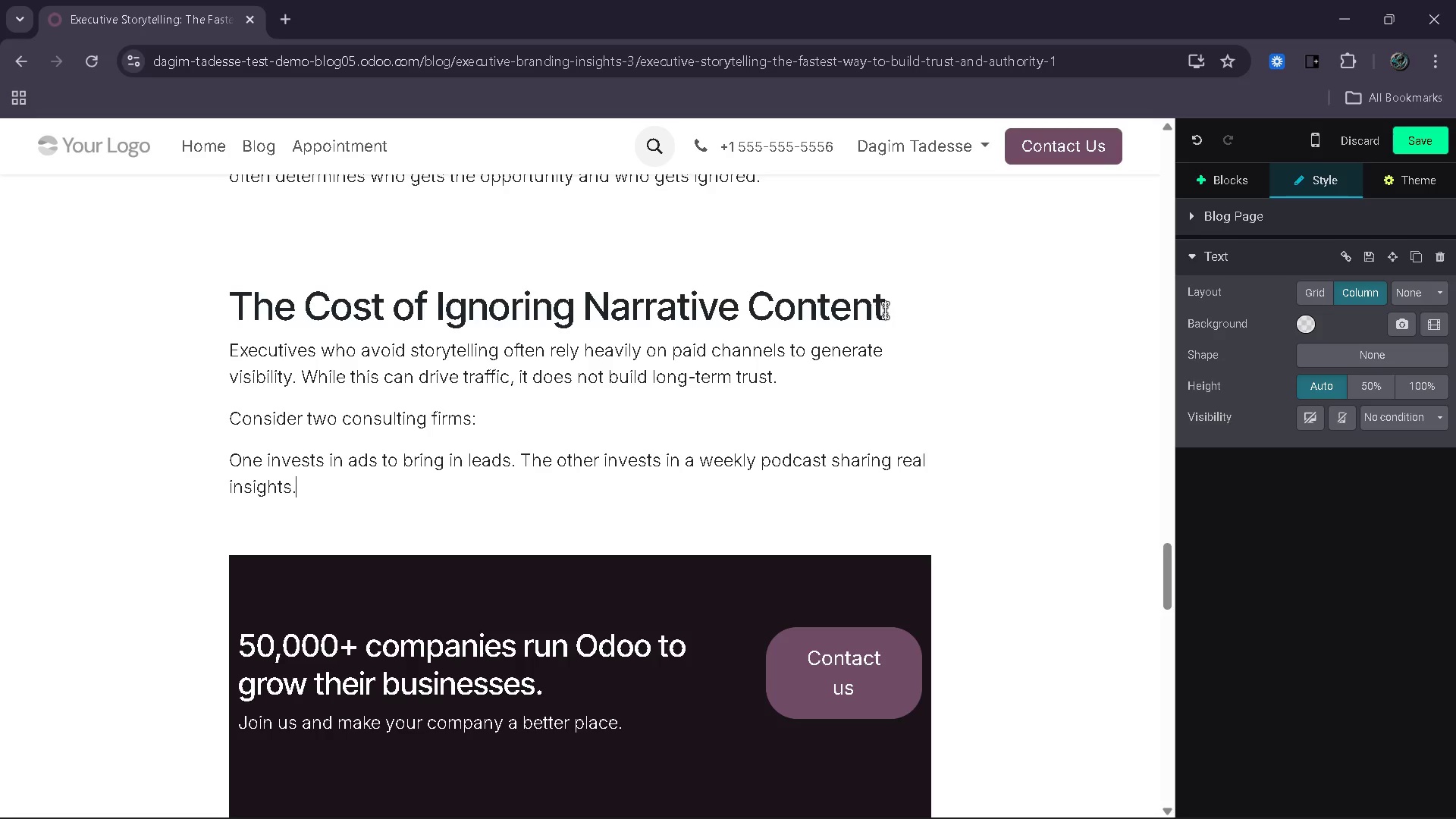 
key(Enter)
 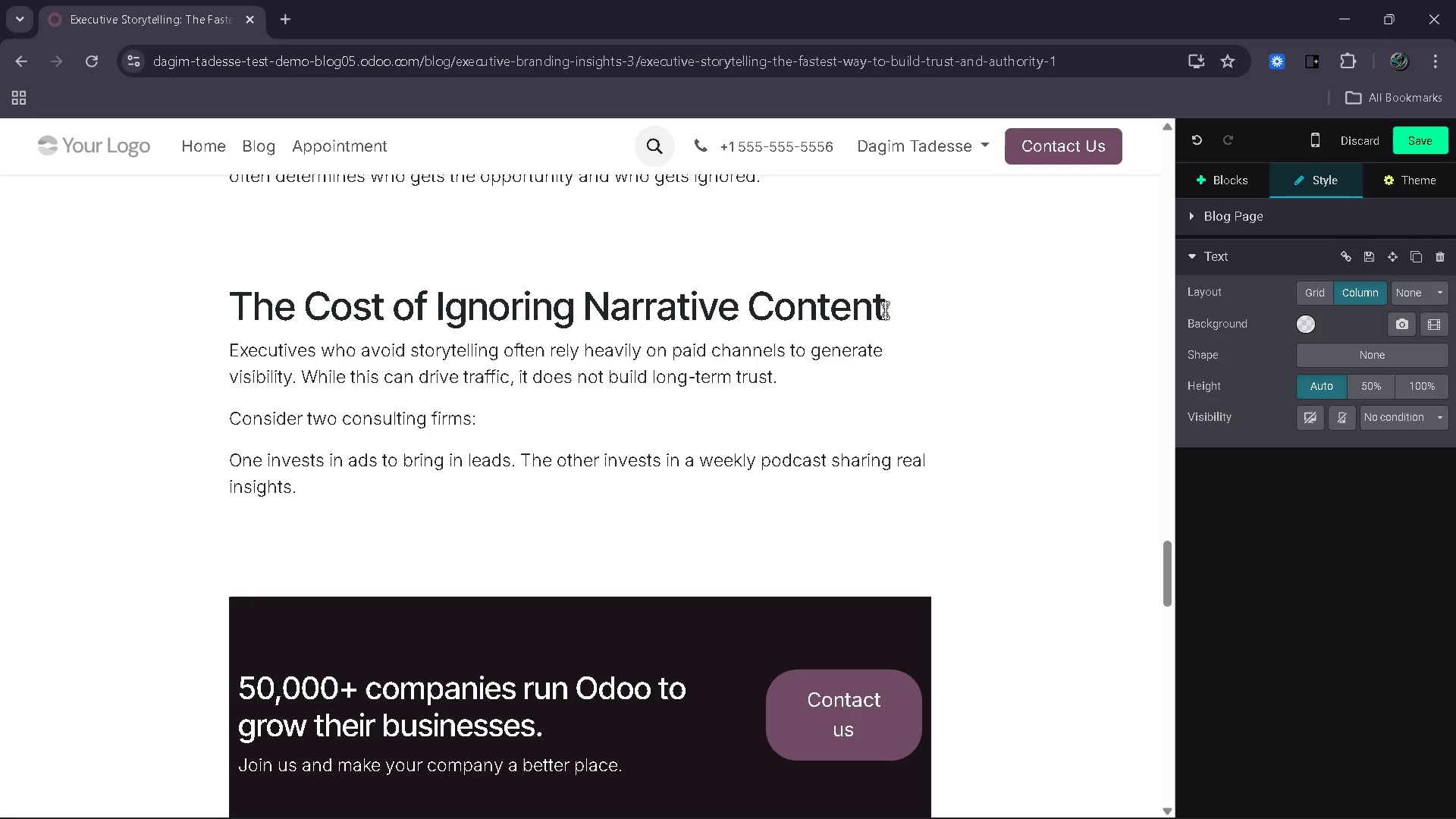 
type(Over time )
key(Backspace)
type(, the second firm begins to see: )
 